 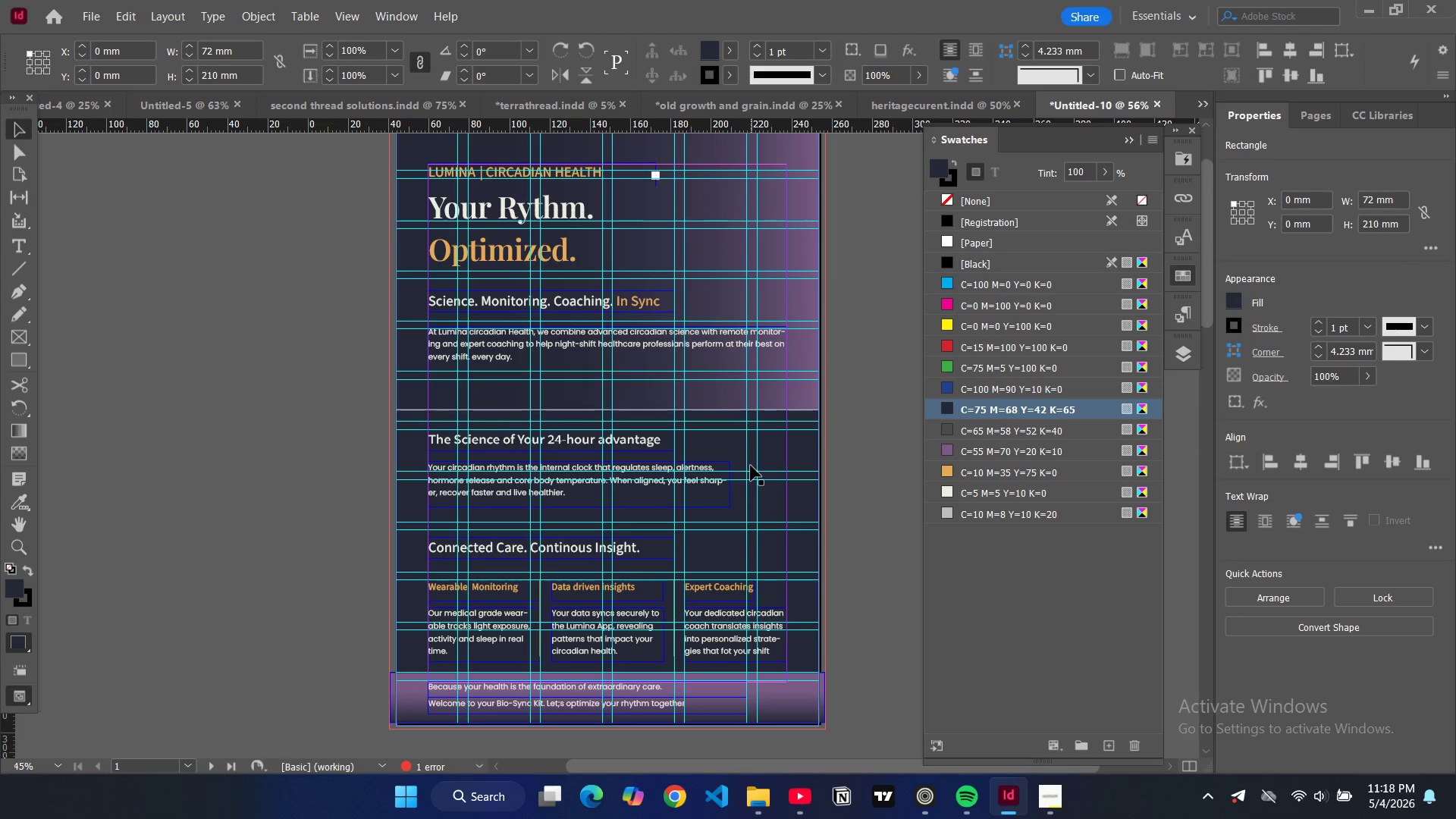 
scroll: coordinate [751, 462], scroll_direction: up, amount: 2.0
 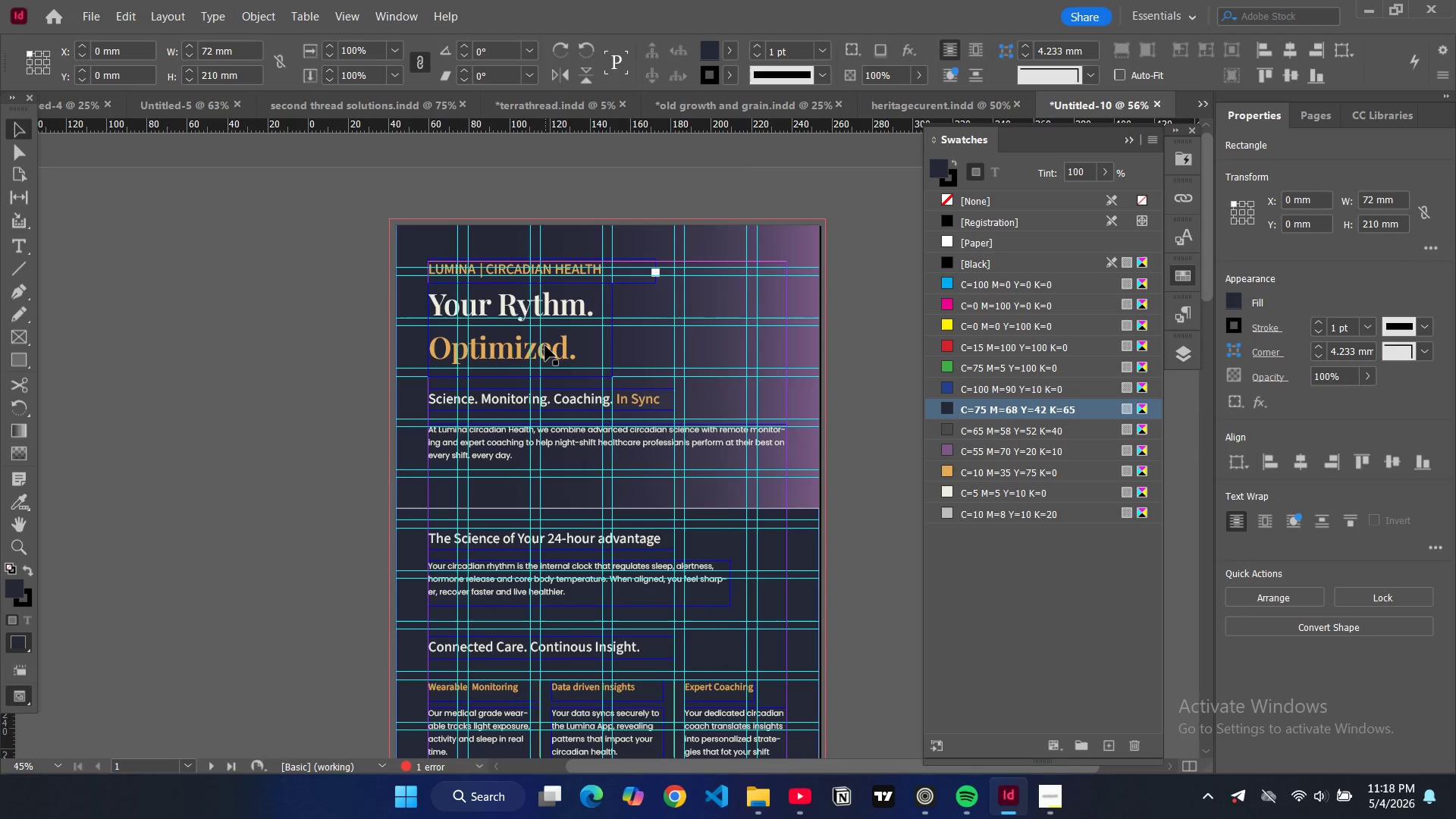 
left_click([545, 346])
 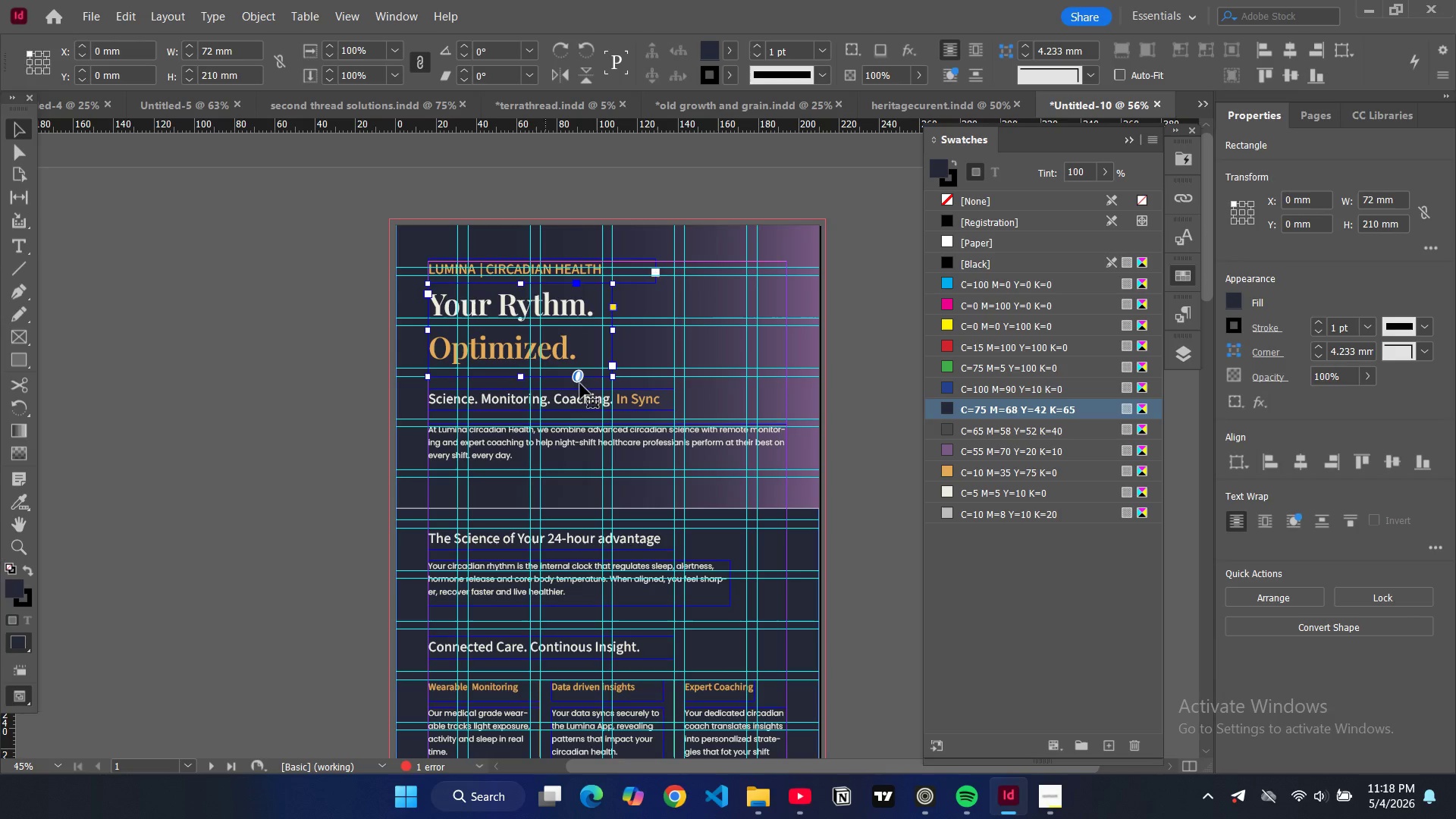 
key(Control+C)
 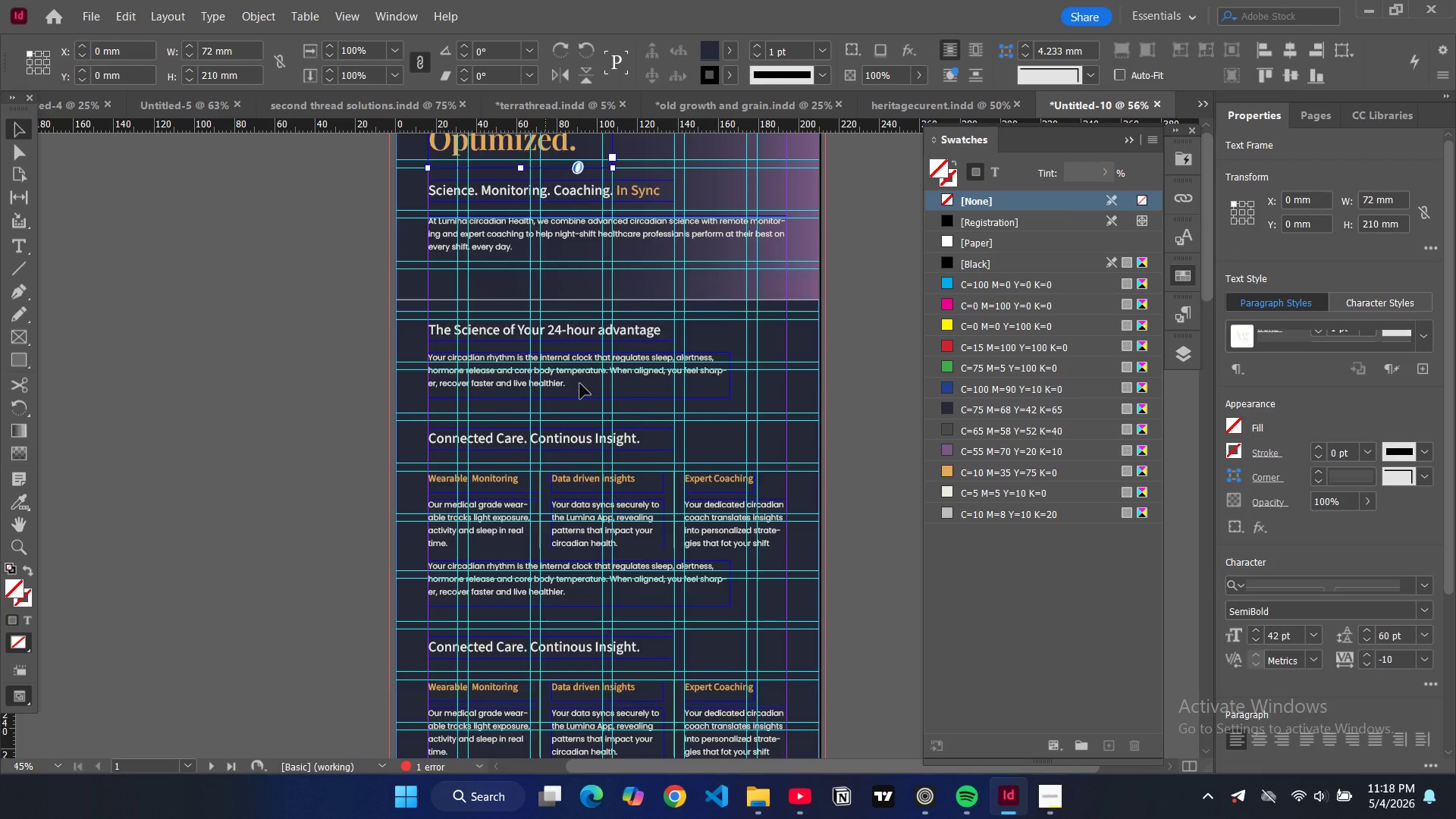 
scroll: coordinate [579, 390], scroll_direction: down, amount: 13.0
 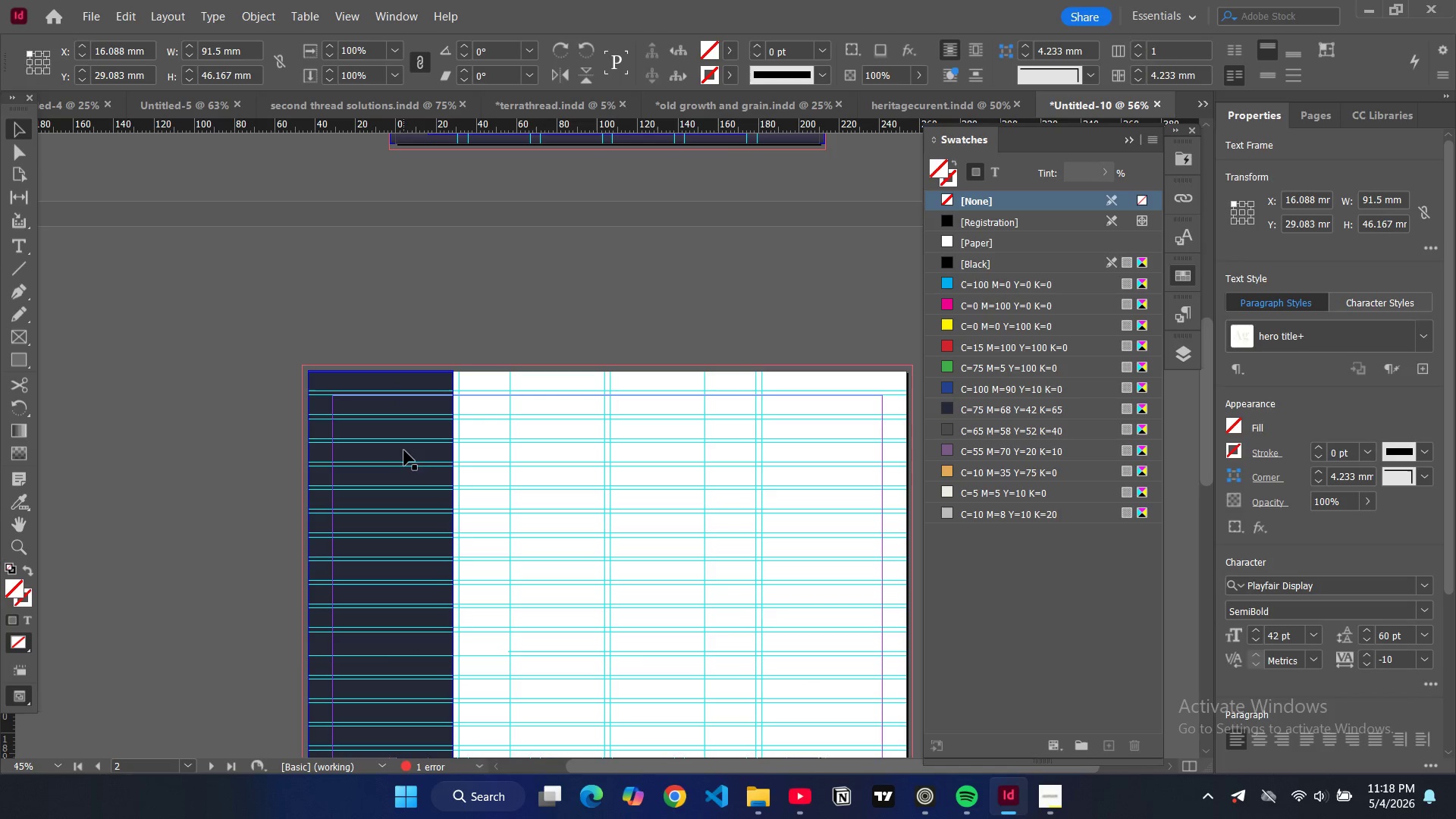 
left_click([404, 450])
 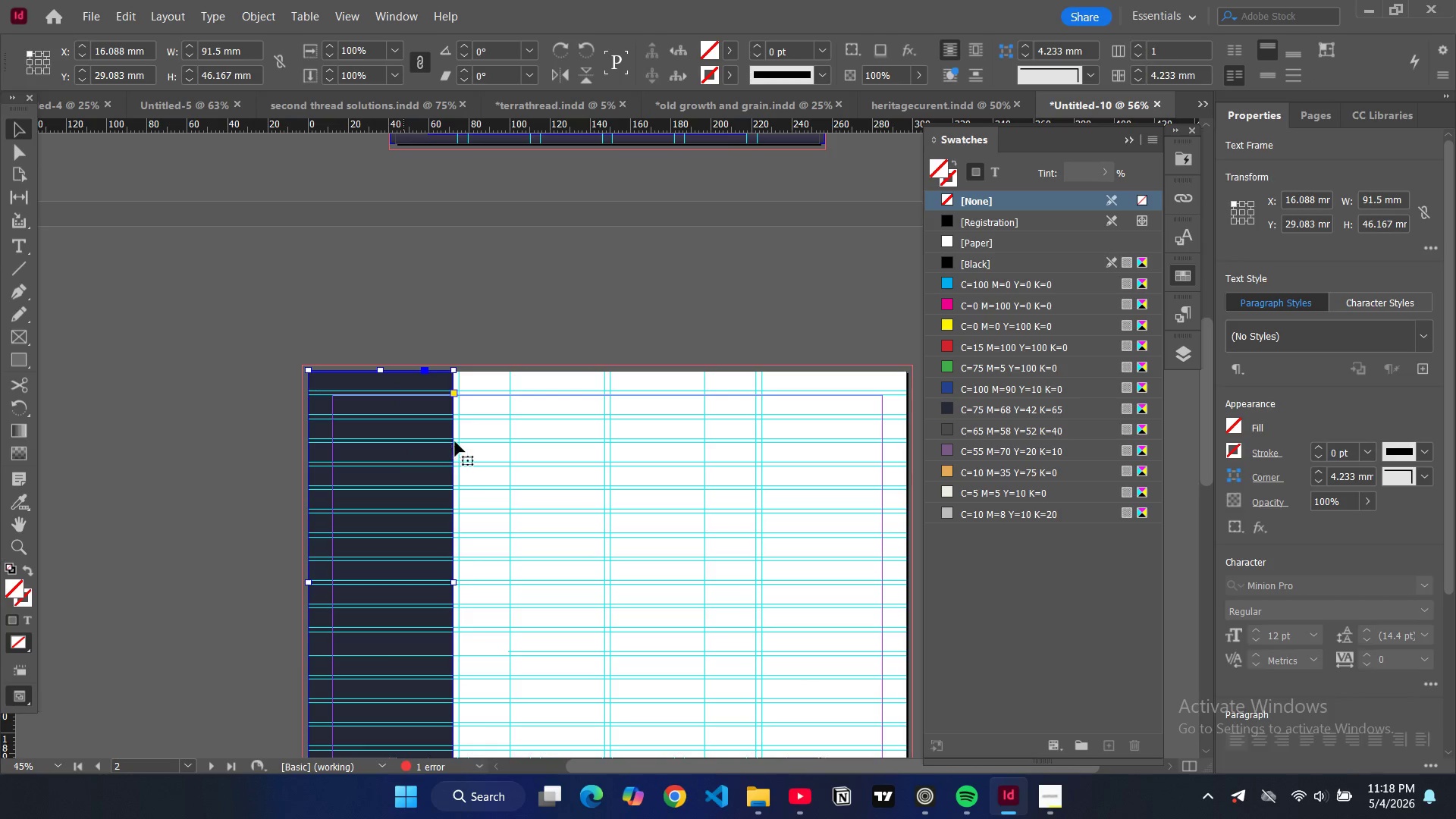 
key(Control+V)
 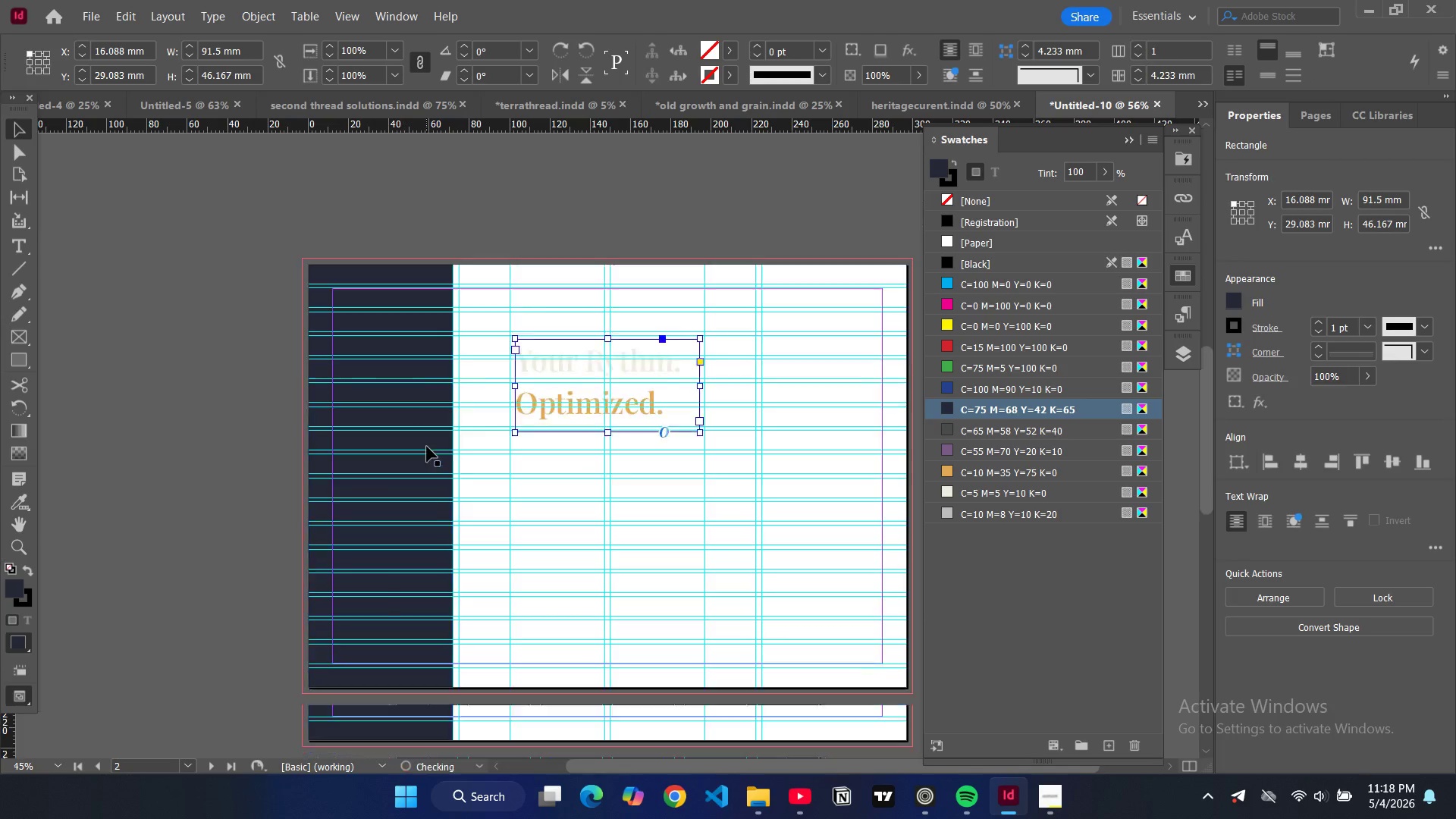 
scroll: coordinate [427, 447], scroll_direction: down, amount: 3.0
 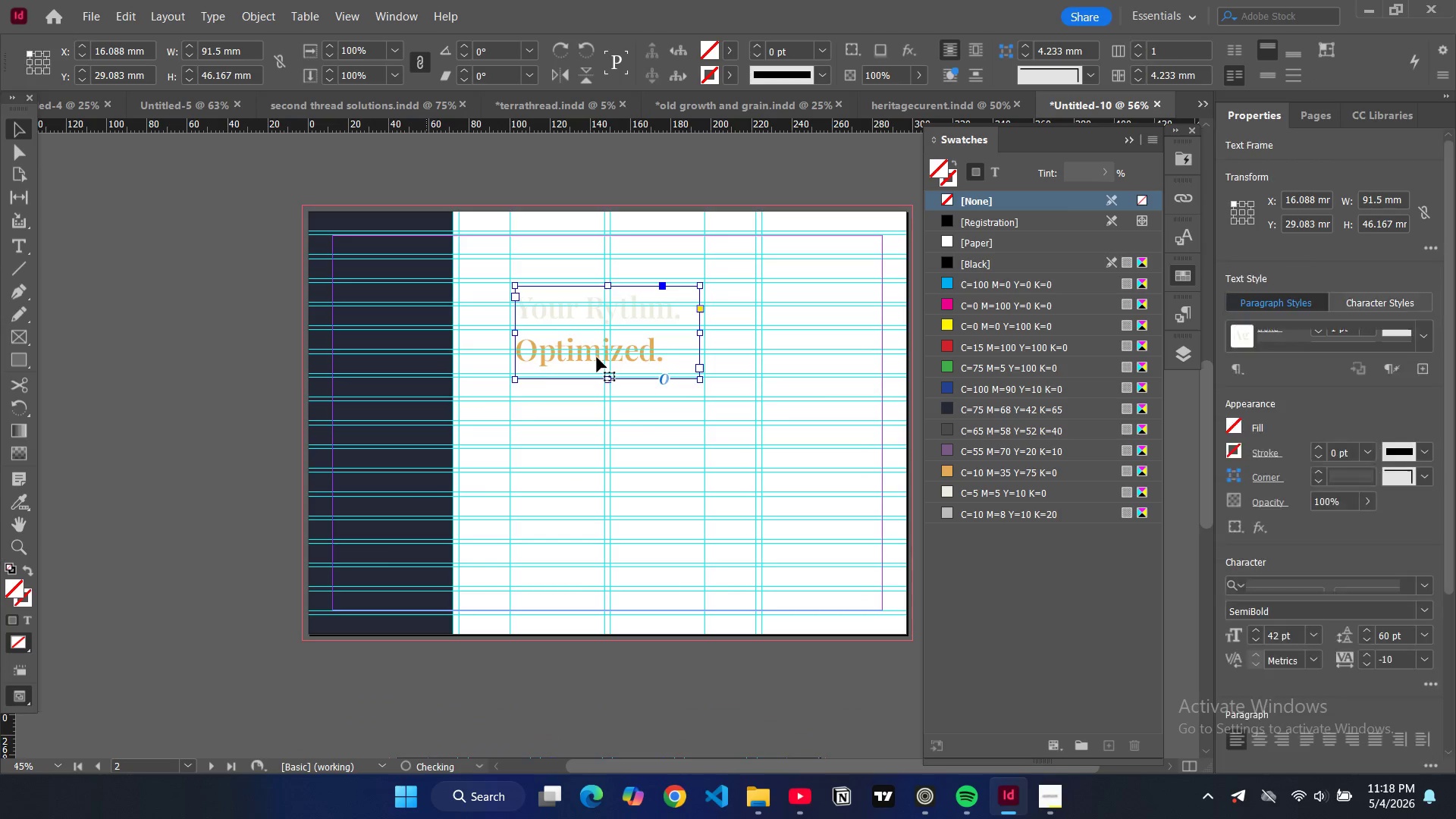 
left_click_drag(start_coordinate=[597, 357], to_coordinate=[410, 311])
 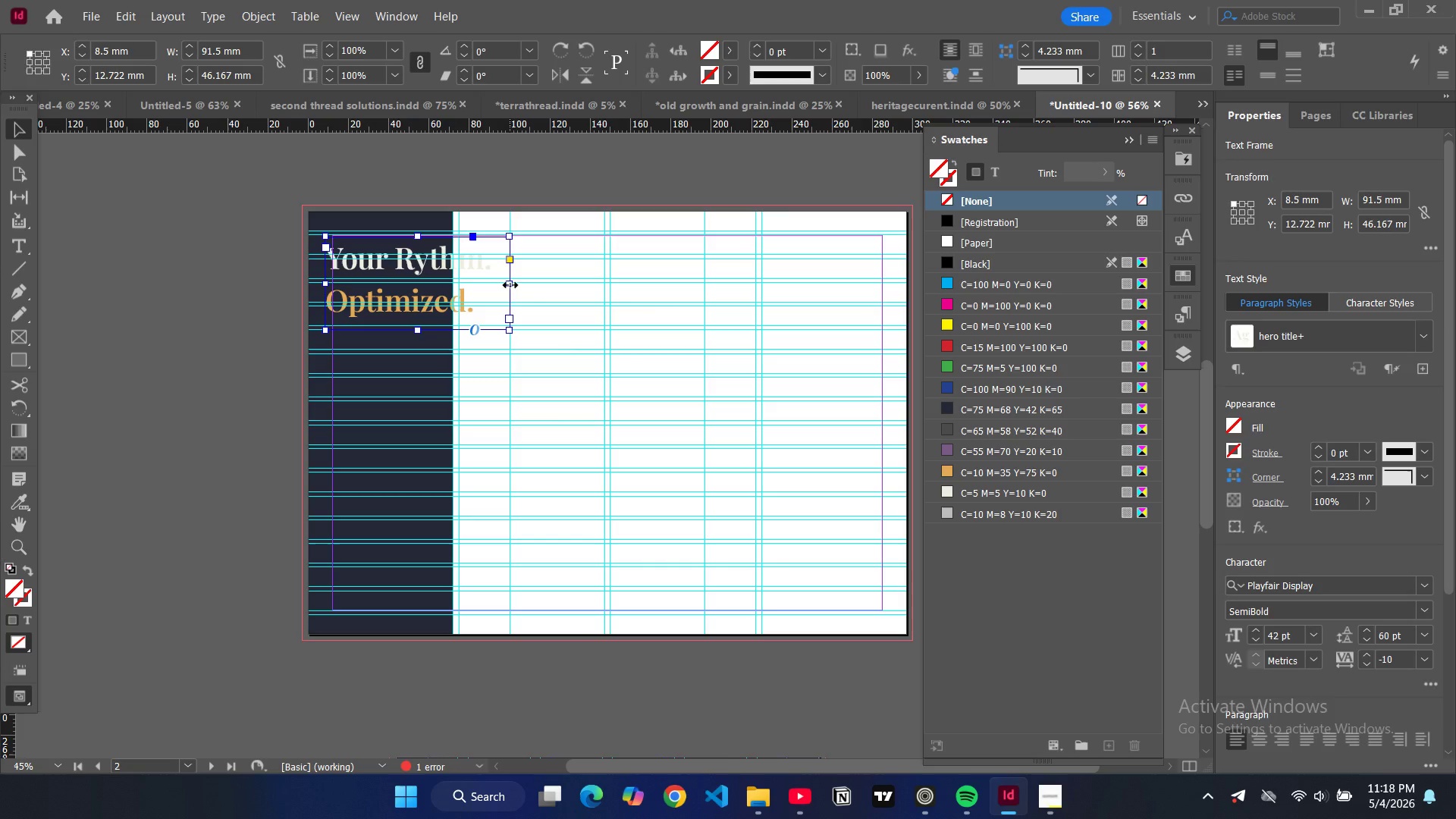 
left_click_drag(start_coordinate=[510, 285], to_coordinate=[432, 285])
 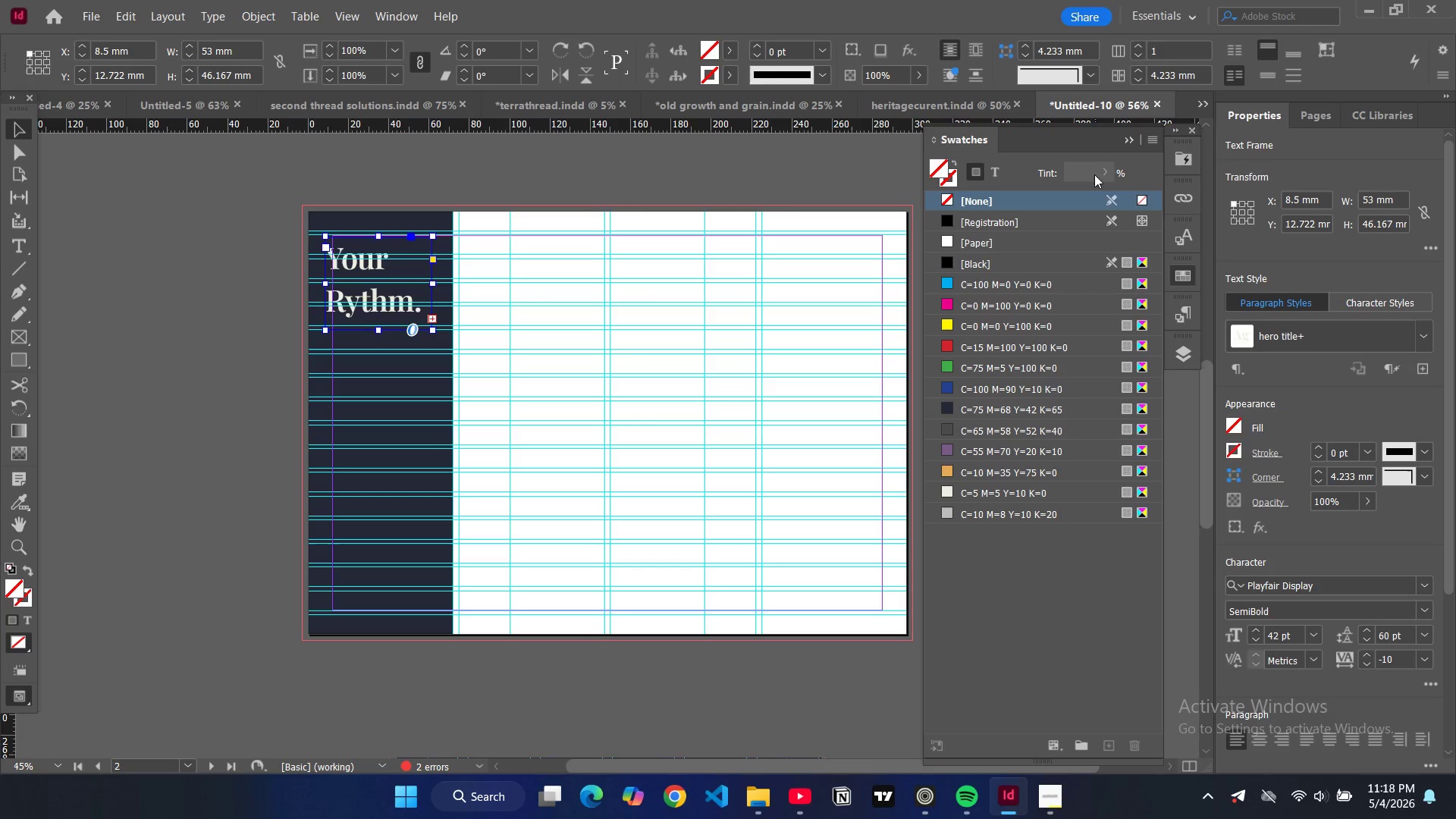 
left_click([1150, 143])
 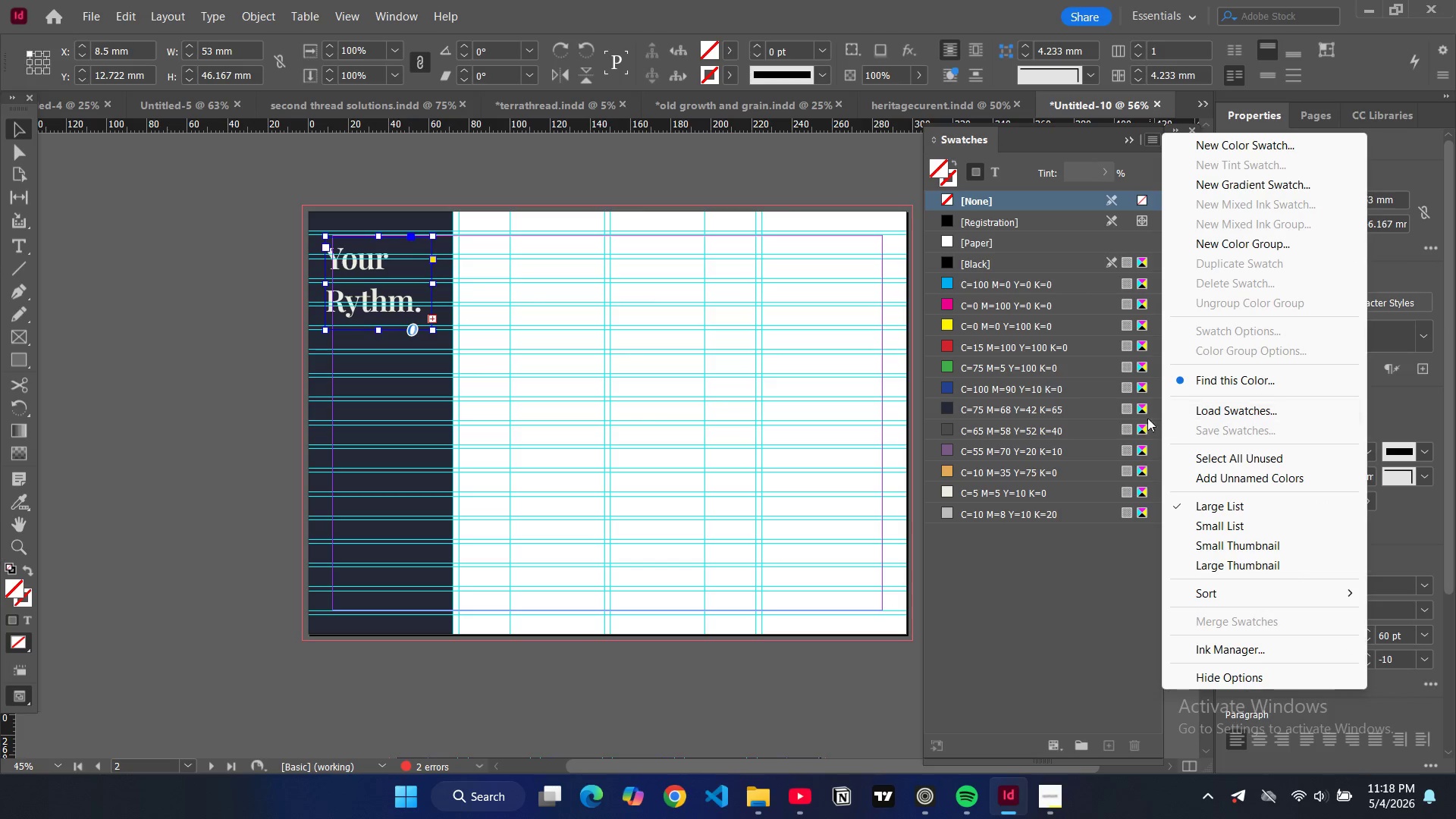 
left_click([1085, 563])
 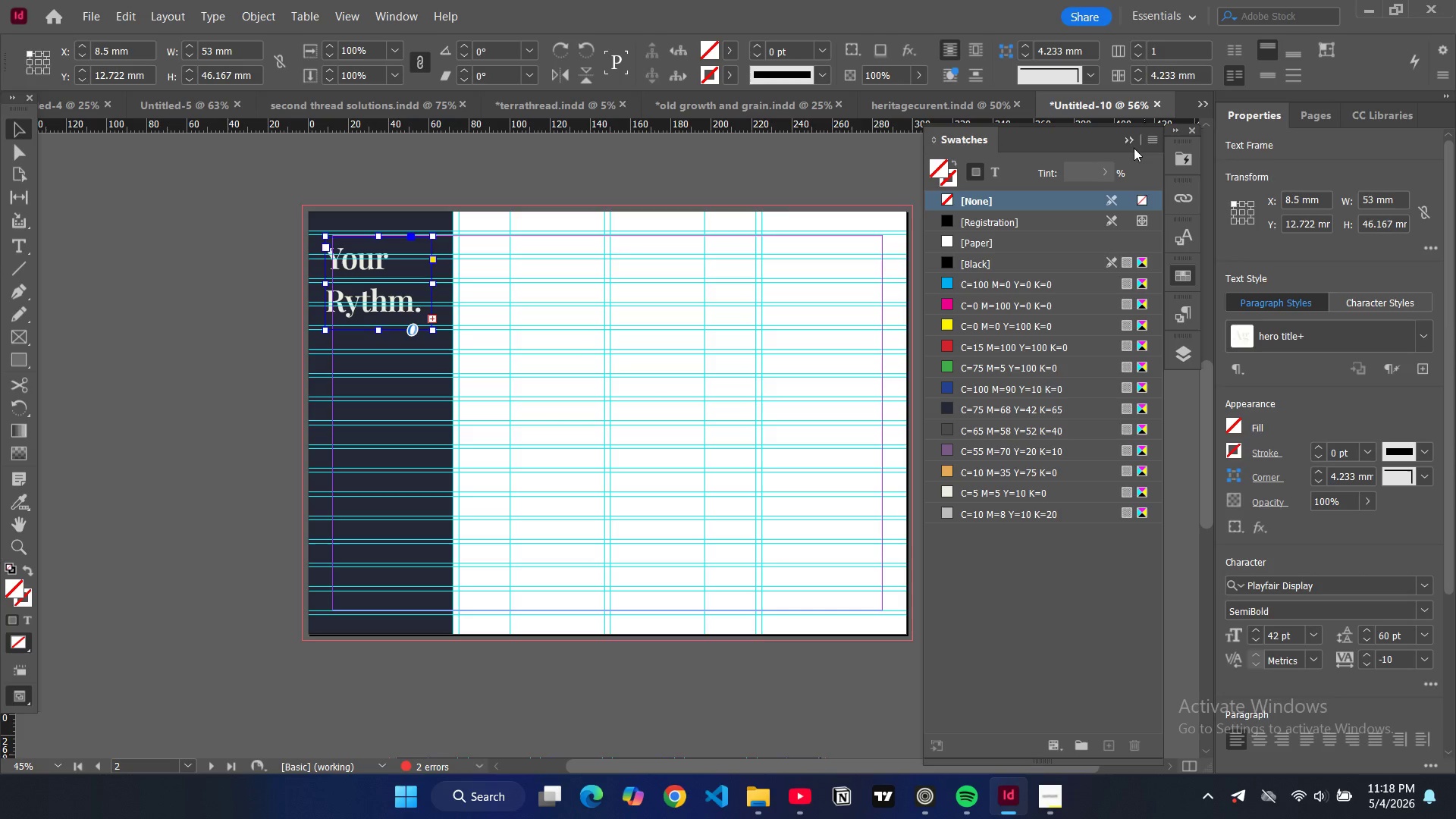 
left_click([1125, 143])
 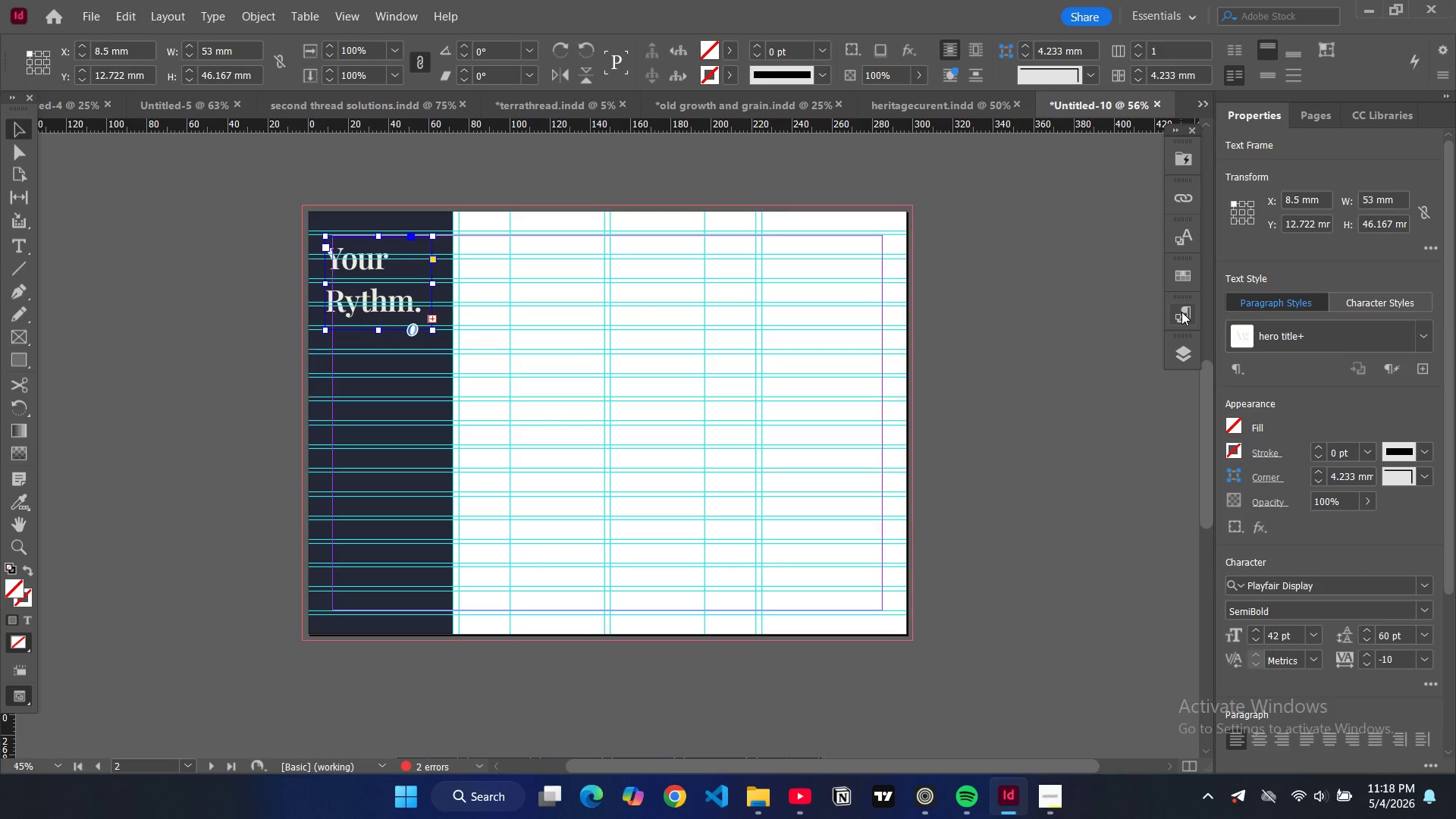 
left_click([1181, 312])
 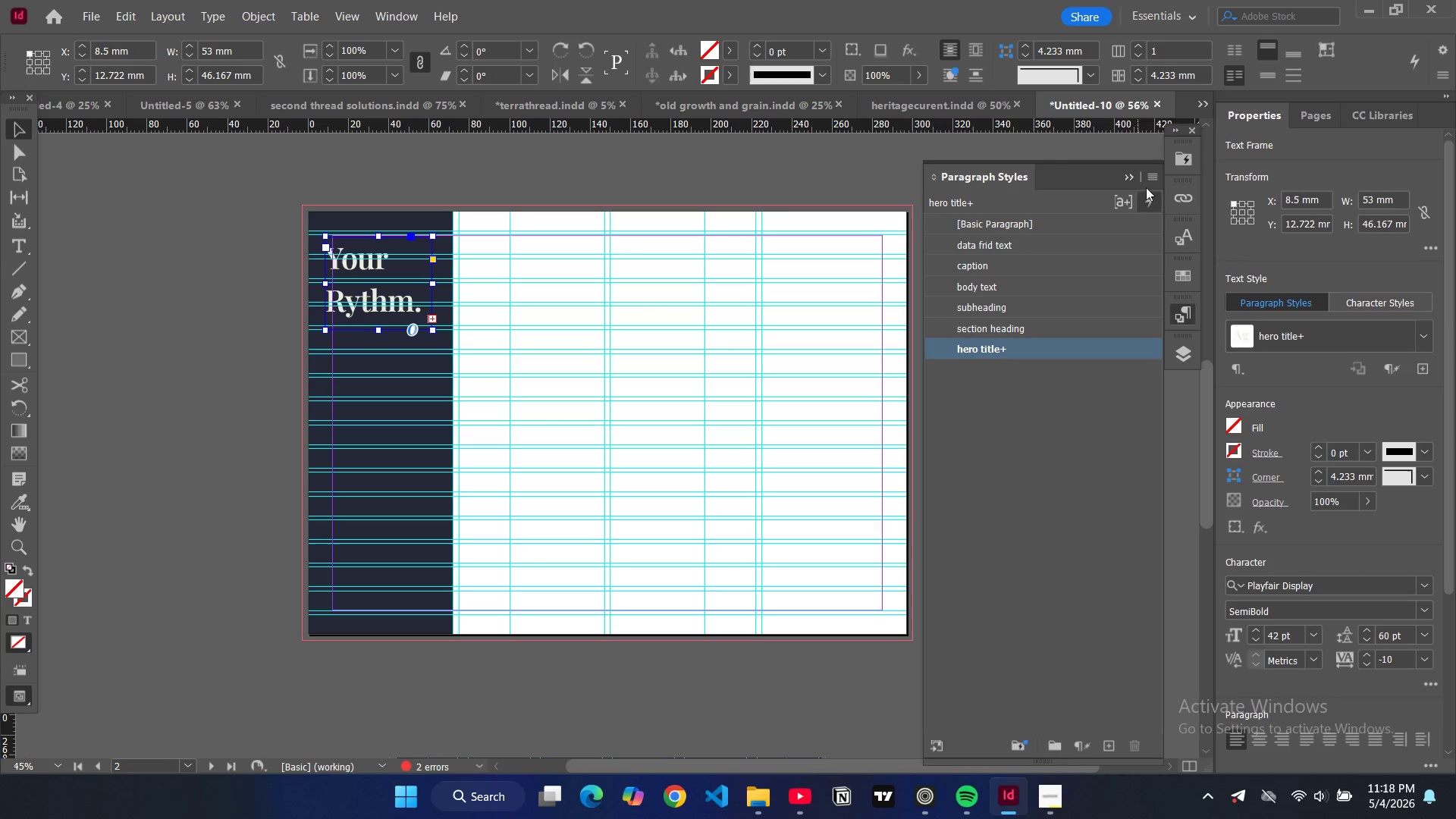 
left_click([1153, 180])
 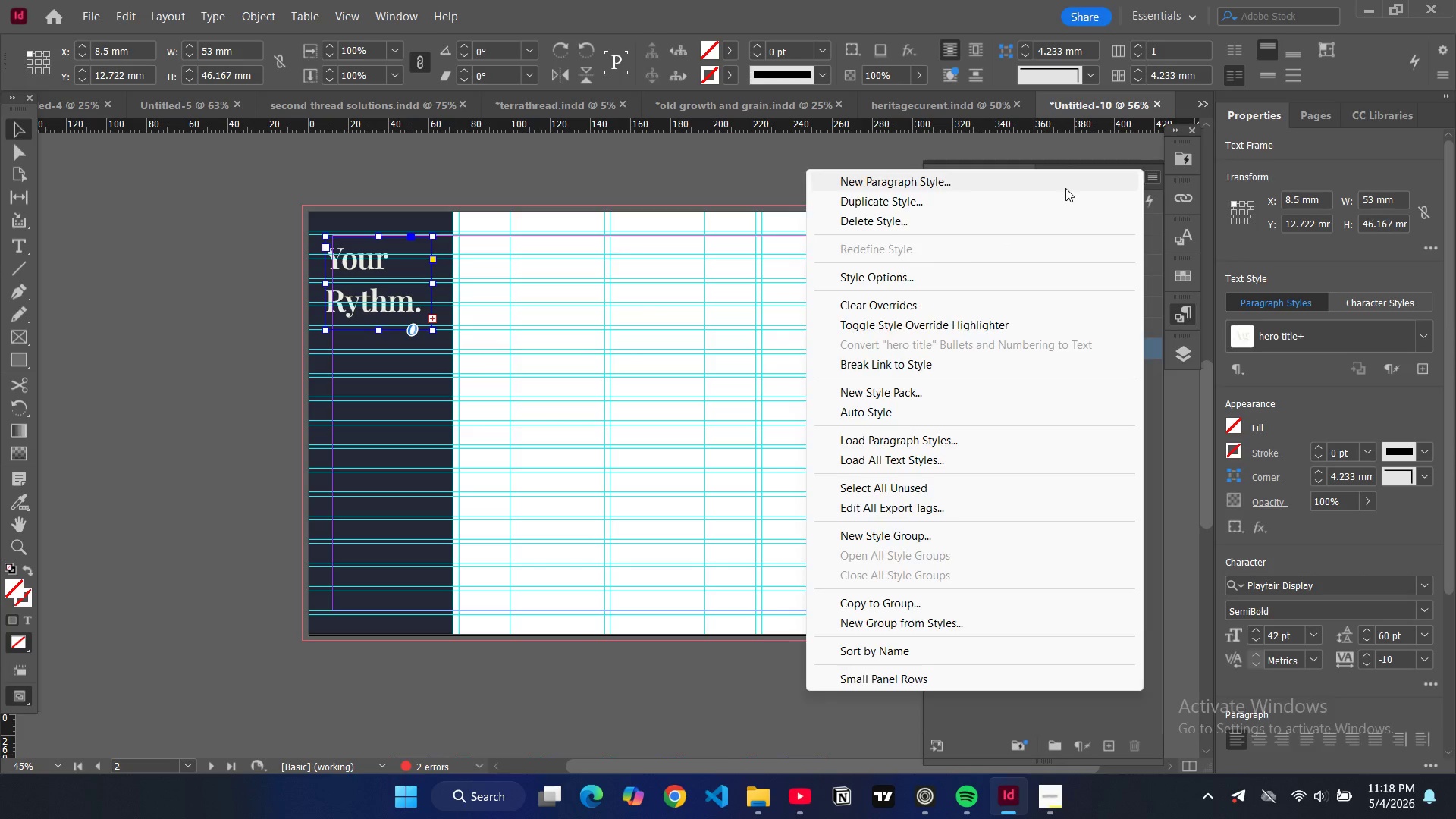 
left_click([1065, 188])
 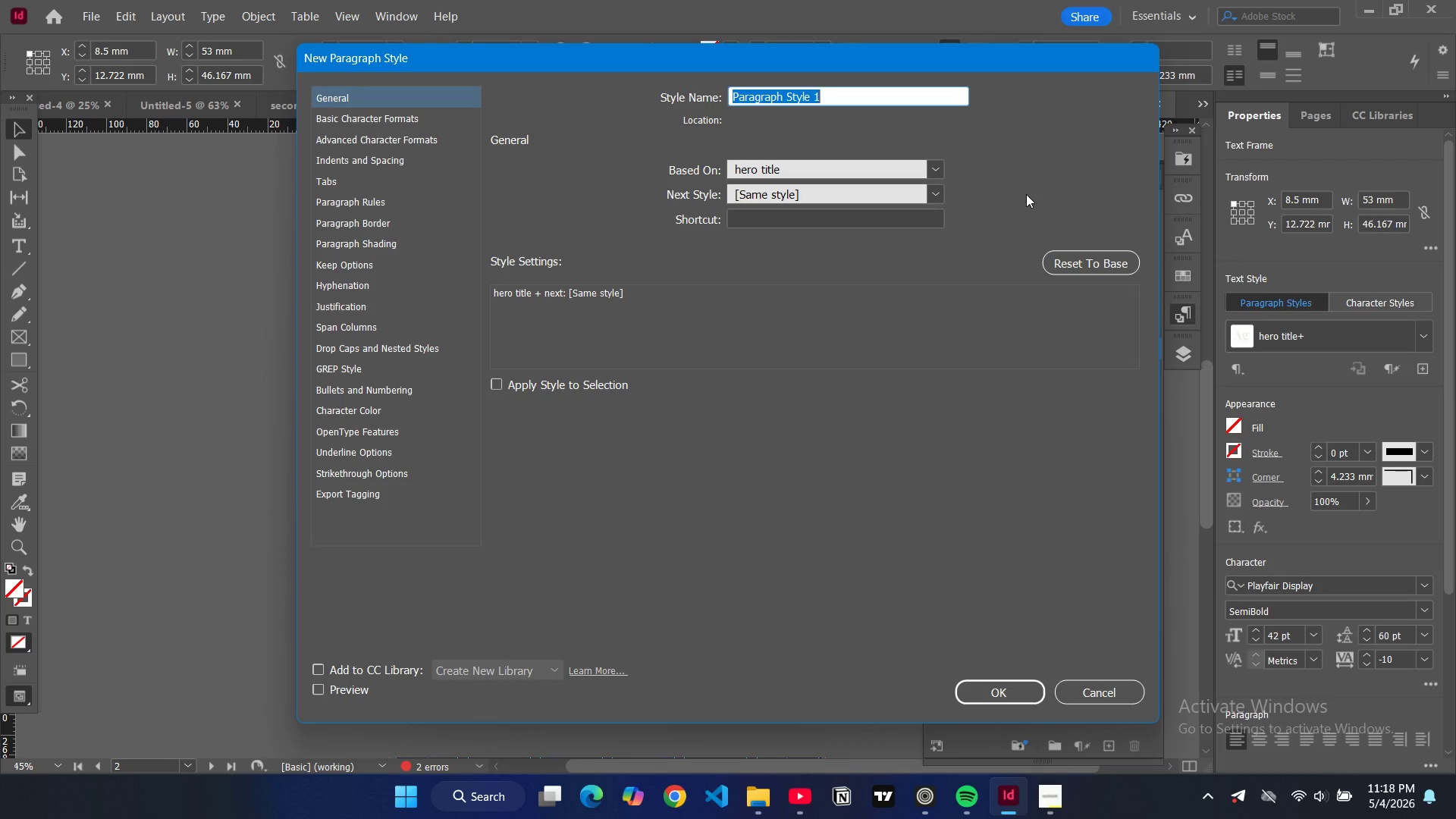 
type(circadian )
key(Backspace)
type(second page)
 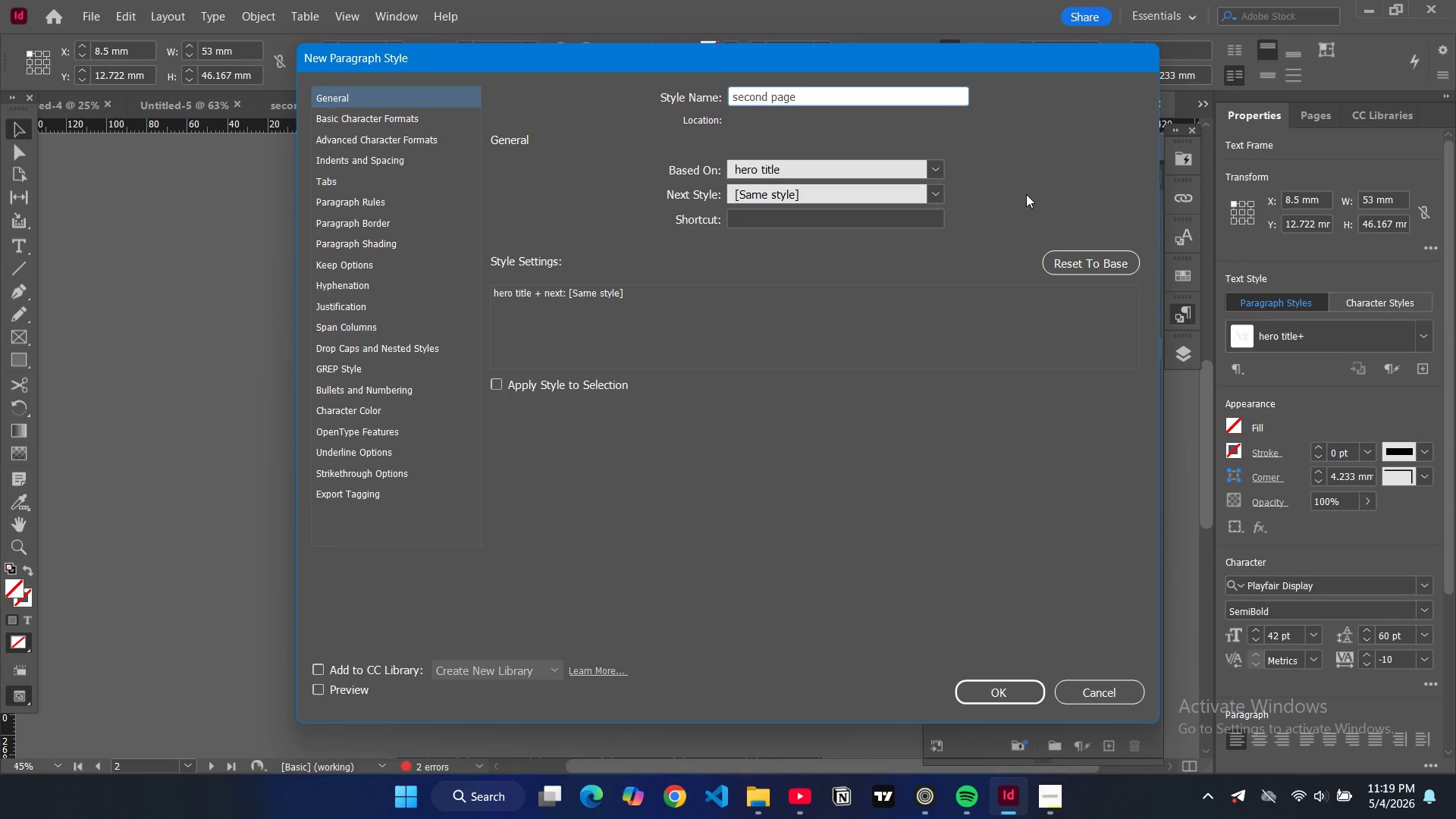 
wait(8.08)
 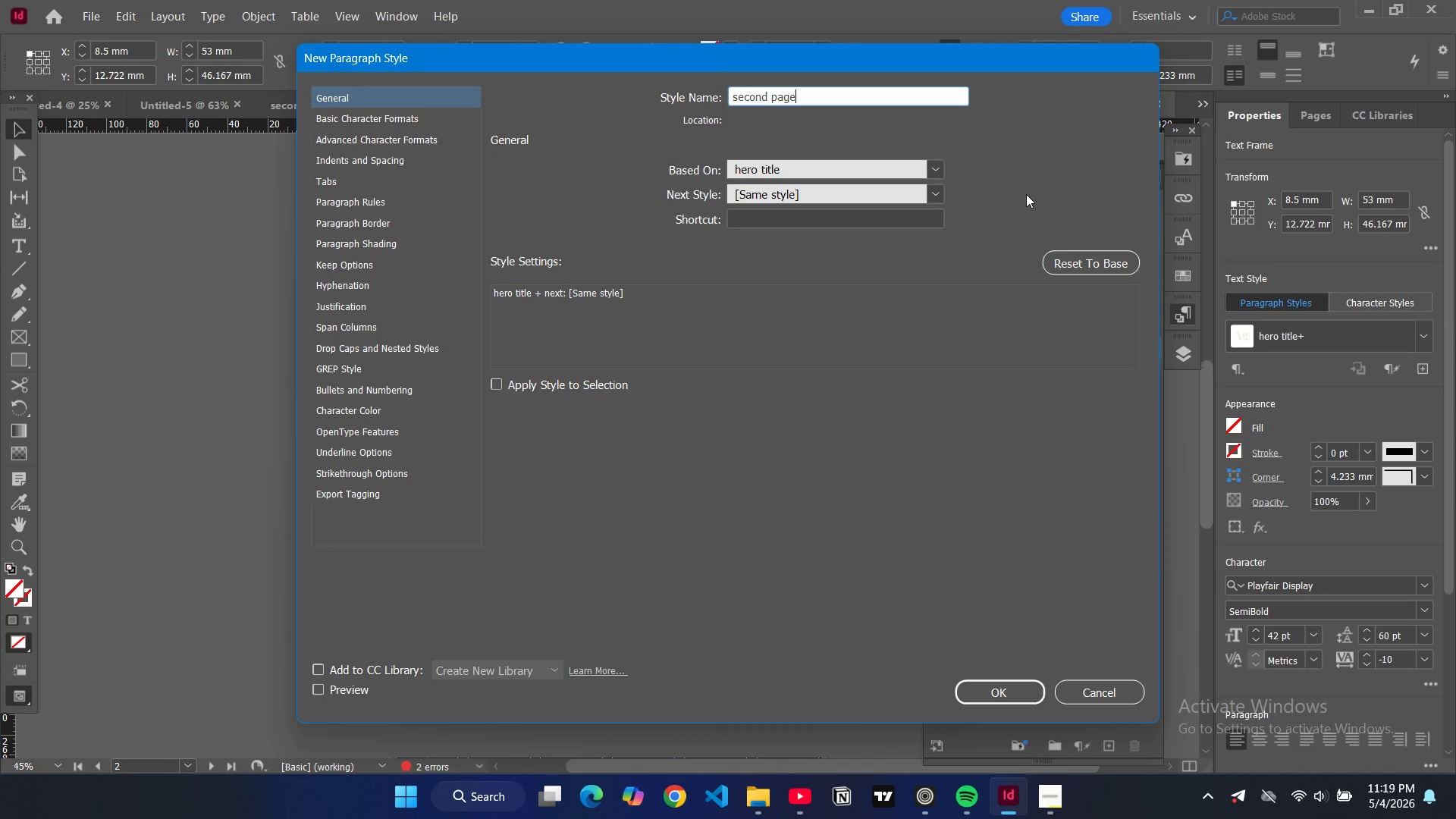 
left_click([441, 110])
 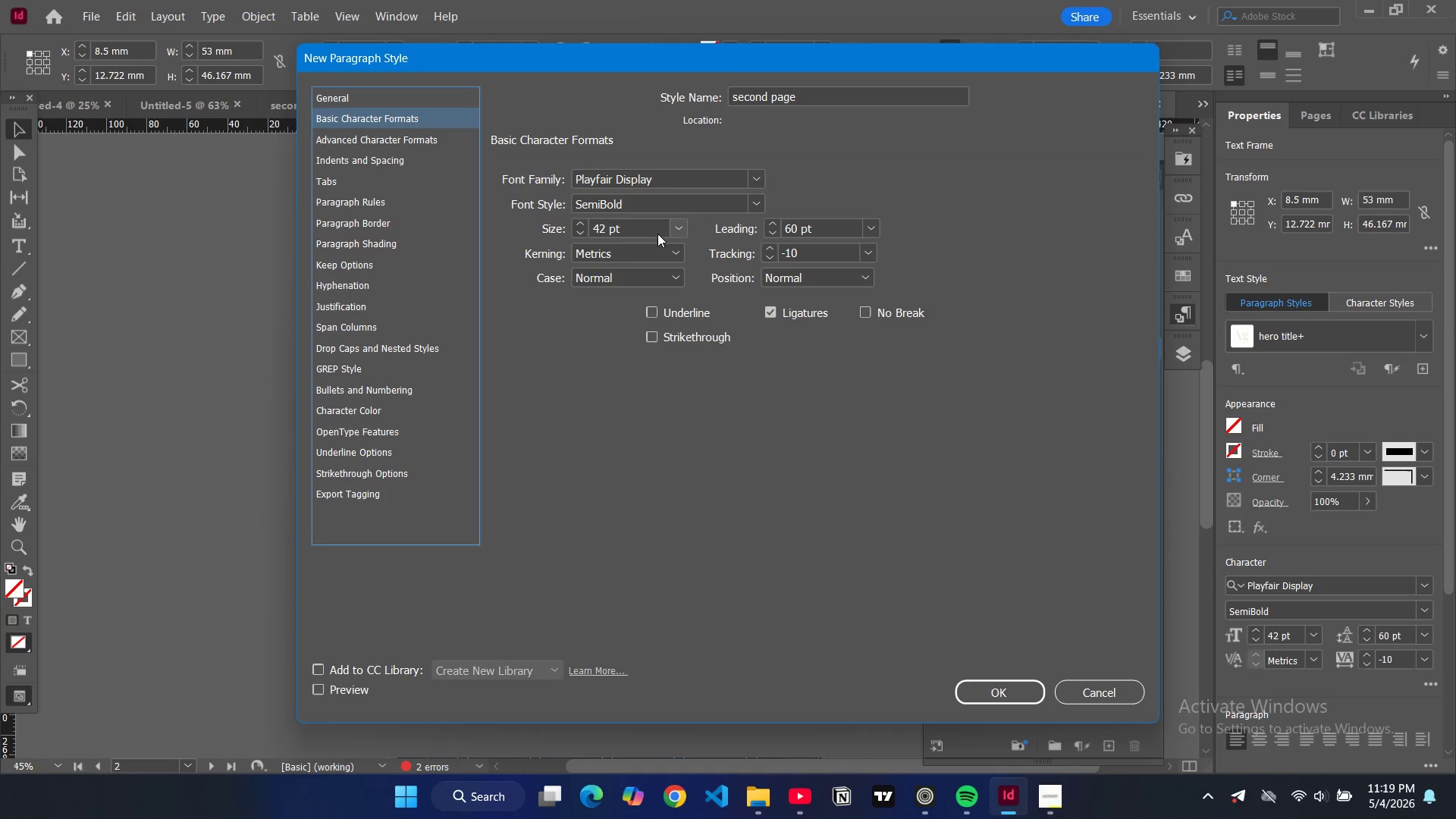 
left_click([684, 227])
 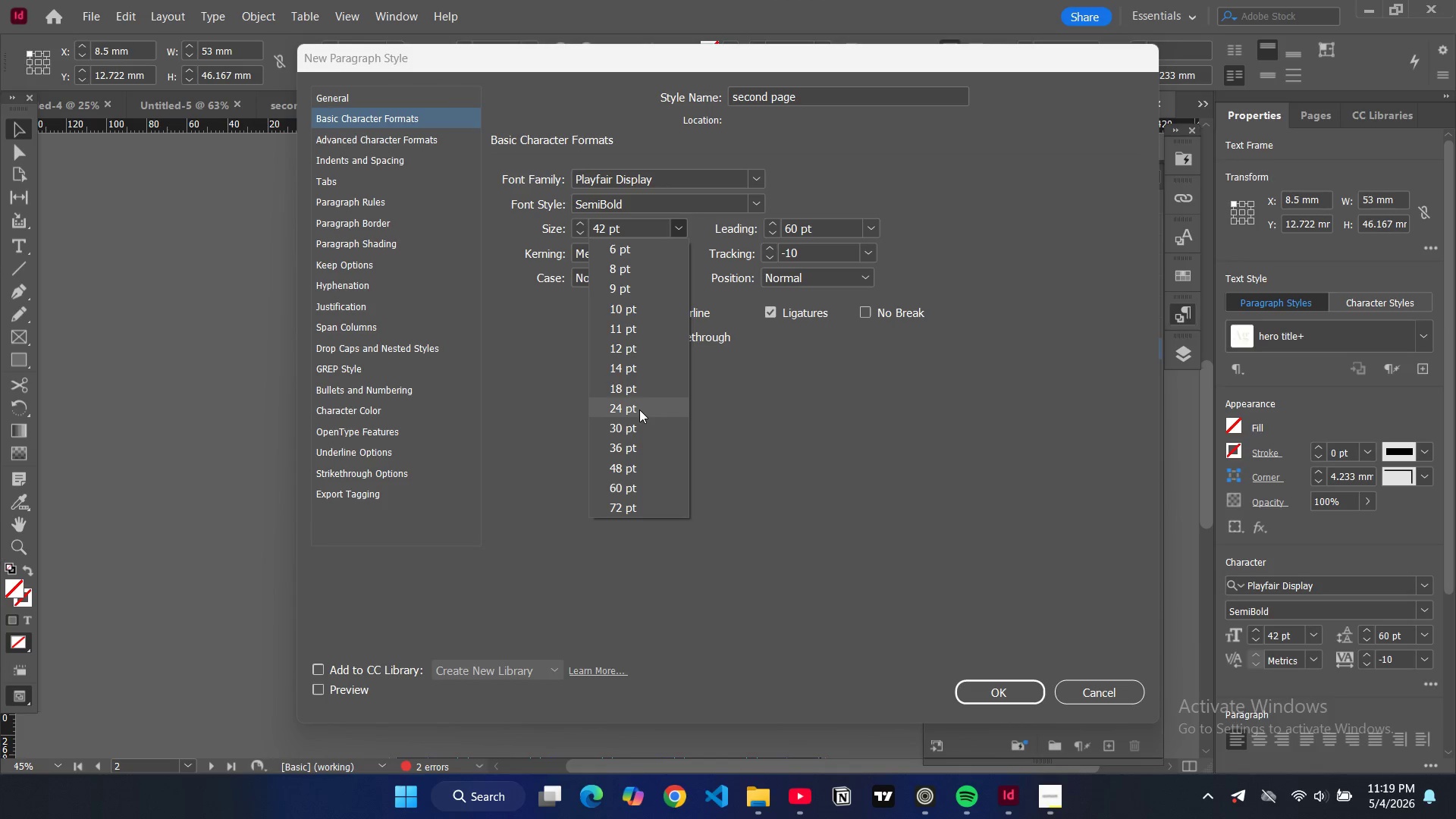 
left_click([639, 410])
 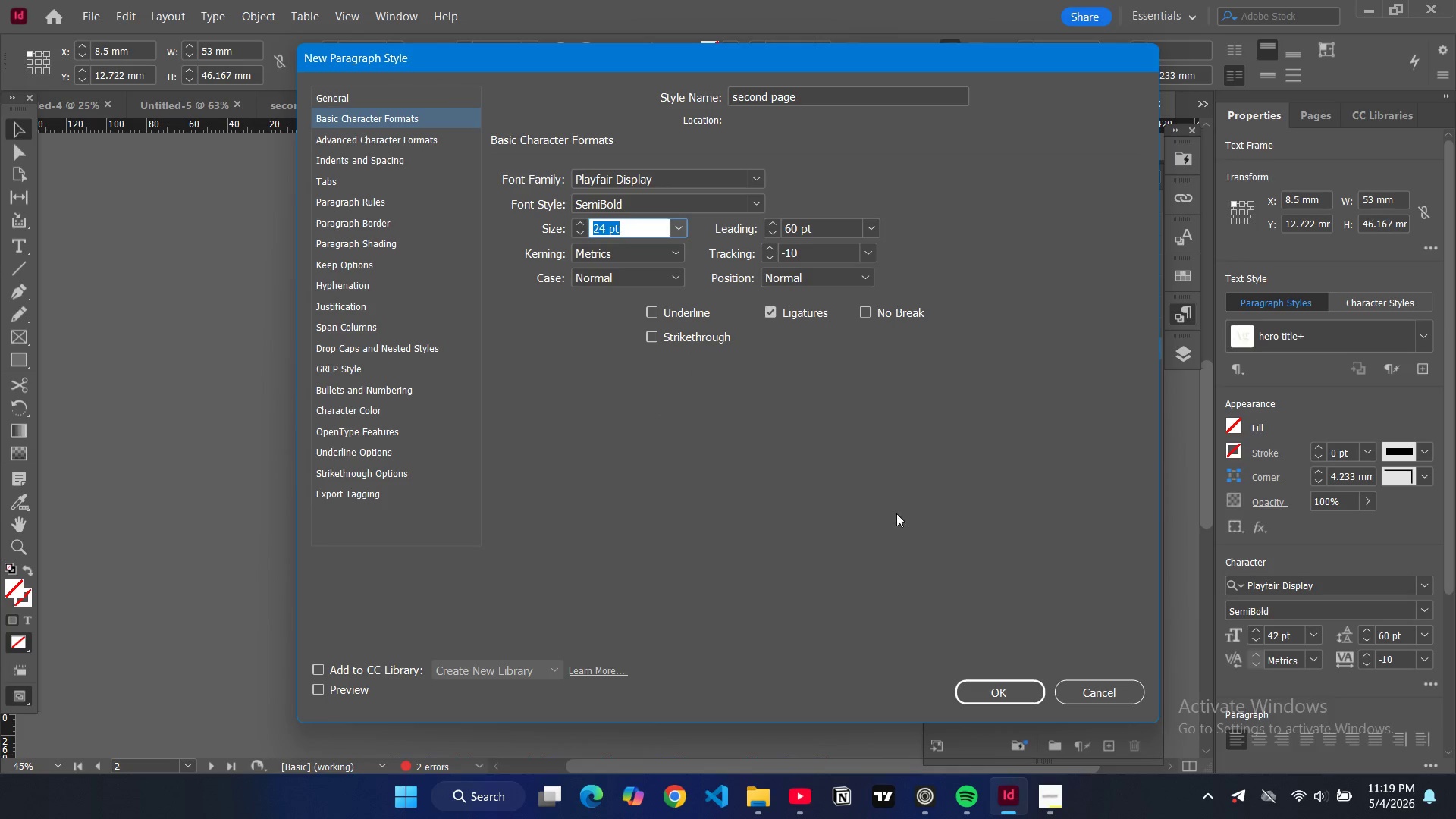 
left_click([986, 687])
 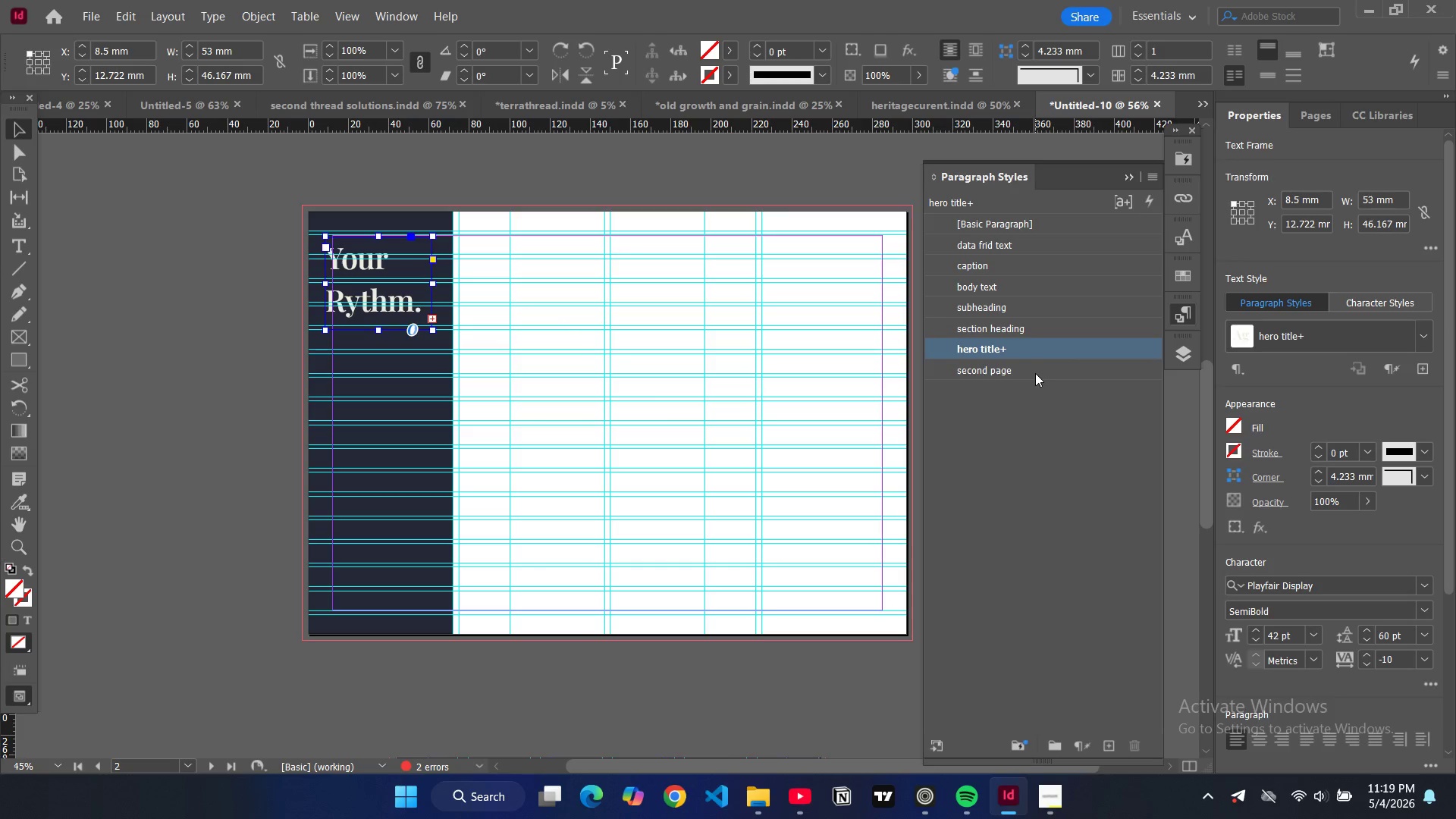 
left_click([1035, 370])
 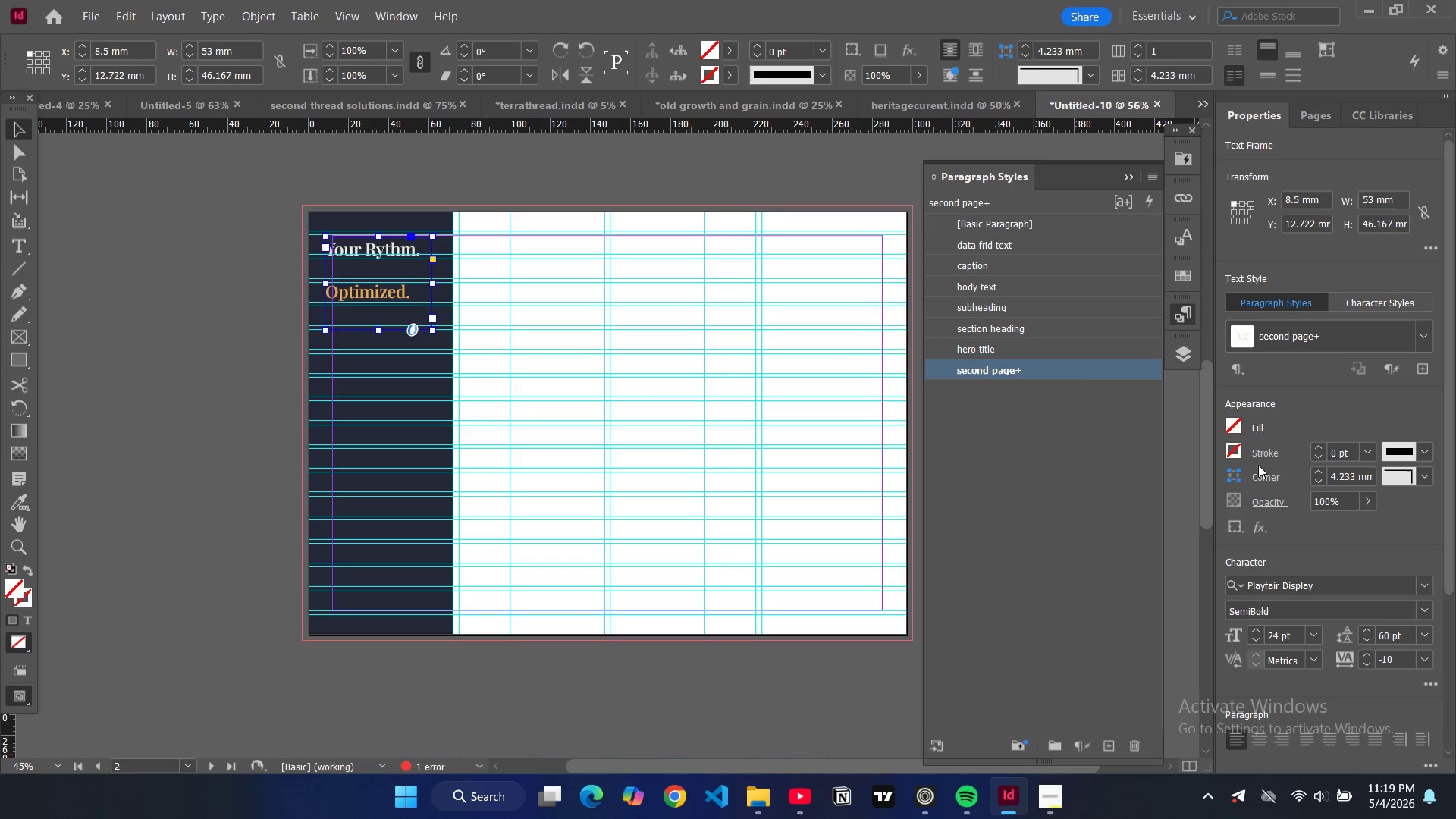 
left_click([1417, 631])
 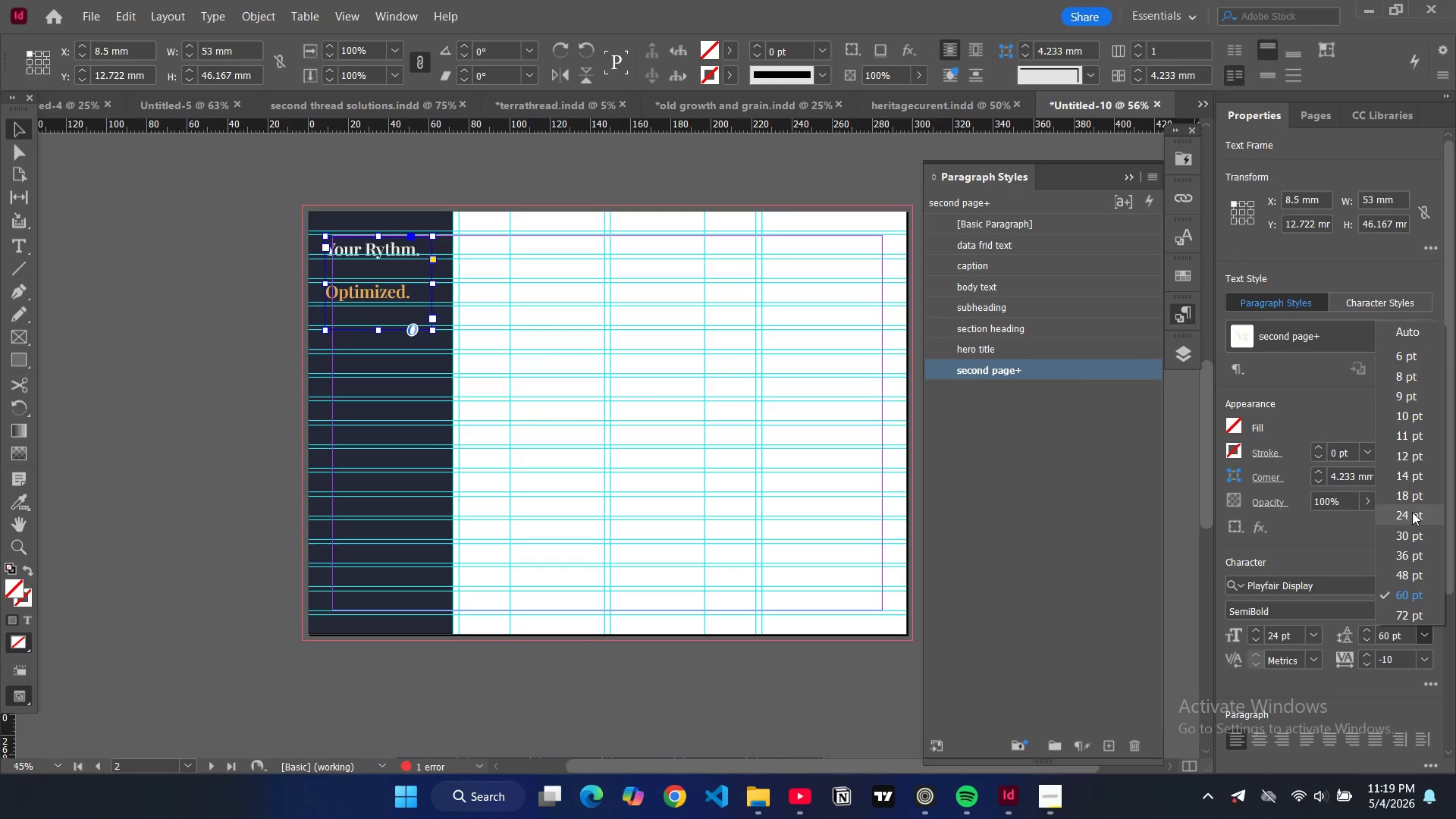 
left_click([1412, 512])
 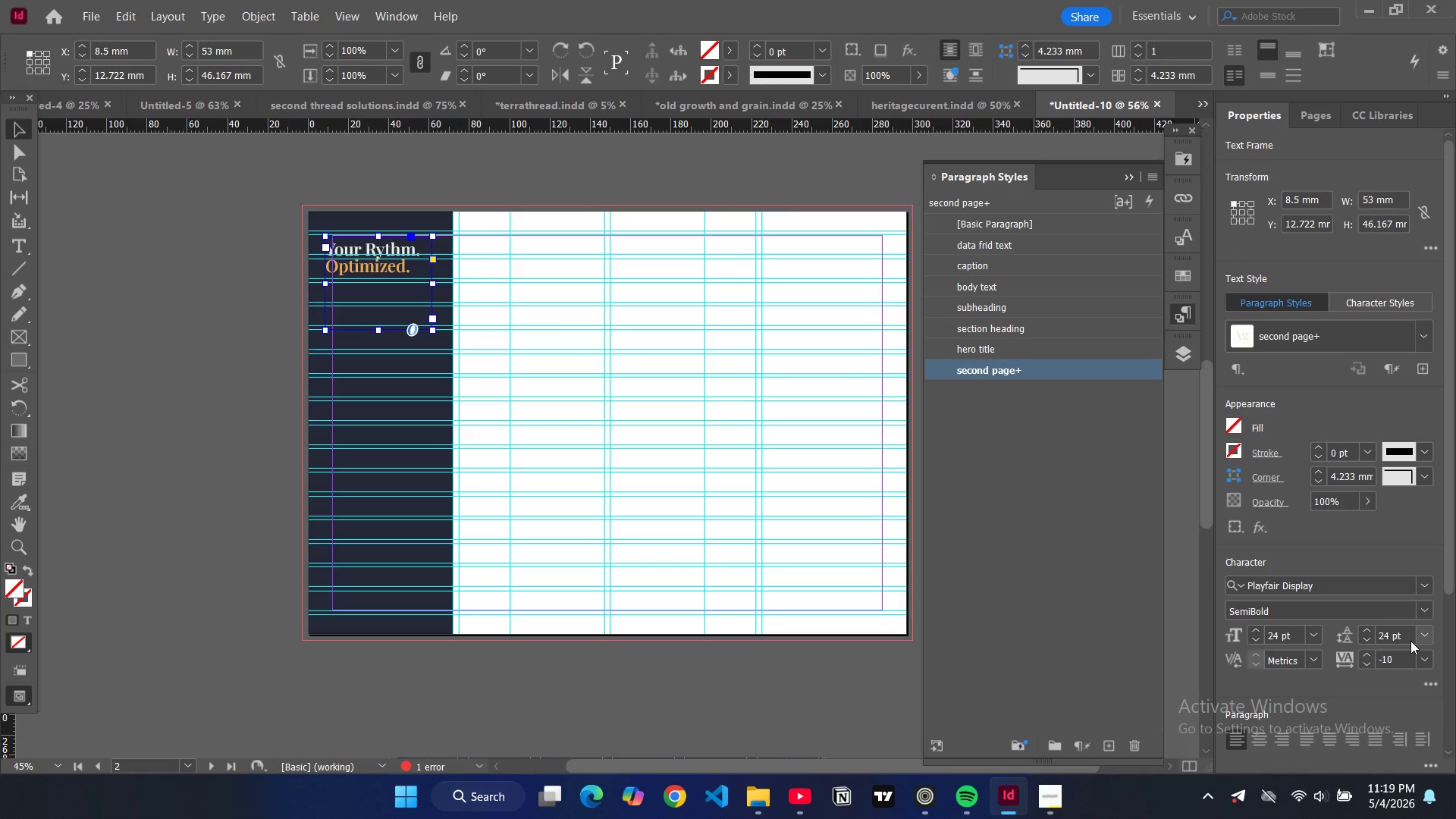 
double_click([1414, 639])
 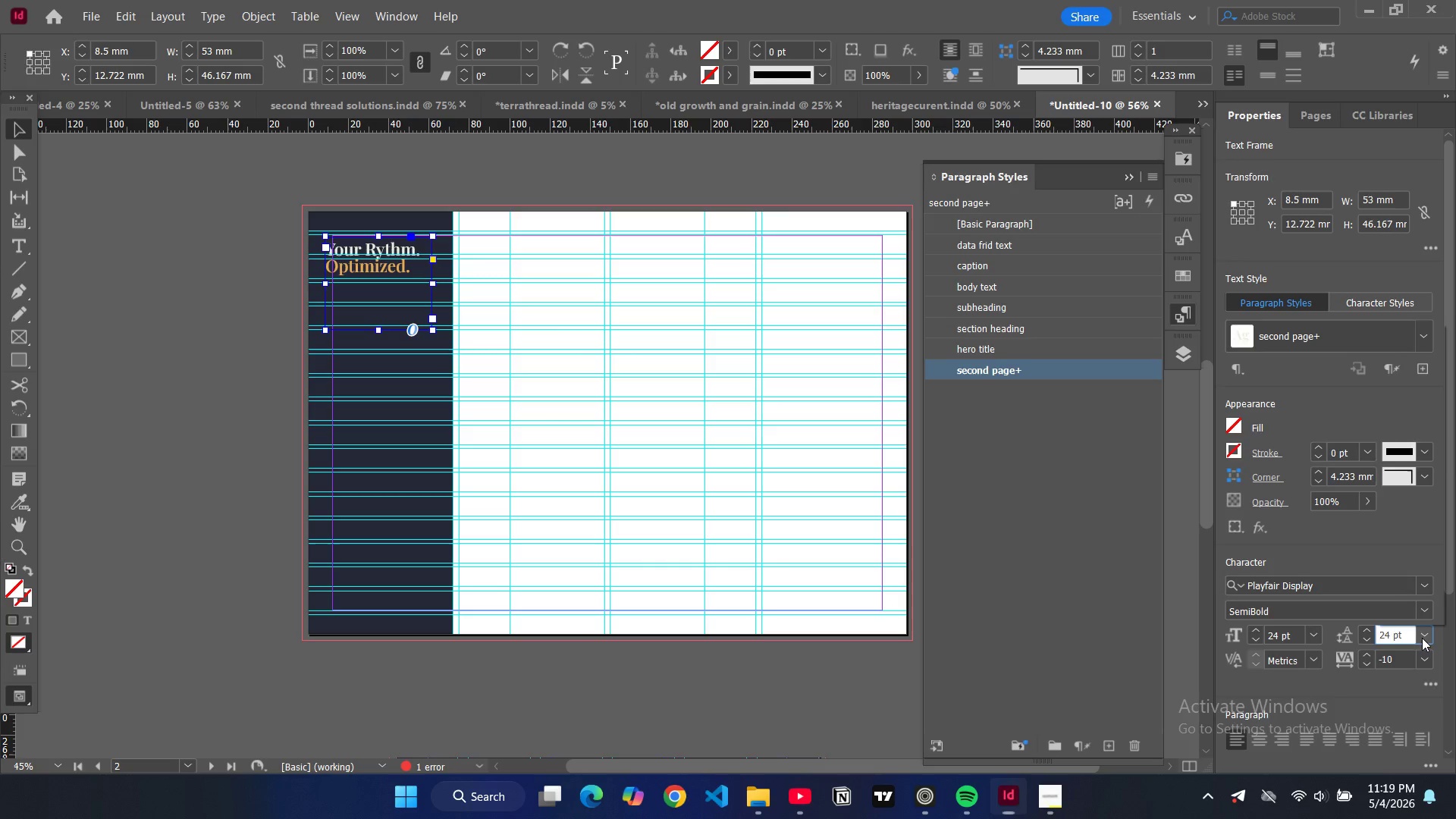 
triple_click([1422, 638])
 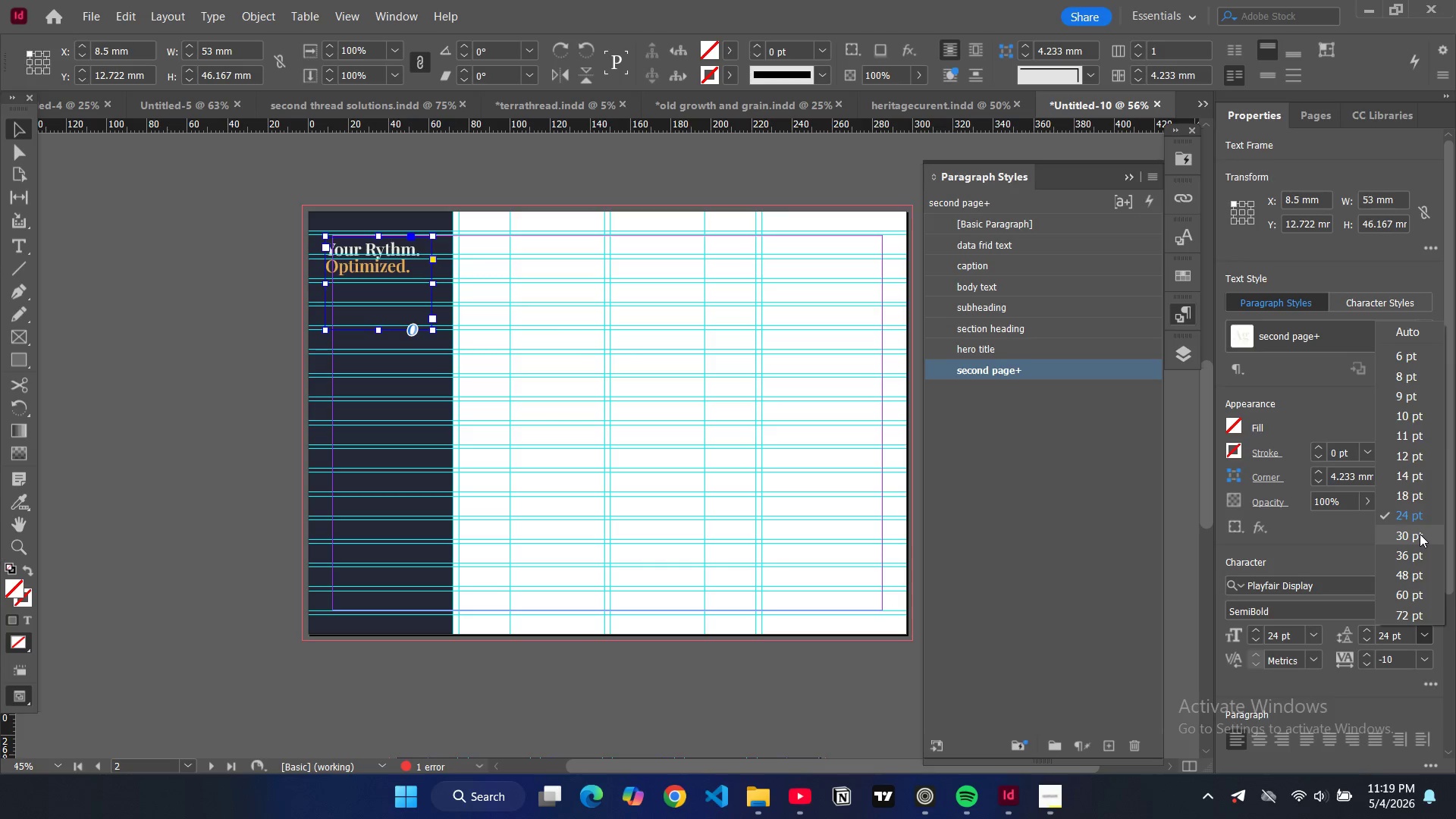 
left_click([1420, 534])
 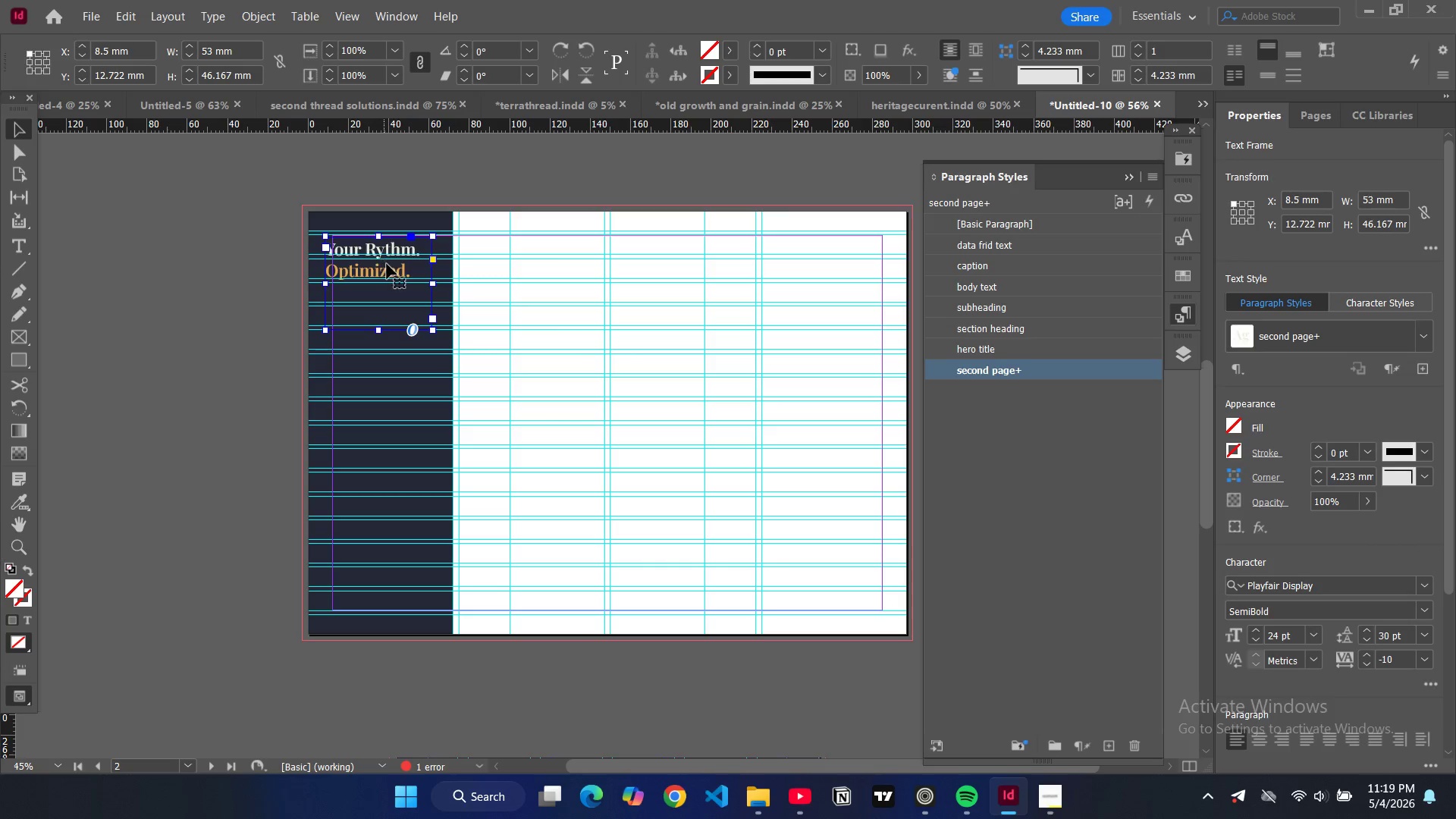 
left_click([387, 264])
 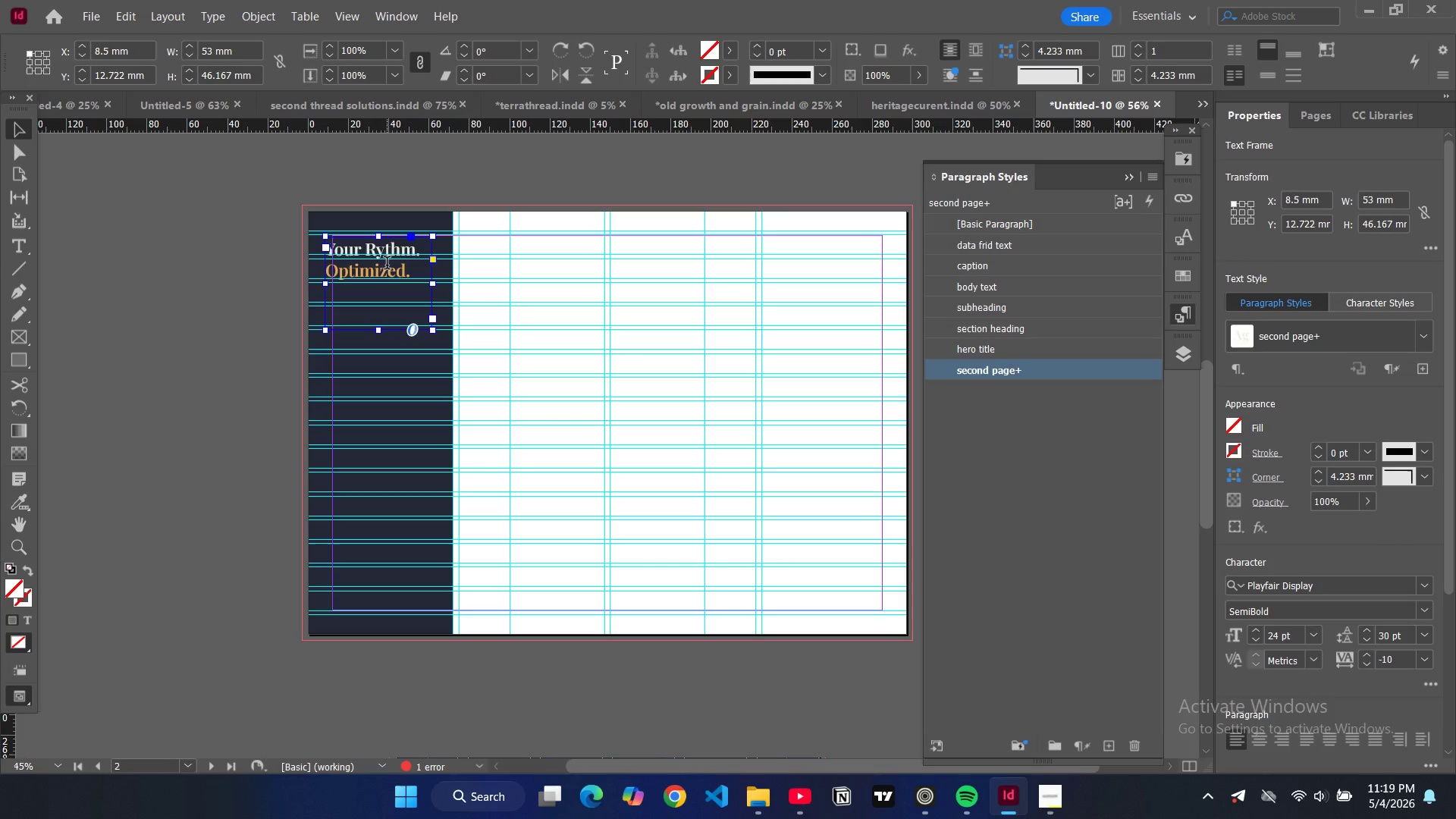 
double_click([387, 265])
 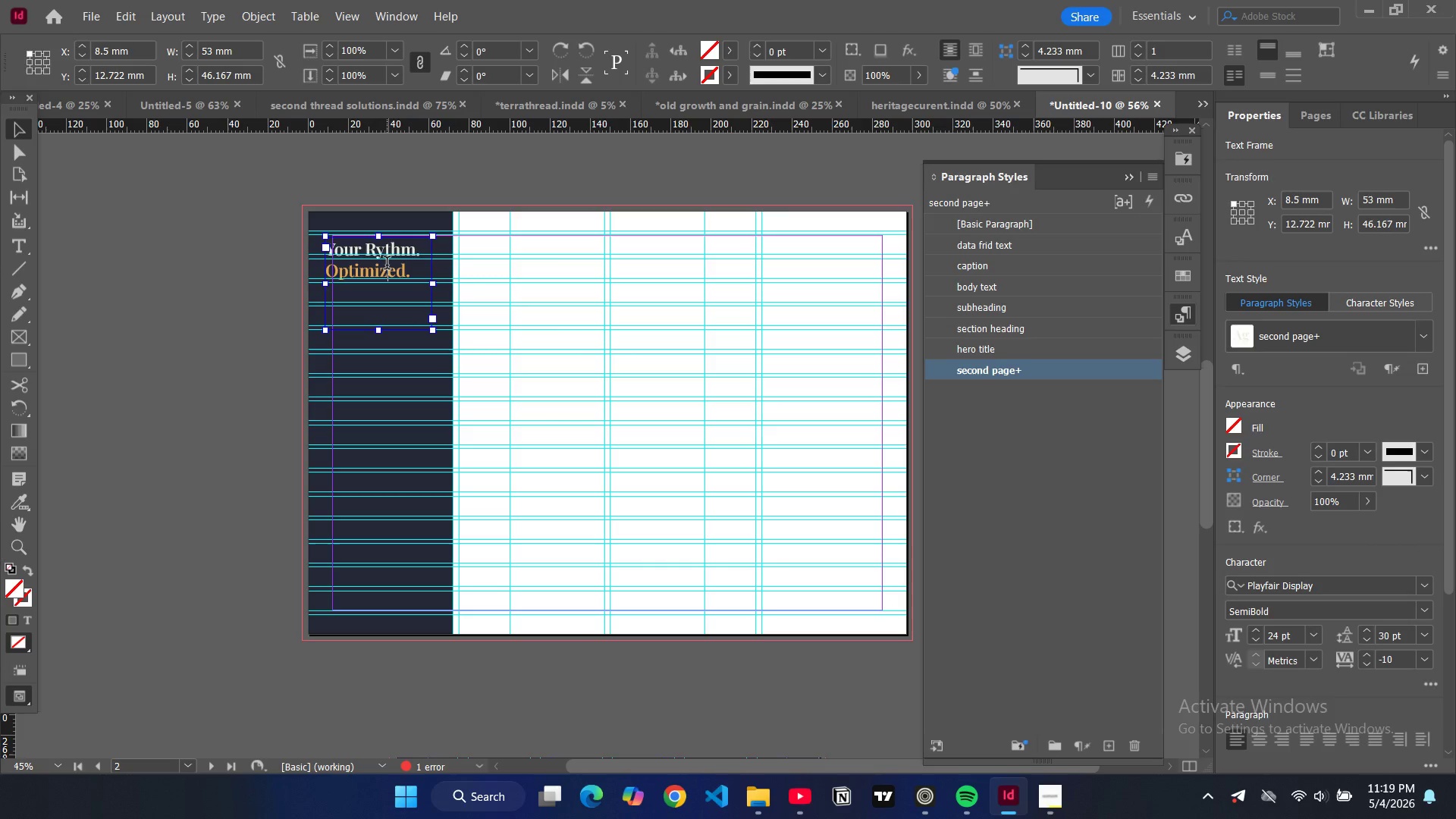 
triple_click([387, 265])
 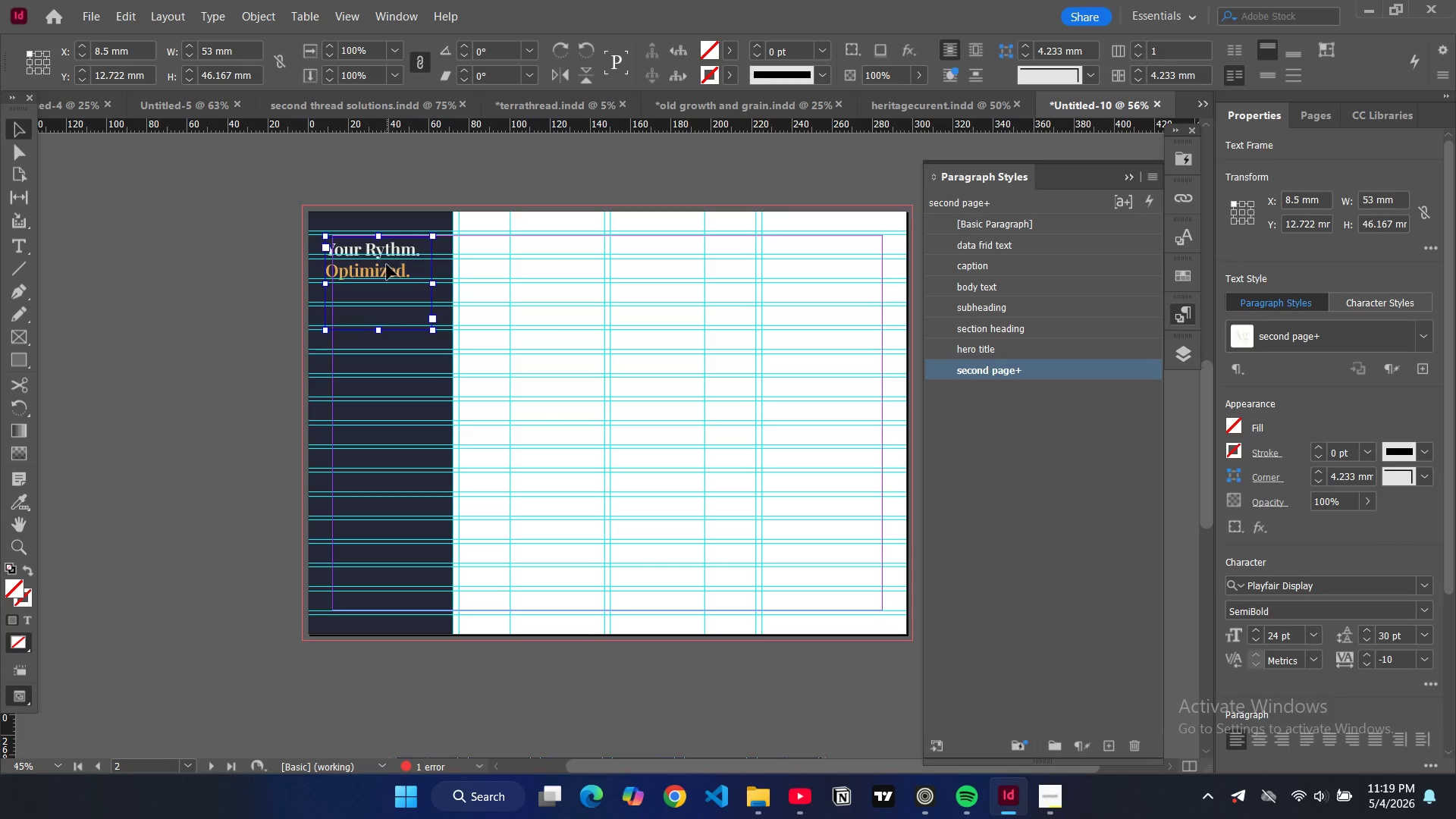 
key(Control+A)
 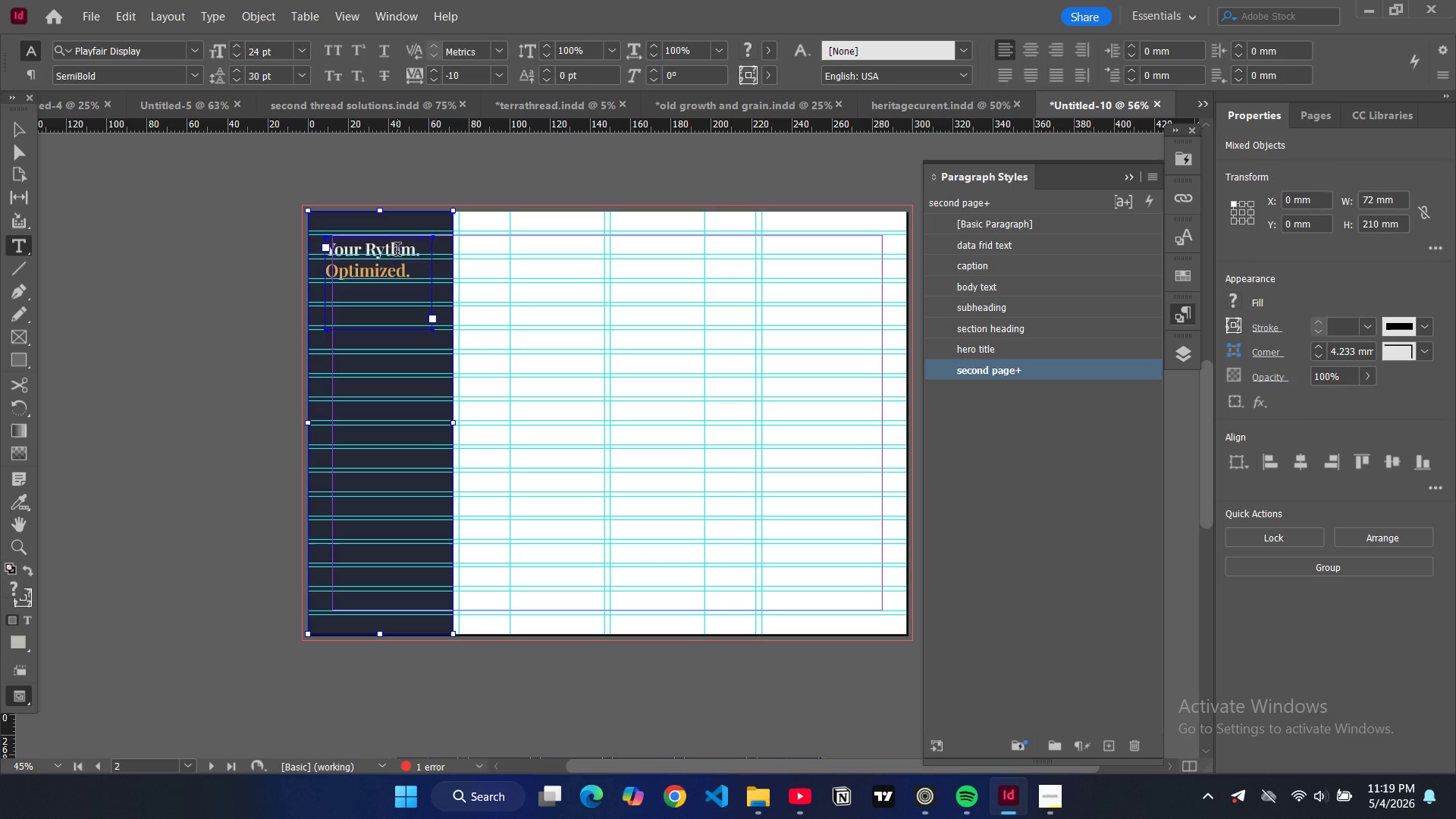 
key(Control+A)
 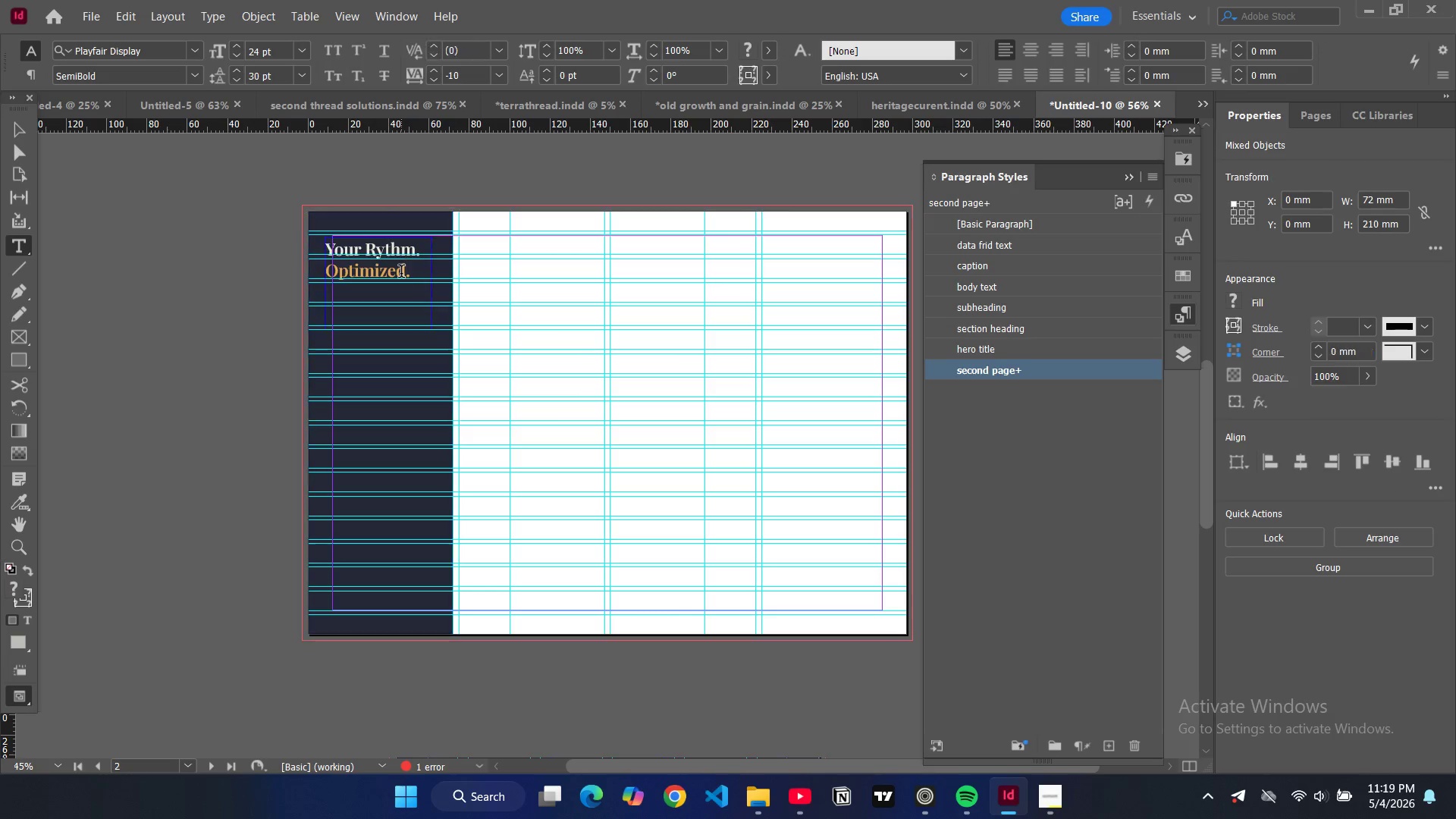 
double_click([401, 273])
 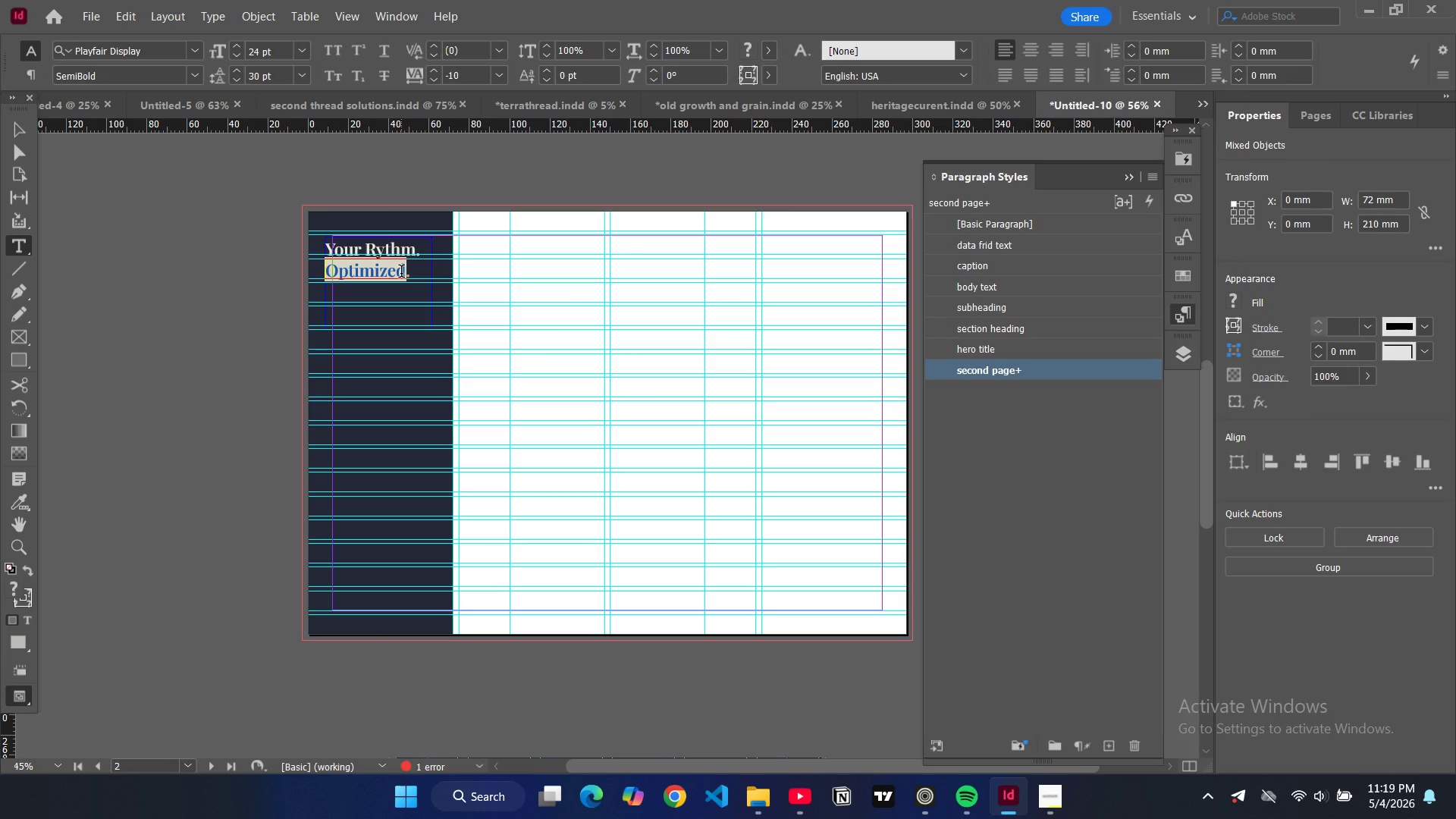 
key(Control+A)
 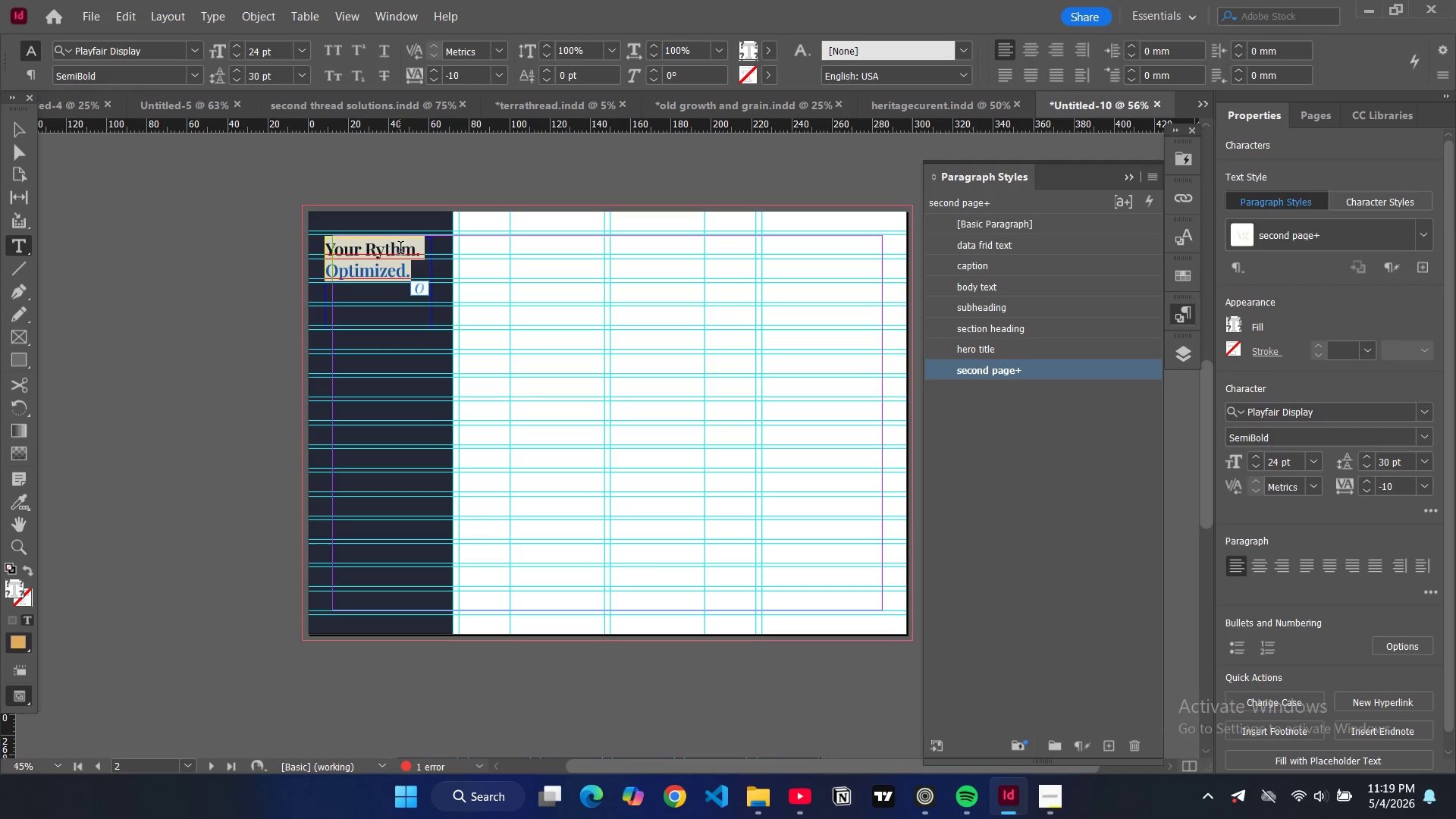 
type(CIRCADIAN)
 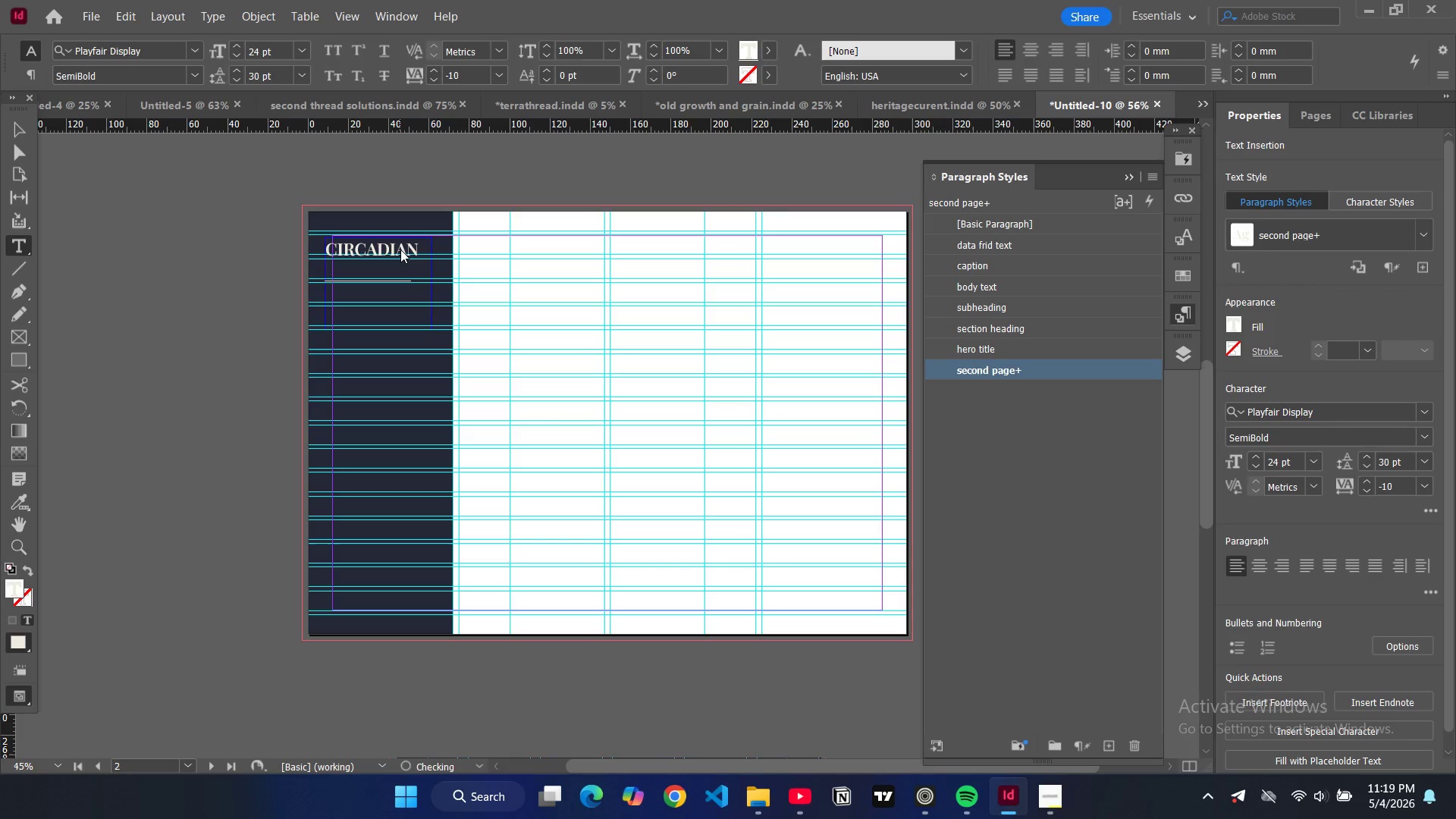 
key(Enter)
 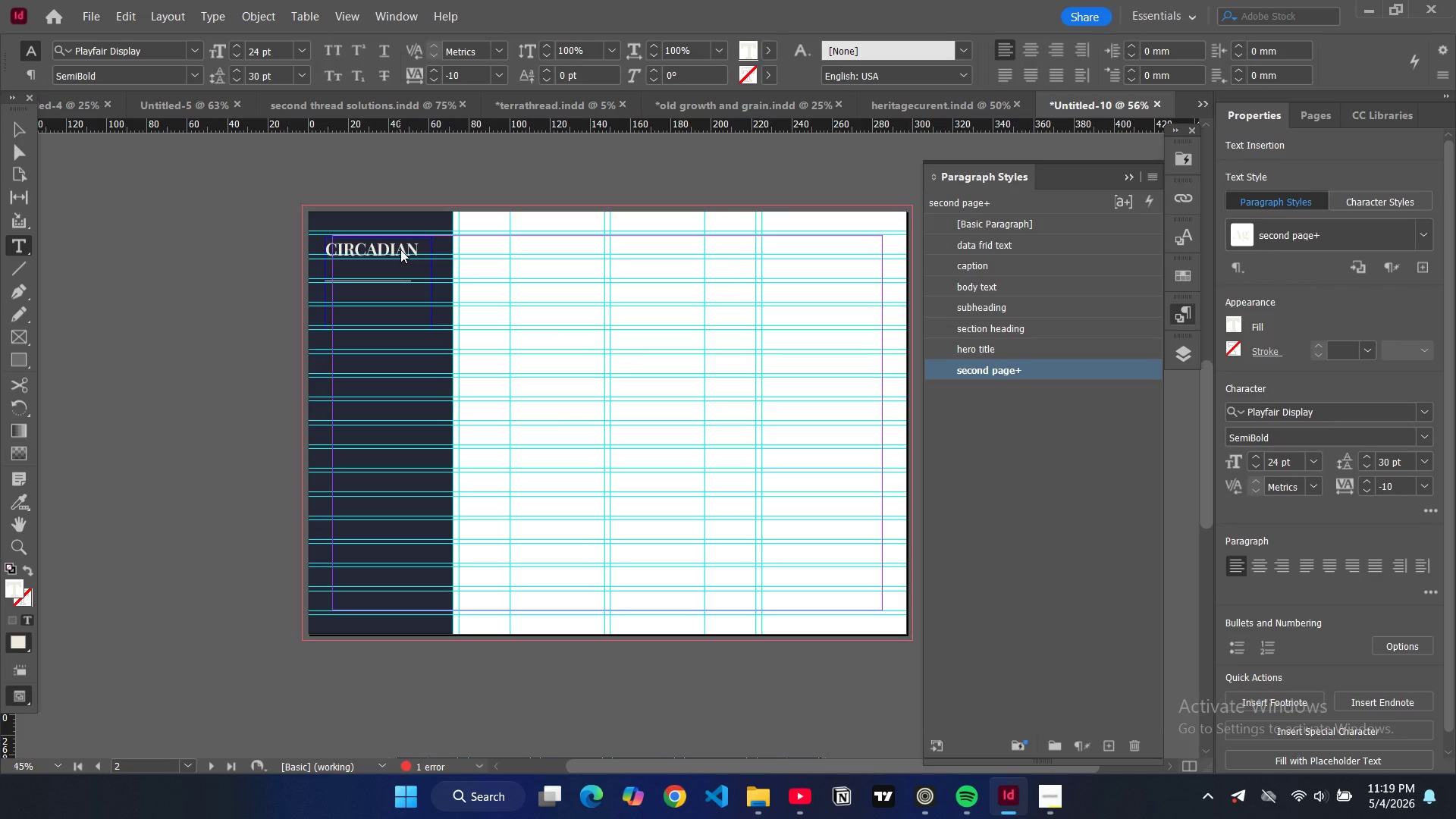 
type(TRACKING)
 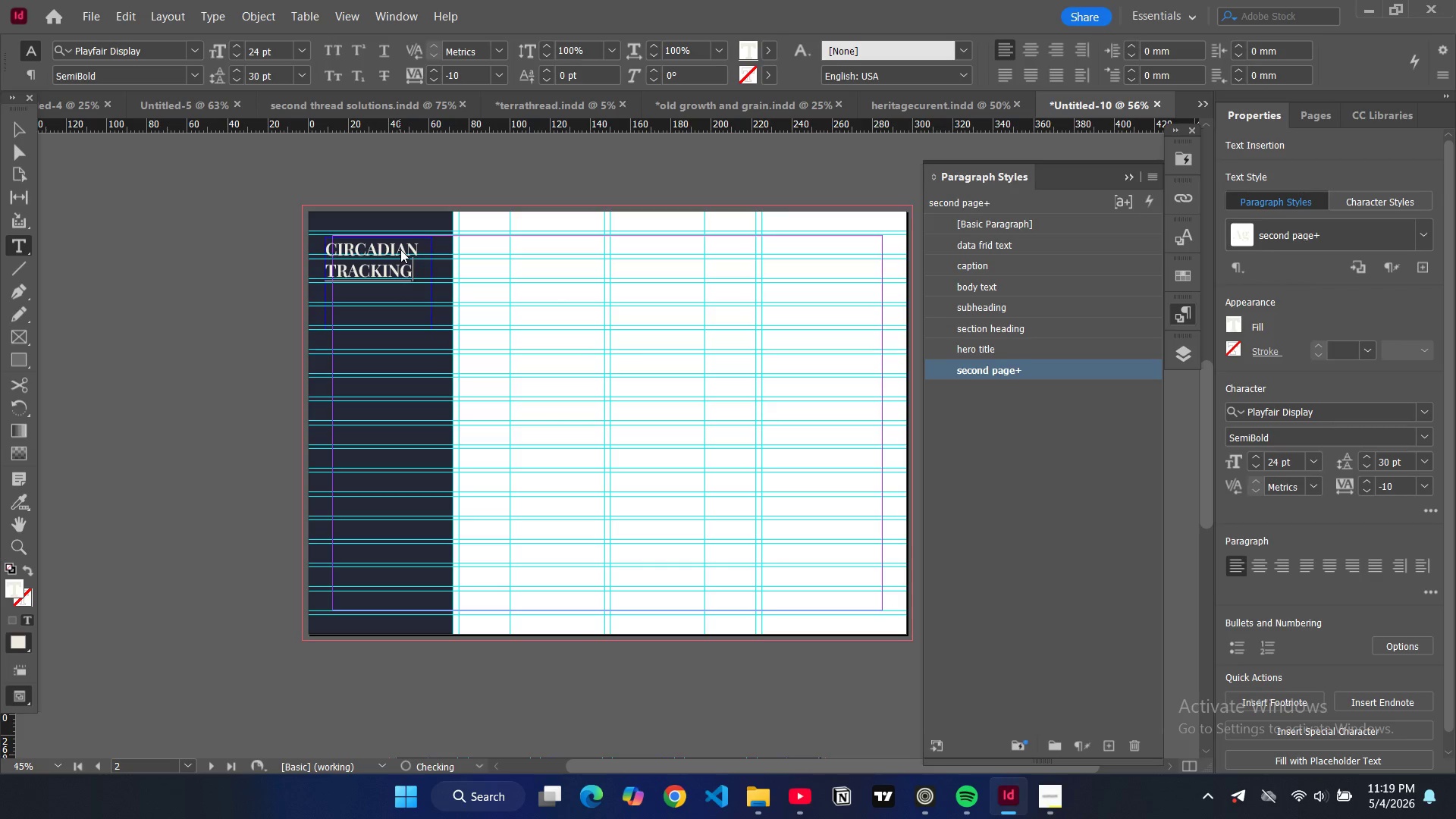 
key(Enter)
 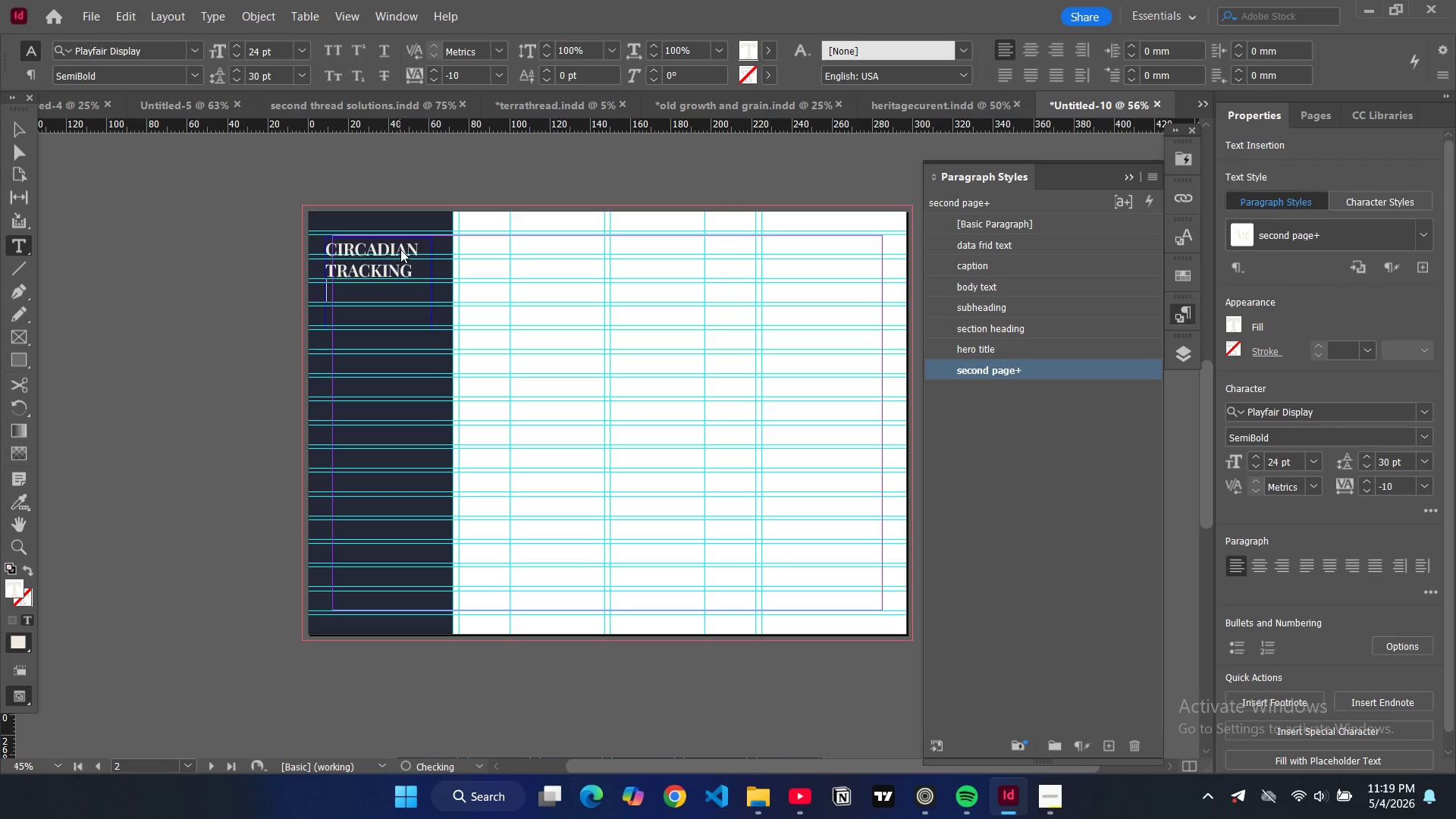 
type(LOG)
 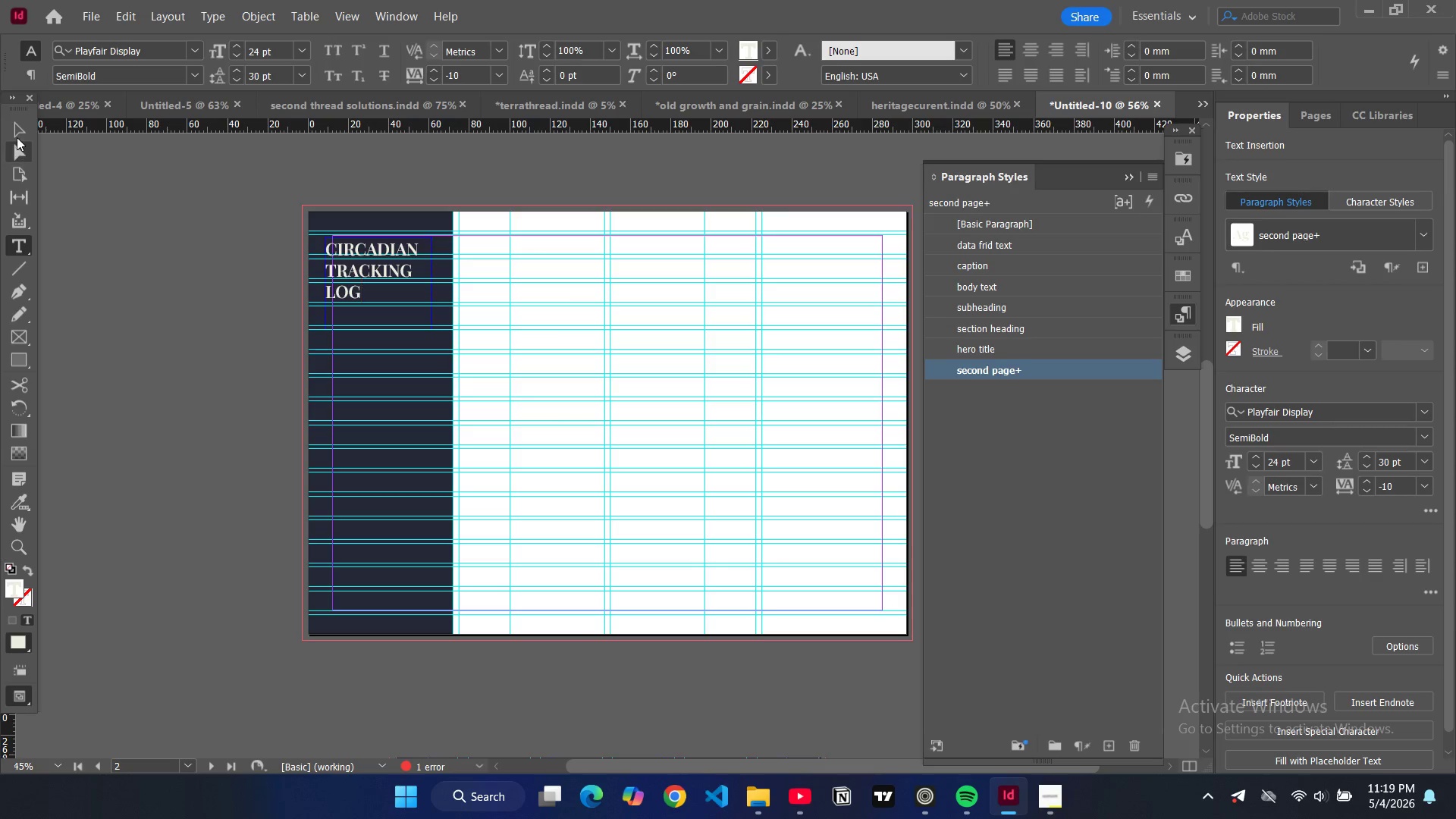 
left_click([15, 121])
 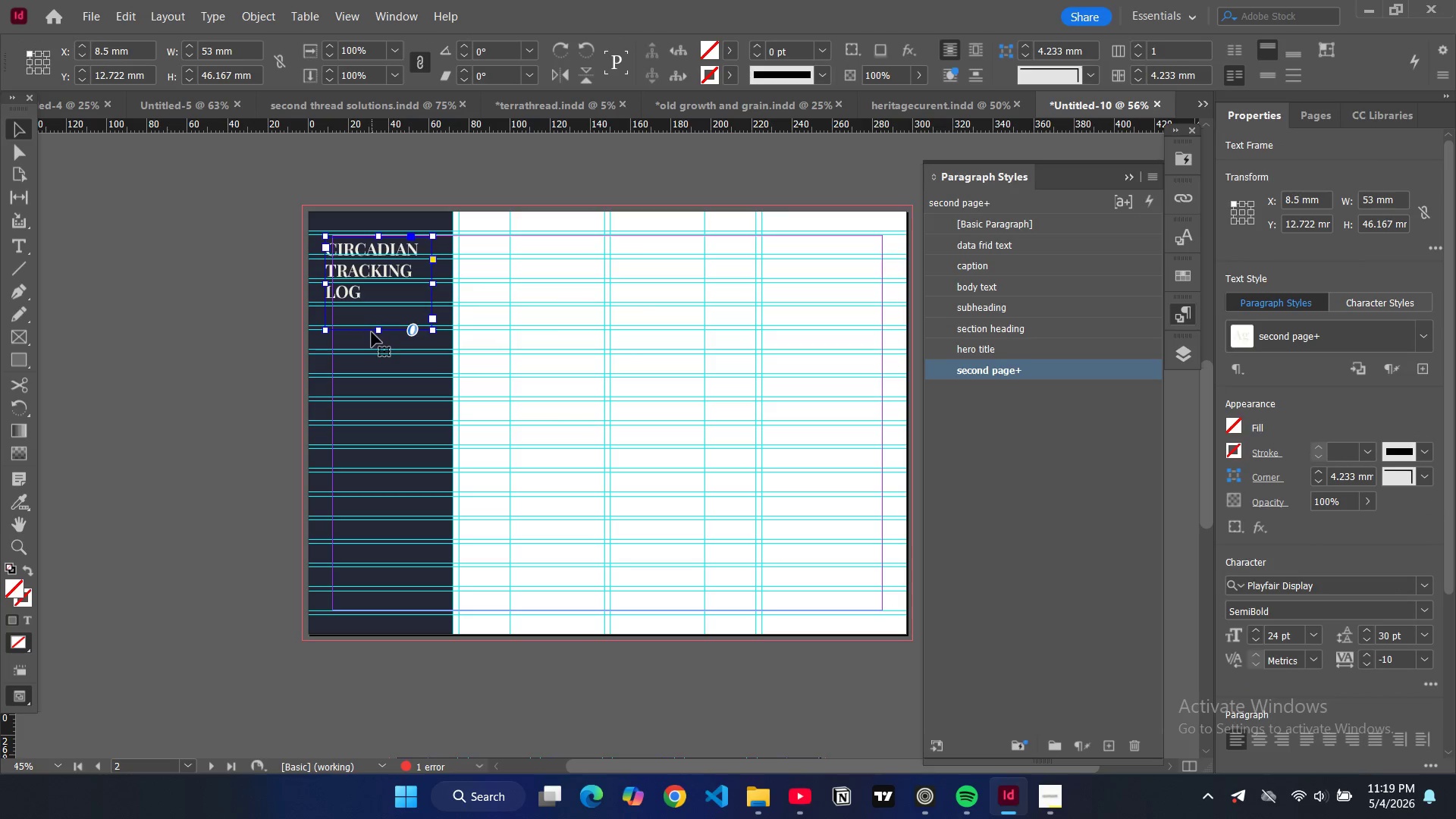 
left_click_drag(start_coordinate=[378, 331], to_coordinate=[375, 306])
 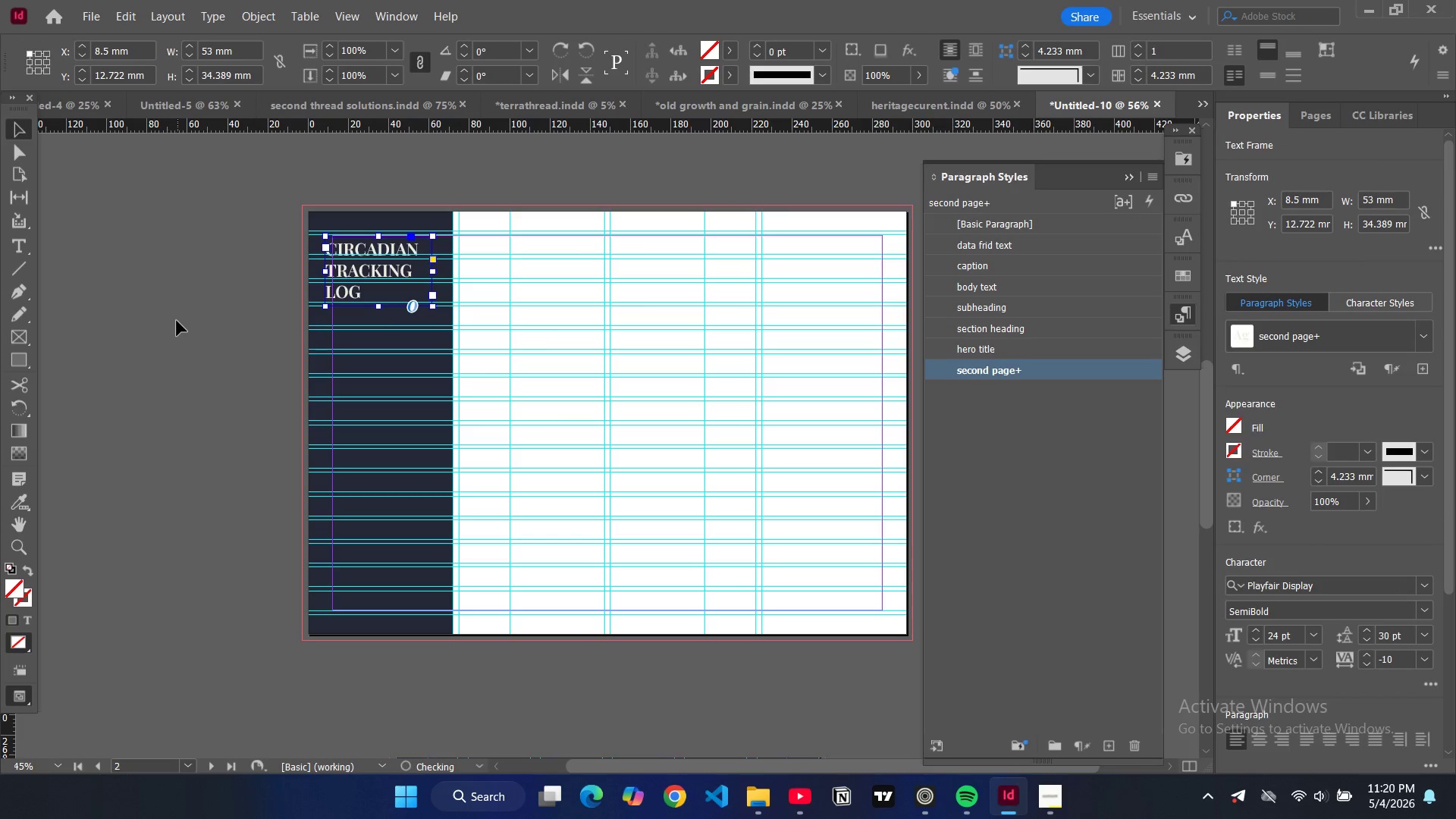 
left_click([177, 321])
 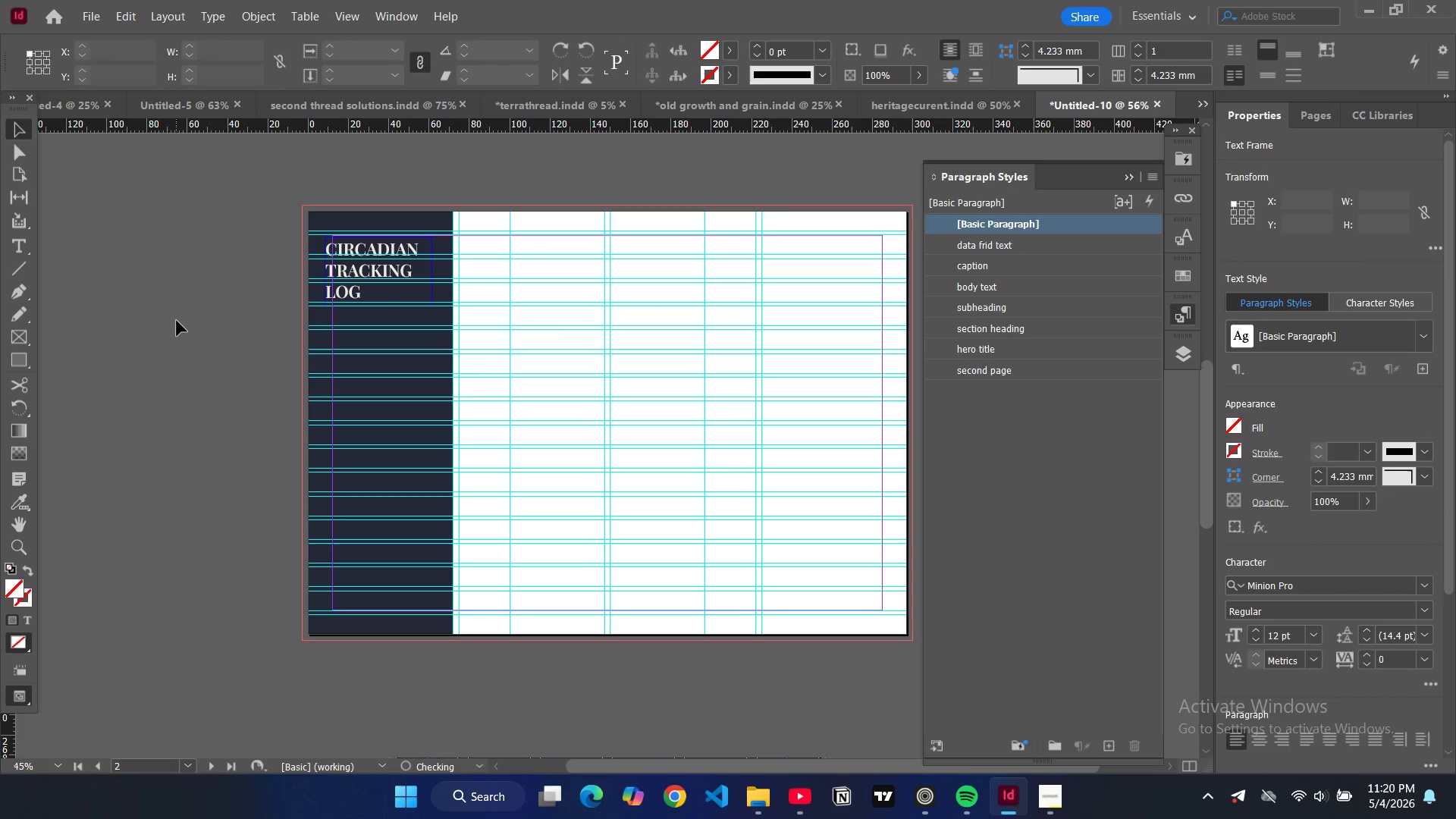 
key(W)
 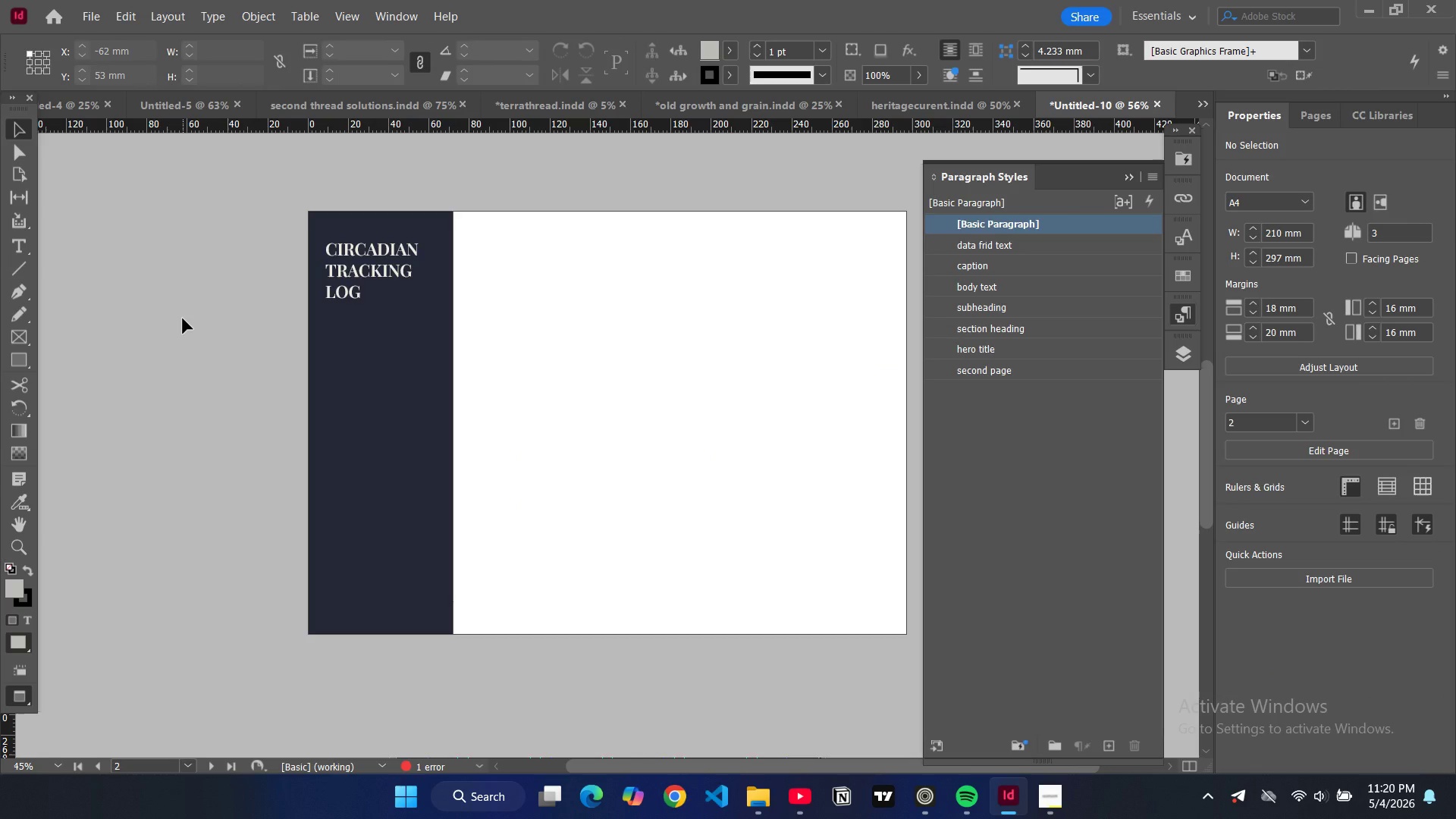 
scroll: coordinate [547, 422], scroll_direction: up, amount: 15.0
 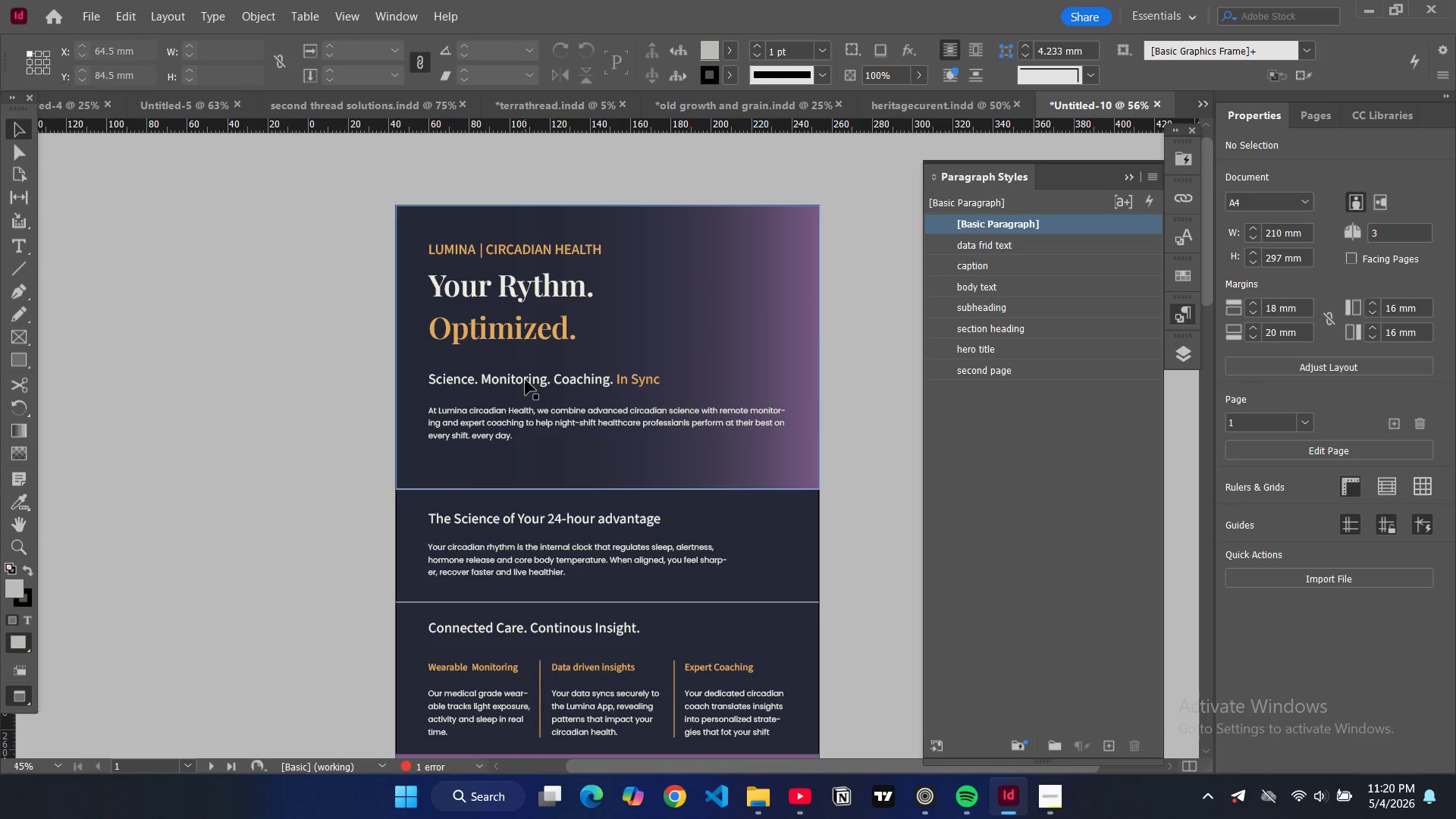 
left_click([526, 380])
 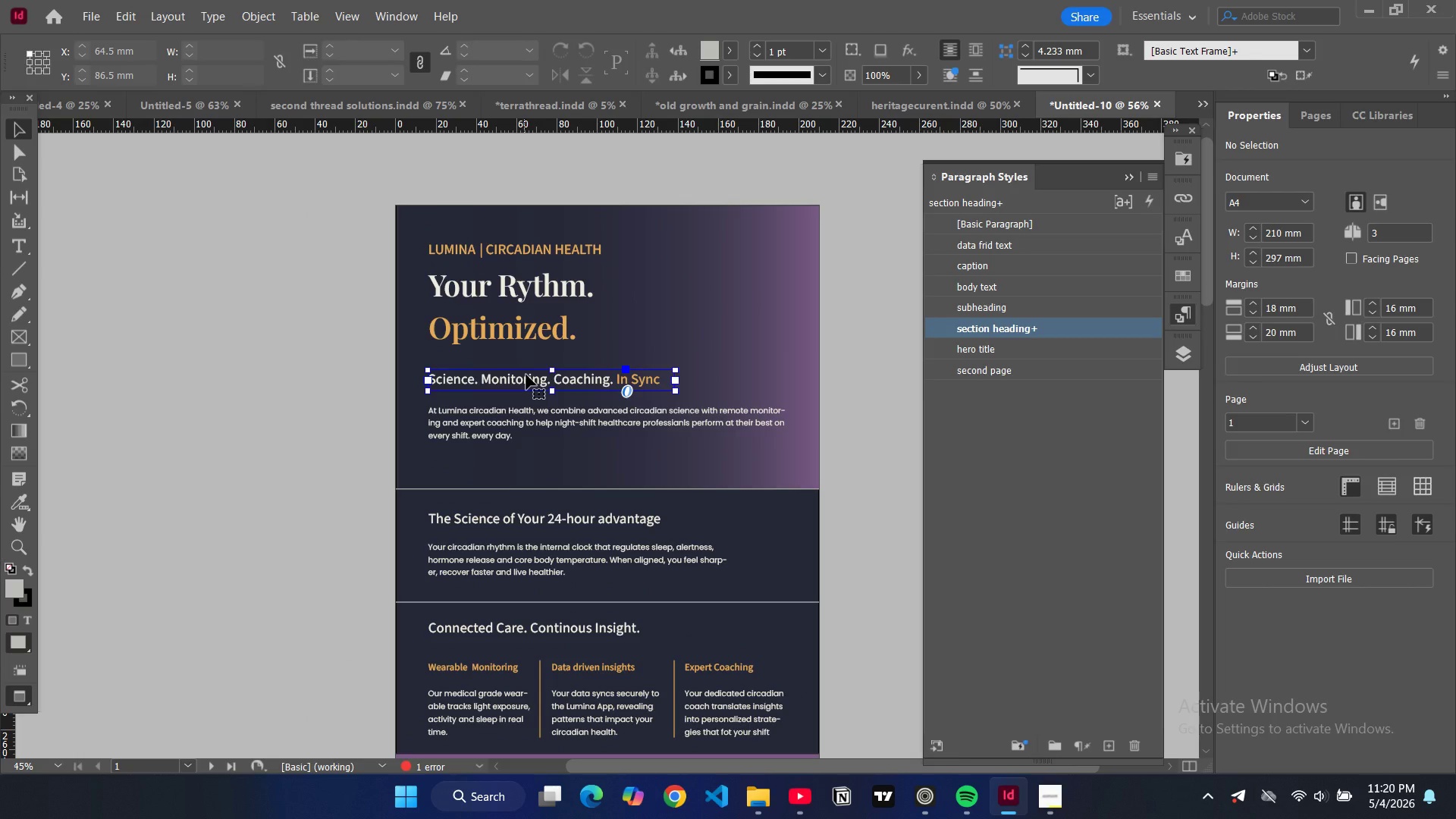 
key(Control+C)
 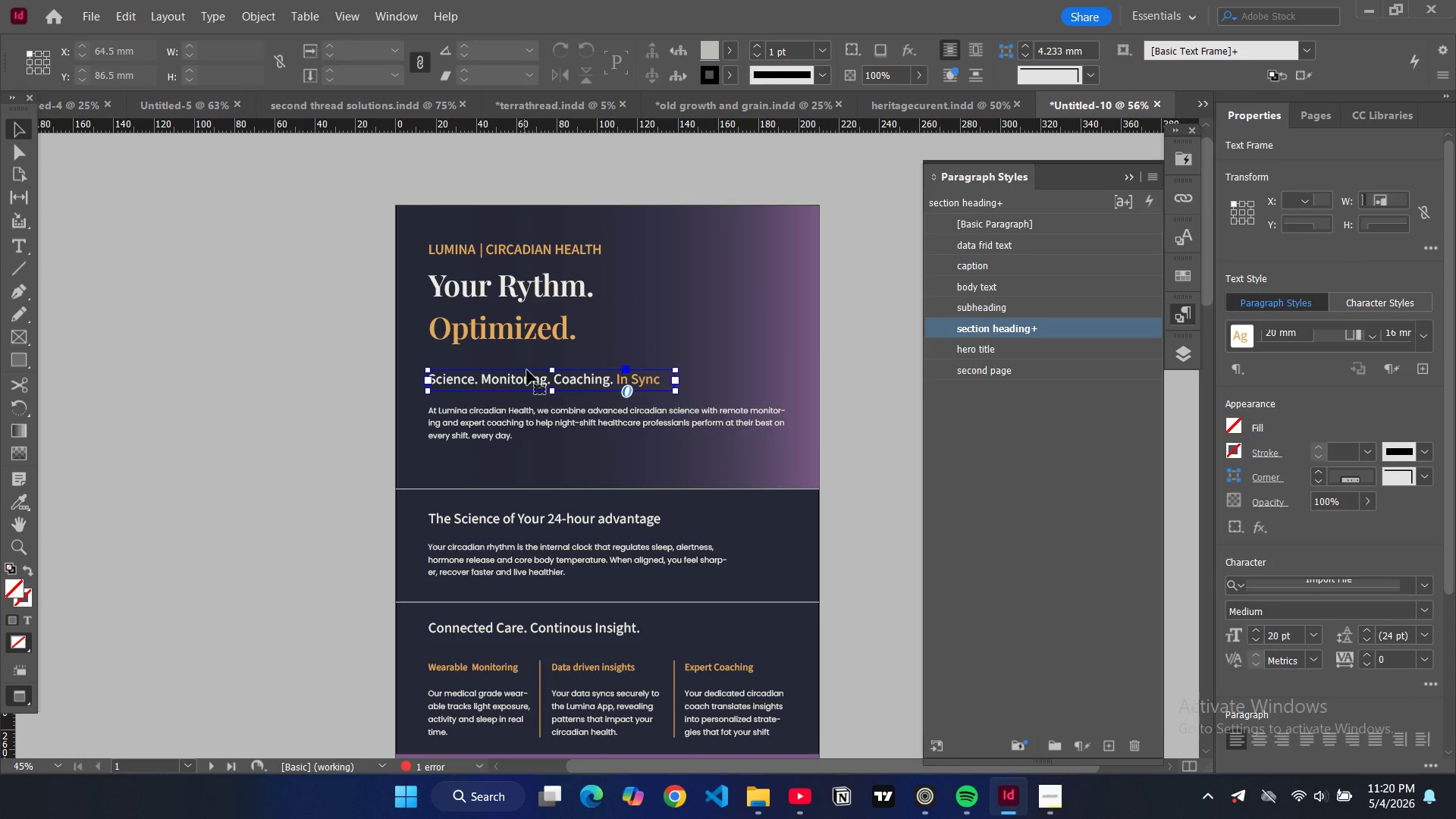 
scroll: coordinate [529, 388], scroll_direction: down, amount: 14.0
 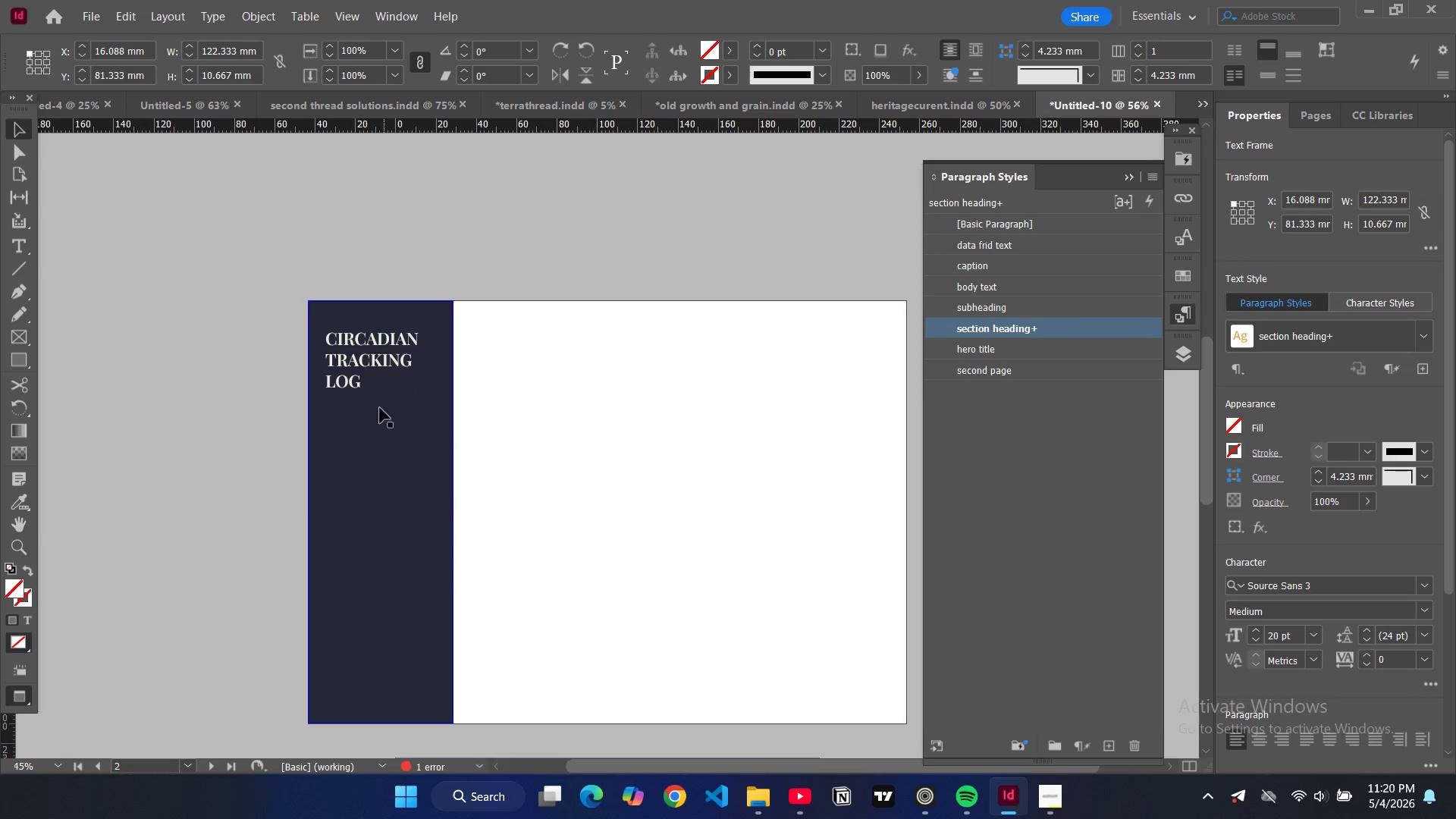 
key(W)
 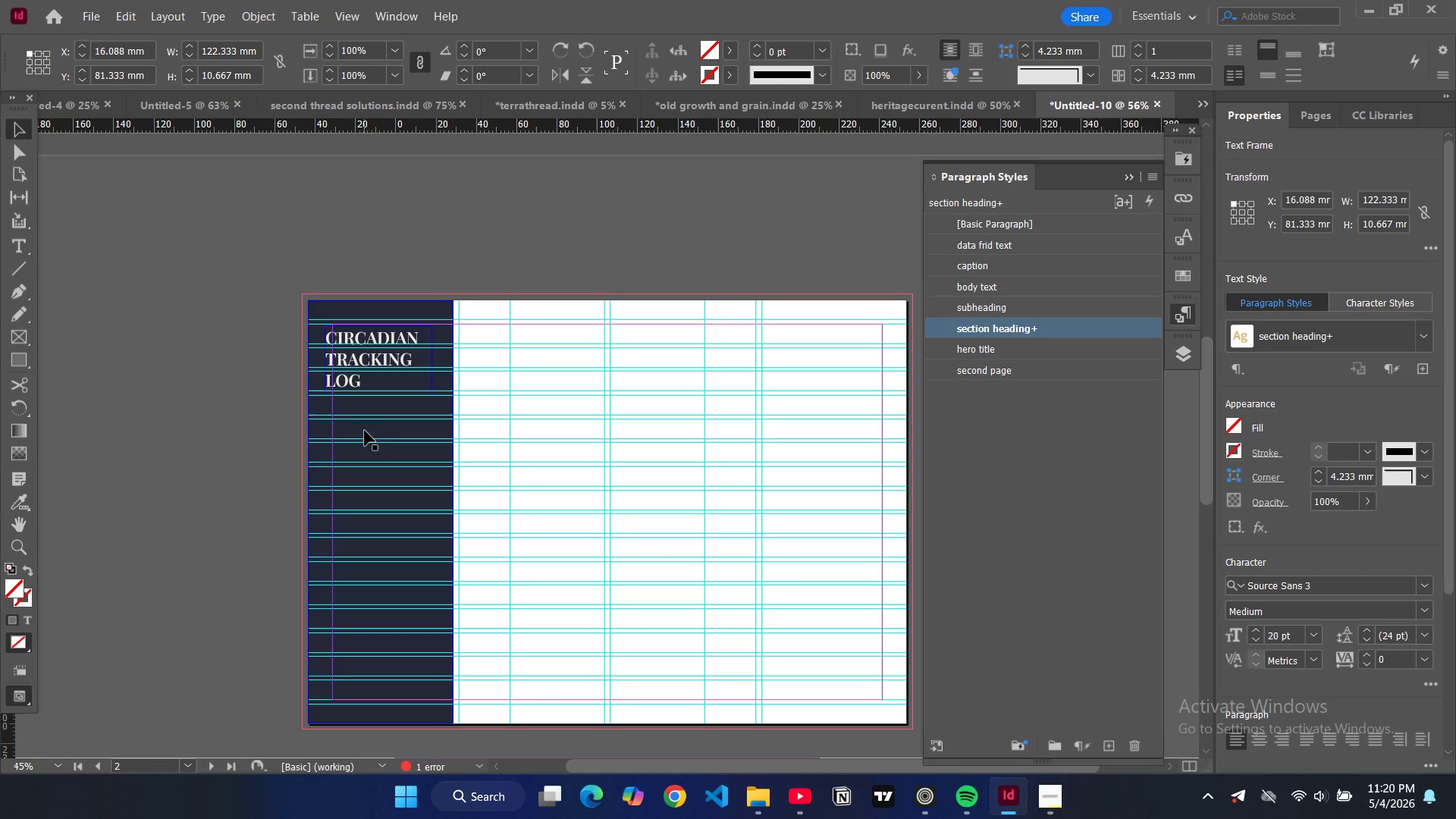 
hold_key(key=ControlLeft, duration=1.52)
 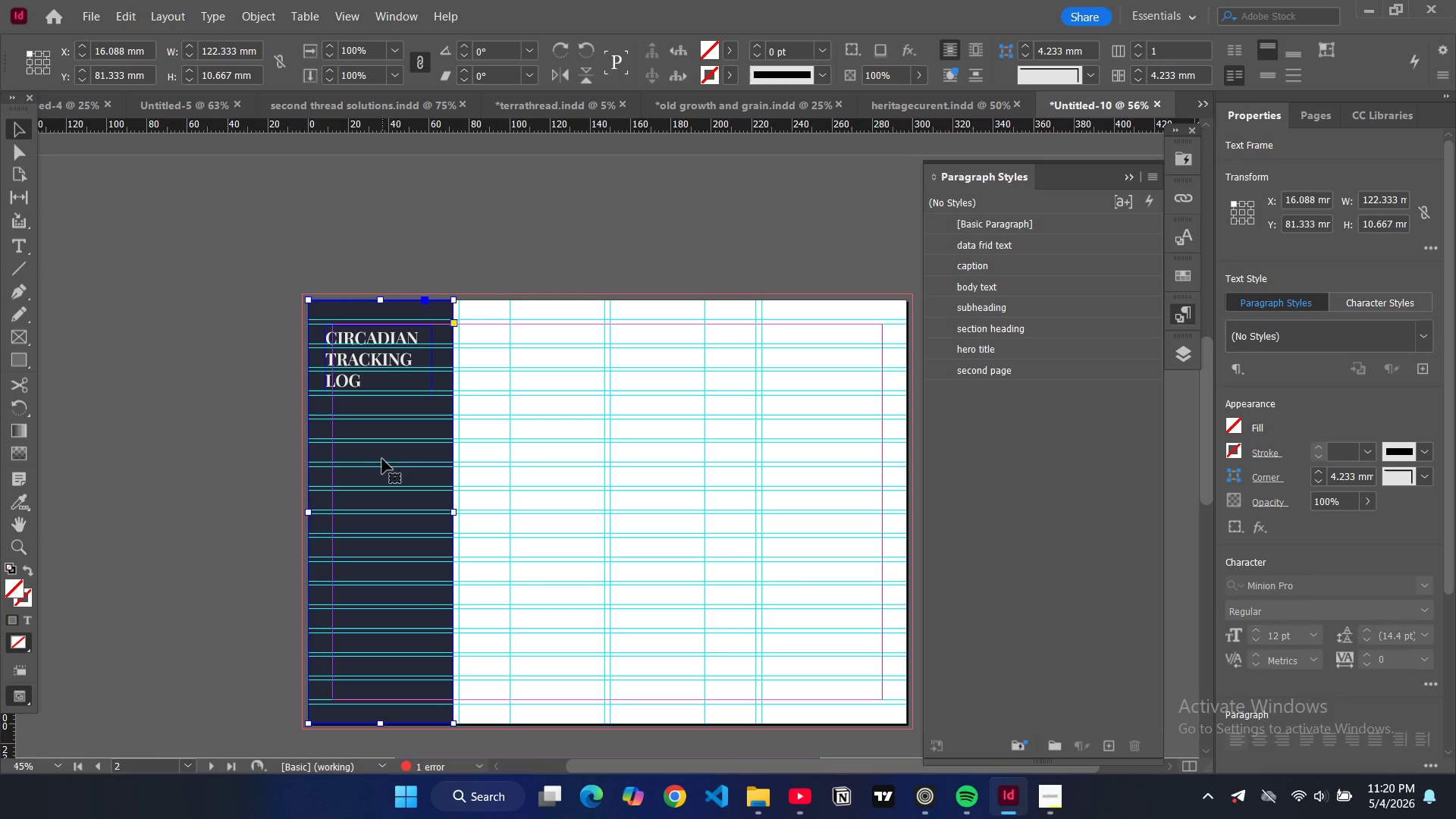 
left_click([382, 459])
 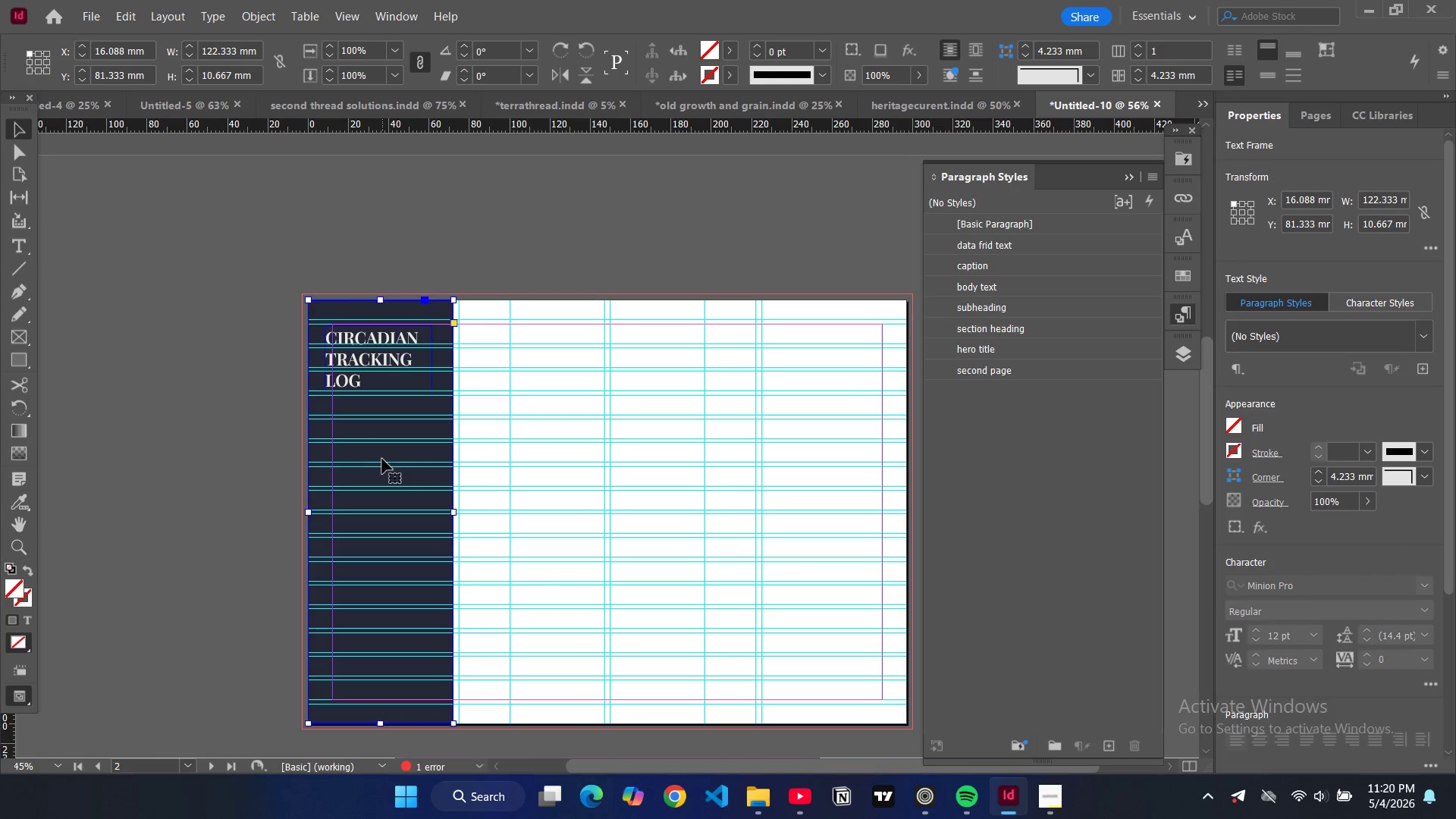 
key(Control+V)
 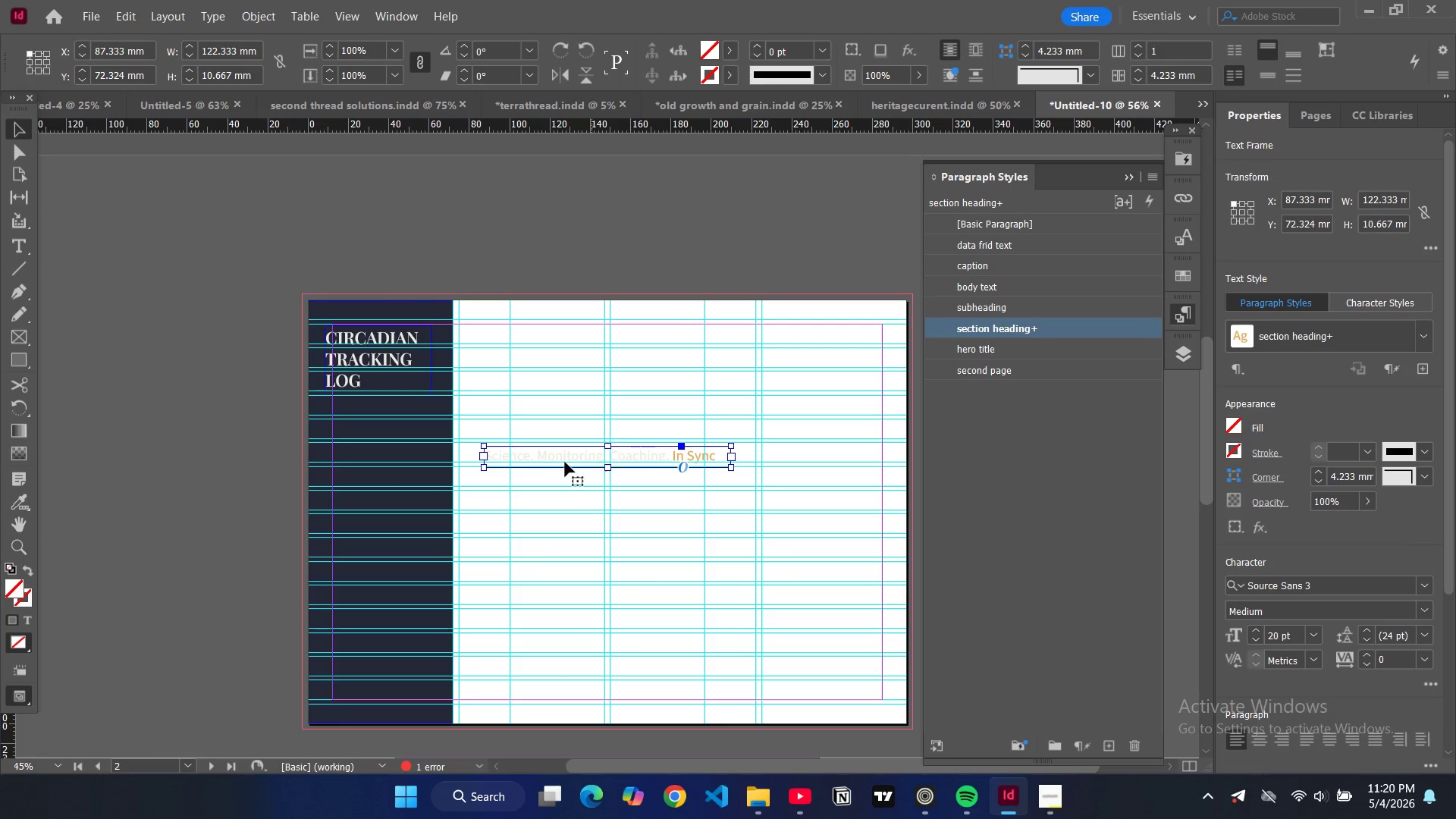 
left_click_drag(start_coordinate=[564, 461], to_coordinate=[405, 425])
 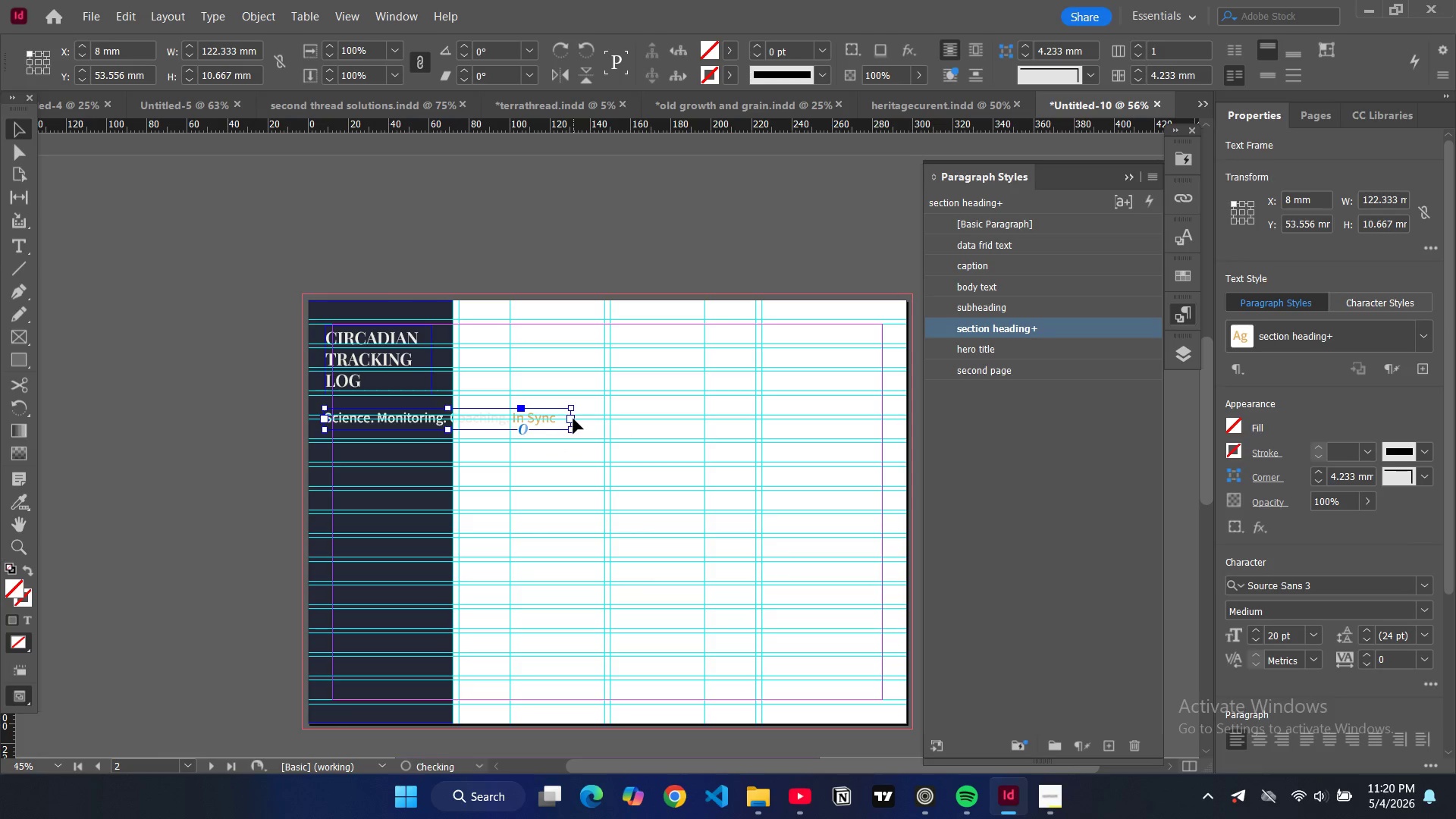 
left_click_drag(start_coordinate=[573, 419], to_coordinate=[435, 413])
 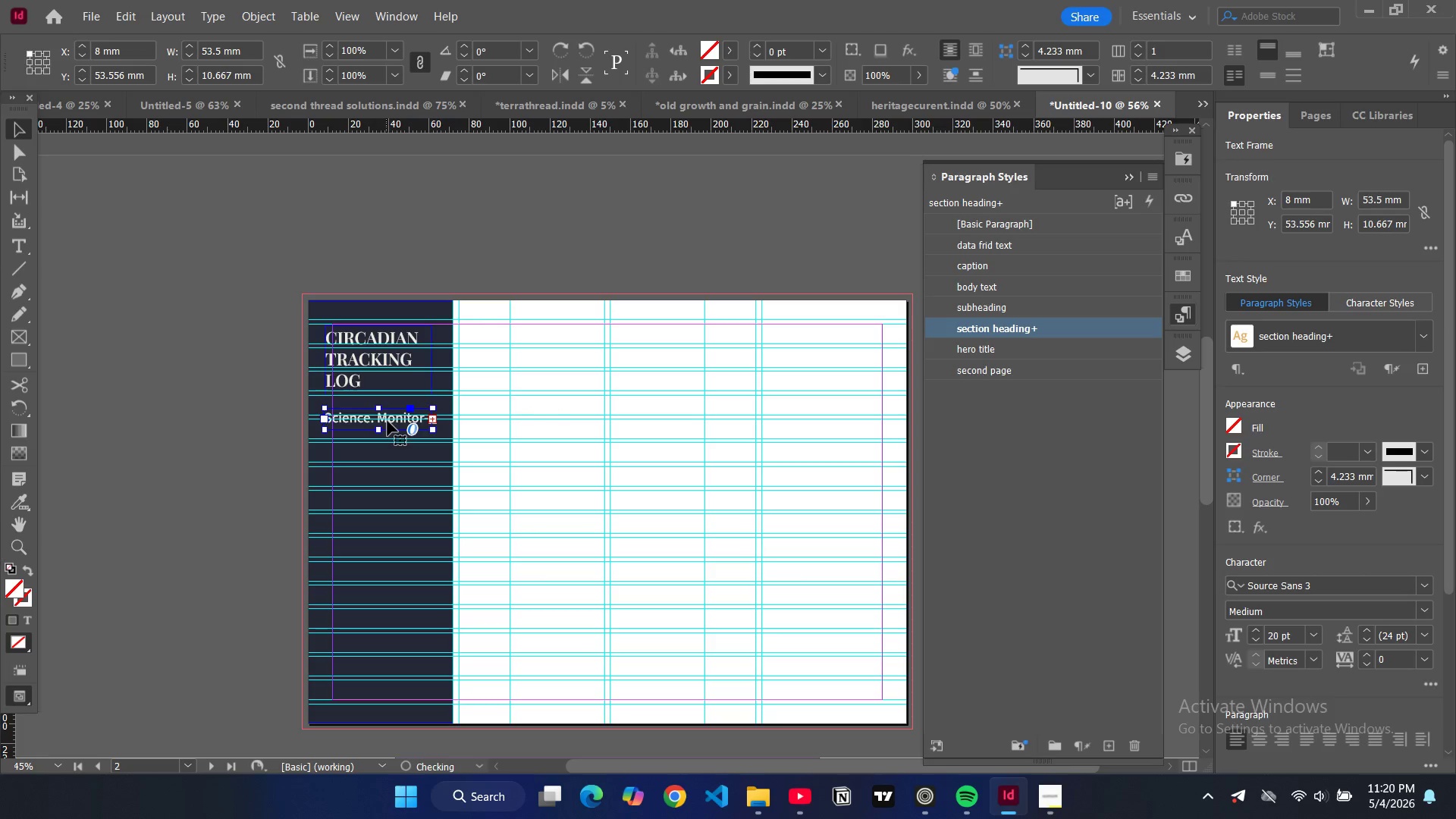 
double_click([388, 421])
 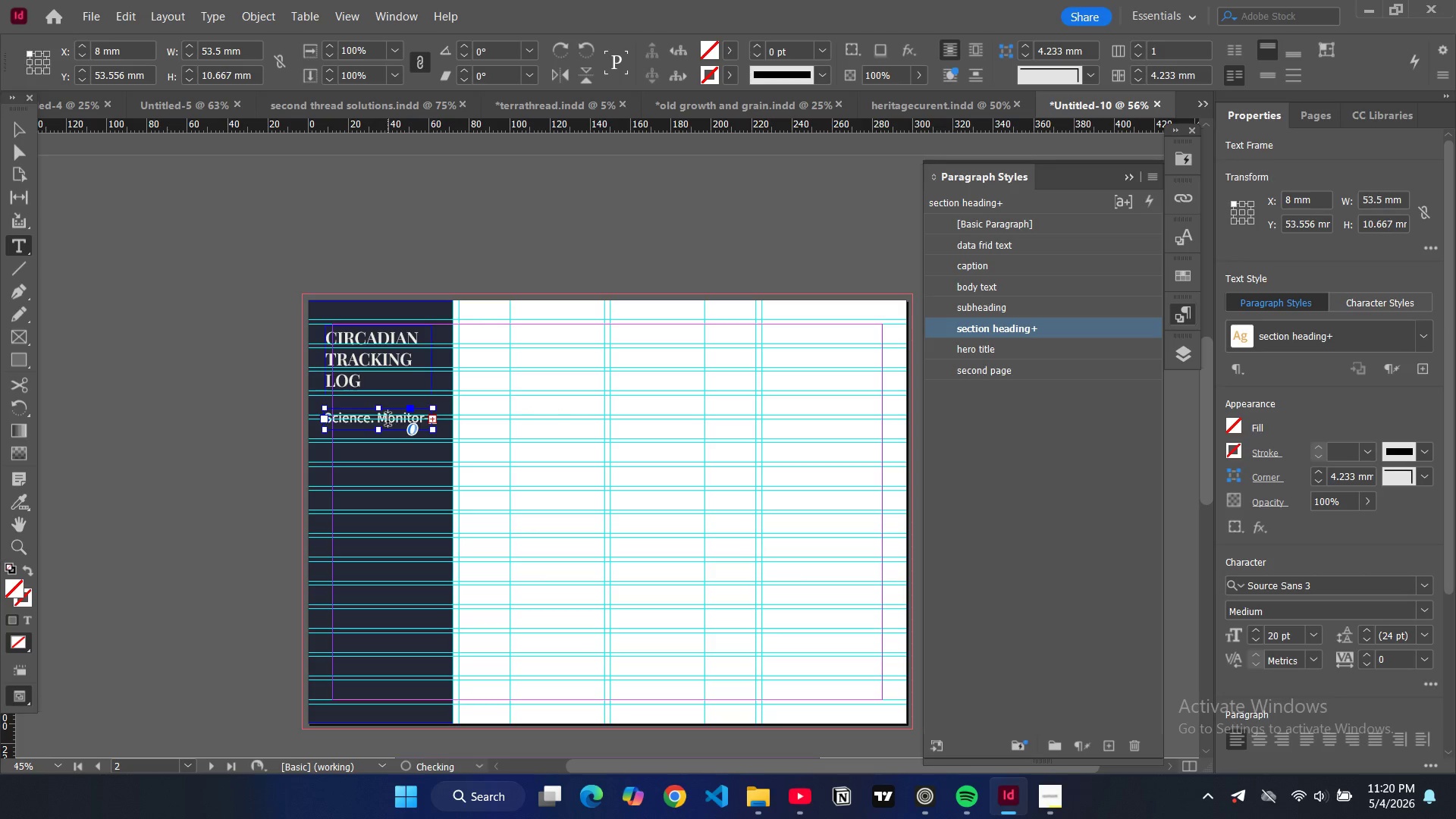 
hold_key(key=ControlLeft, duration=0.41)
 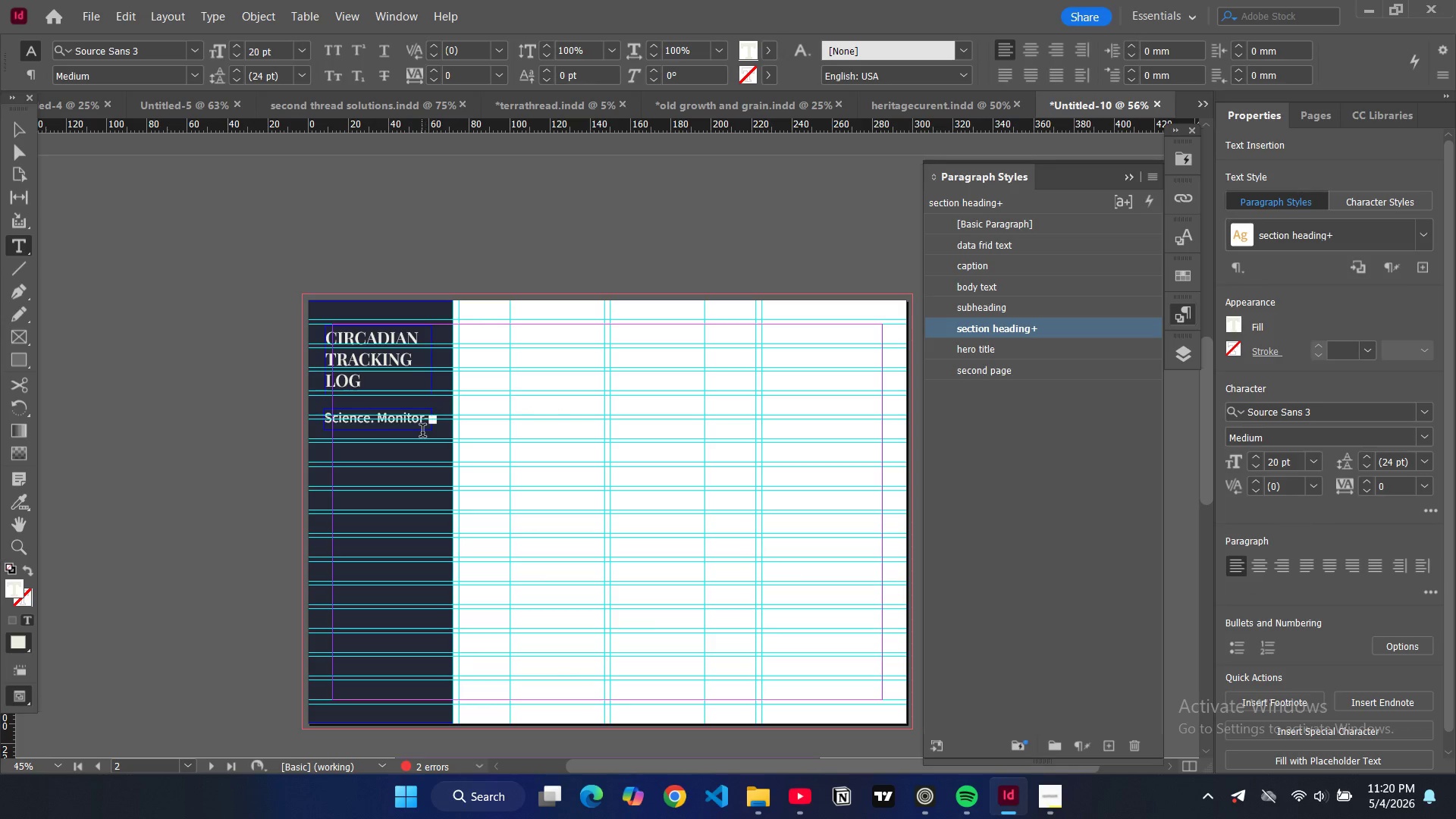 
left_click([434, 424])
 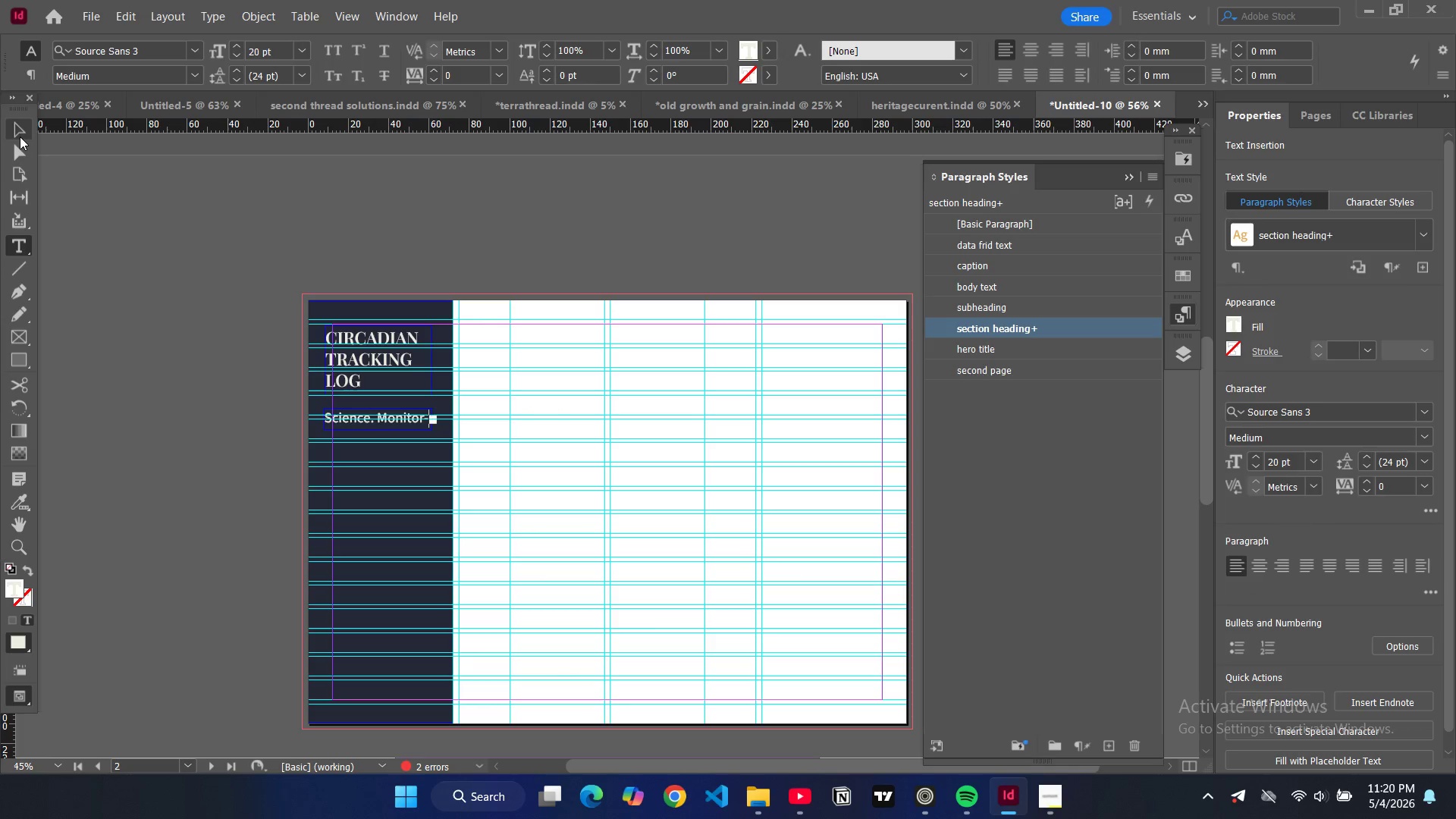 
left_click([20, 136])
 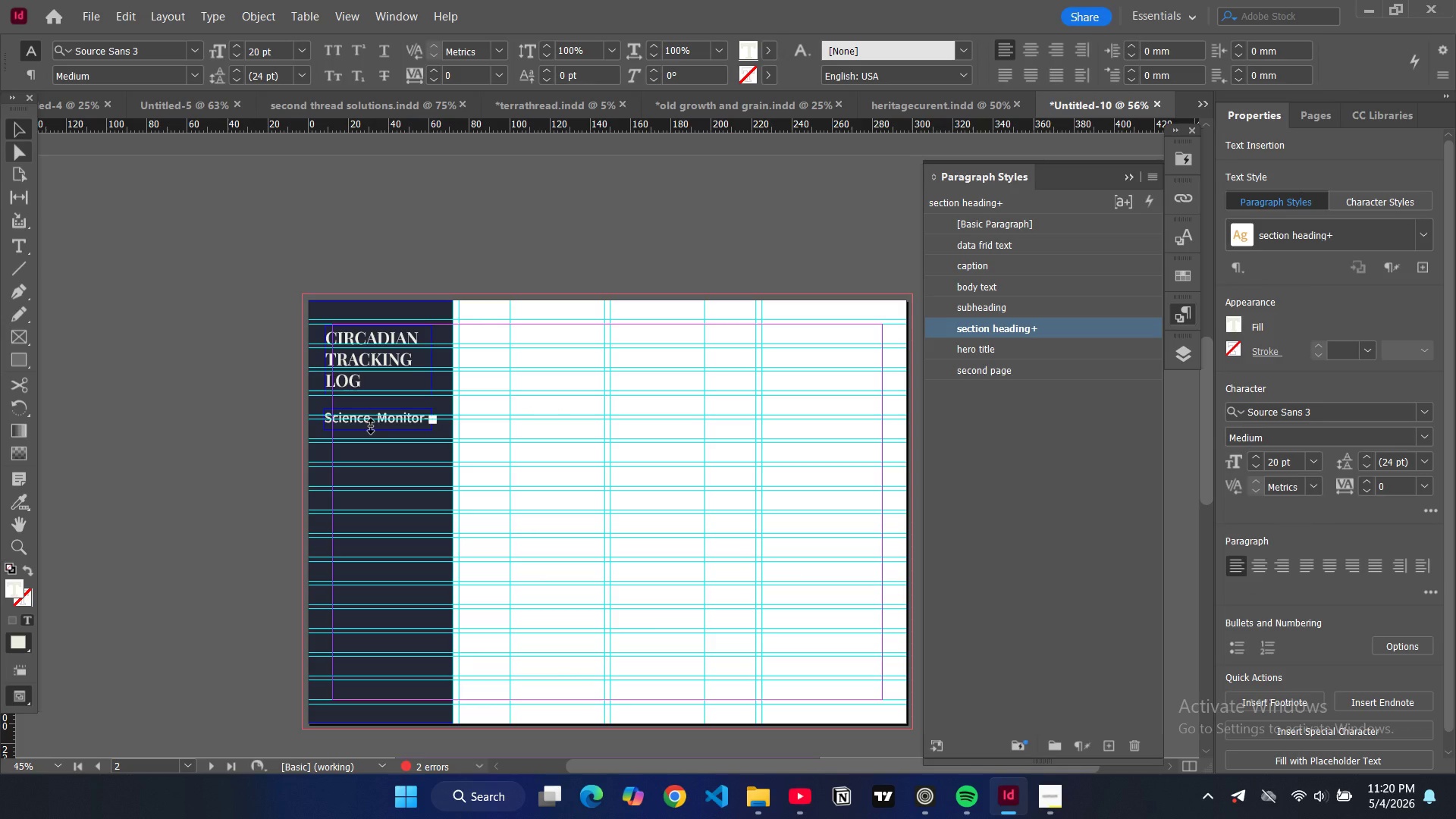 
left_click([371, 426])
 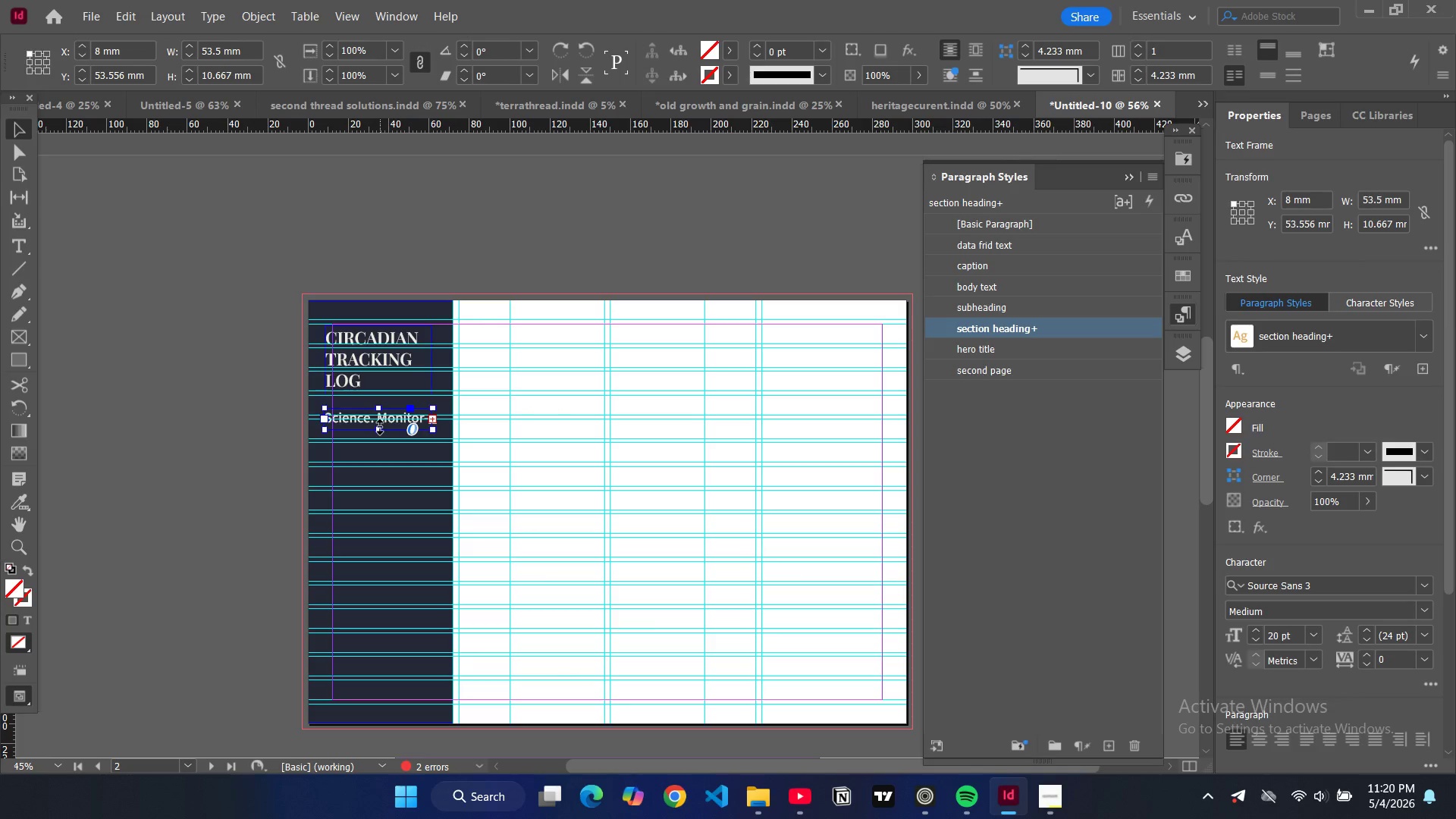 
left_click_drag(start_coordinate=[380, 427], to_coordinate=[380, 462])
 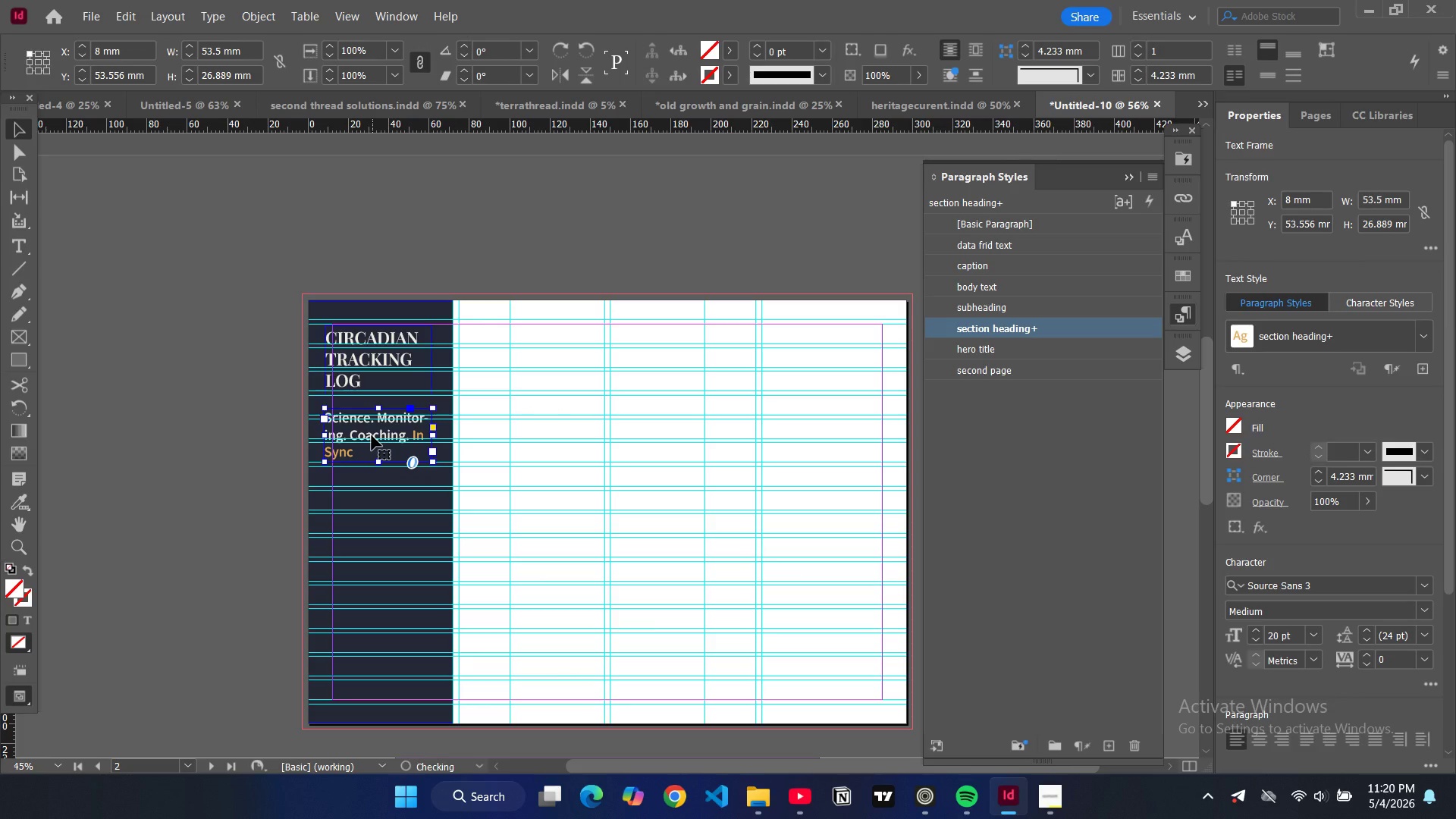 
double_click([372, 435])
 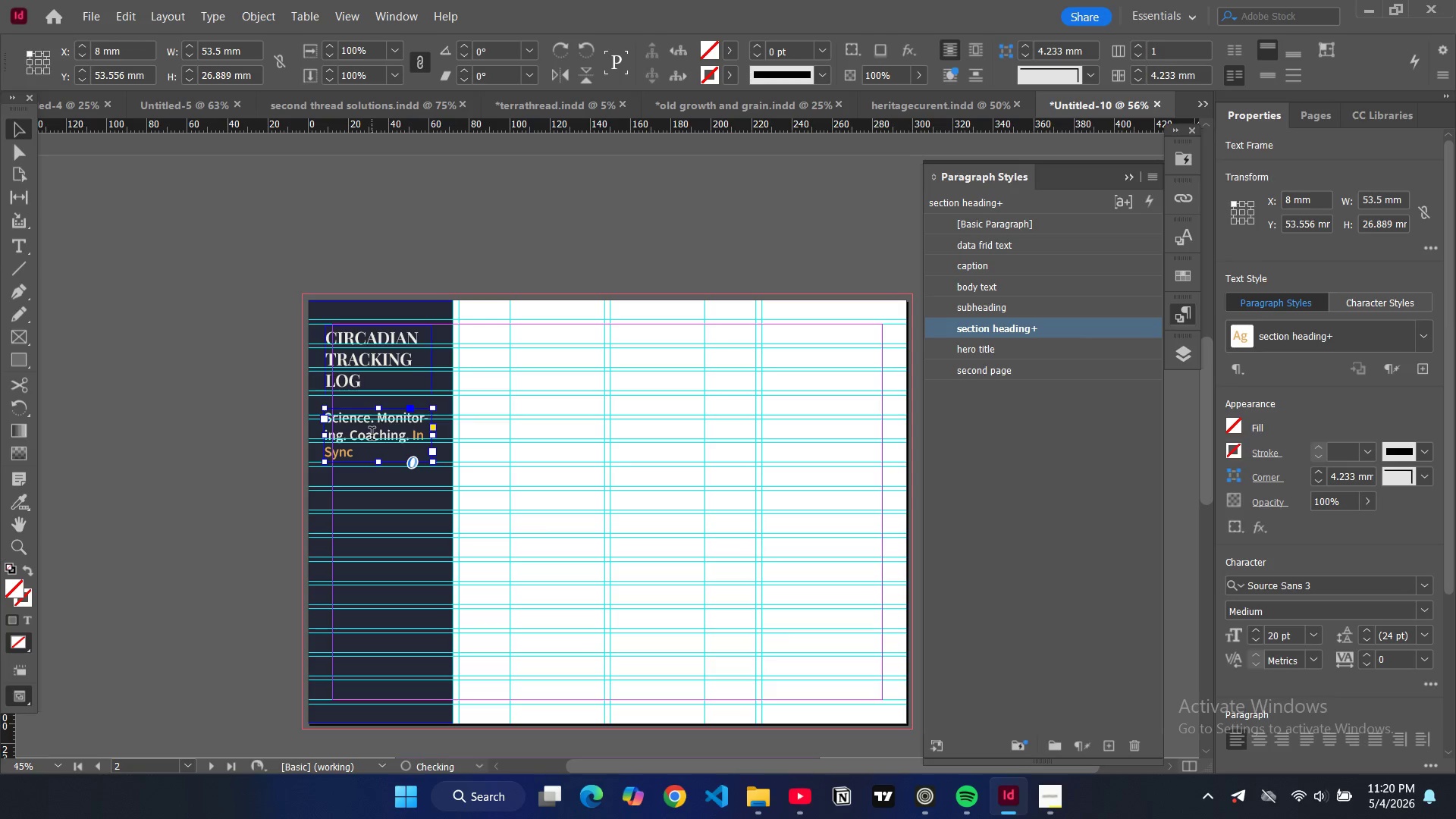 
triple_click([372, 435])
 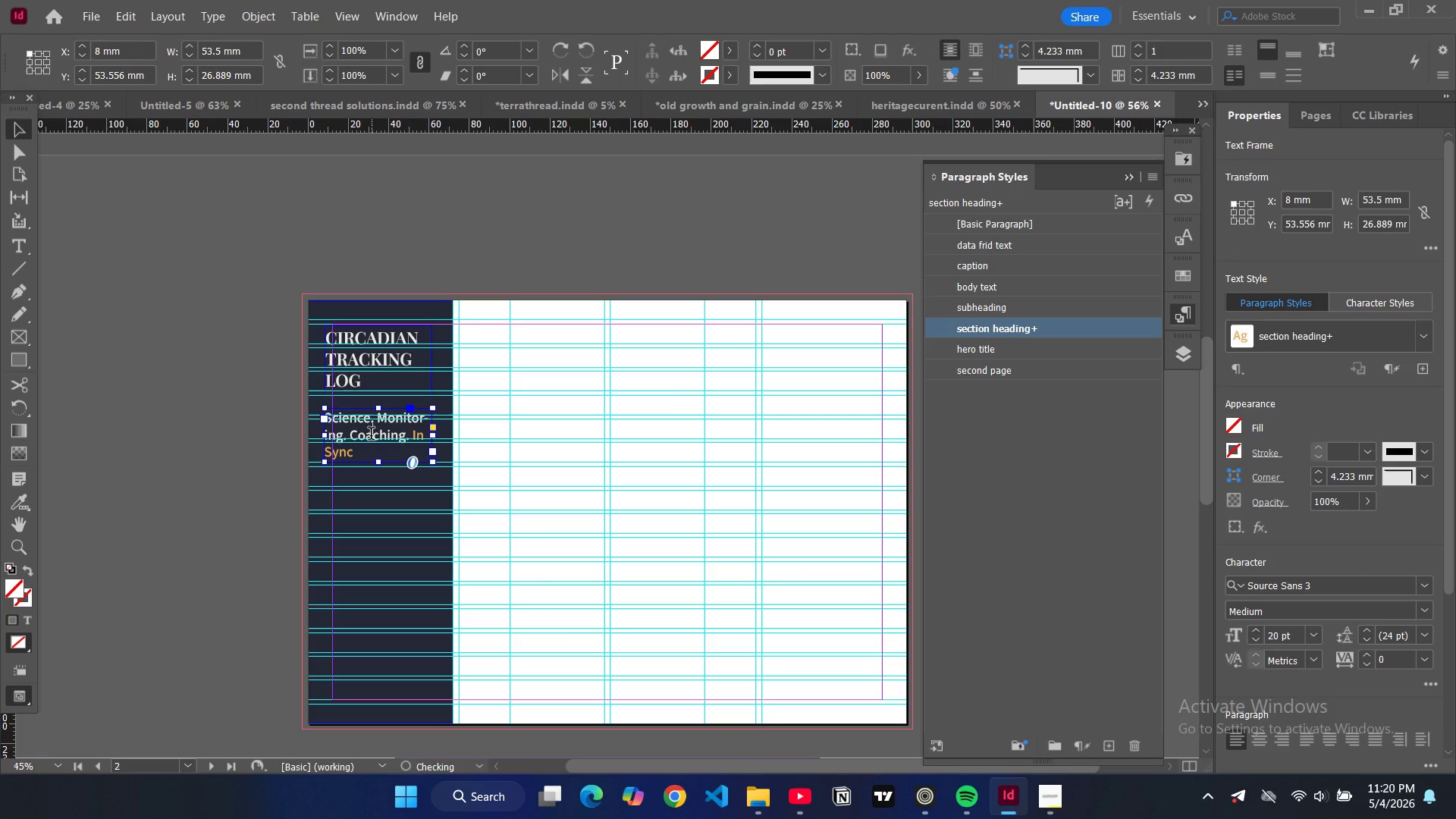 
key(Control+A)
 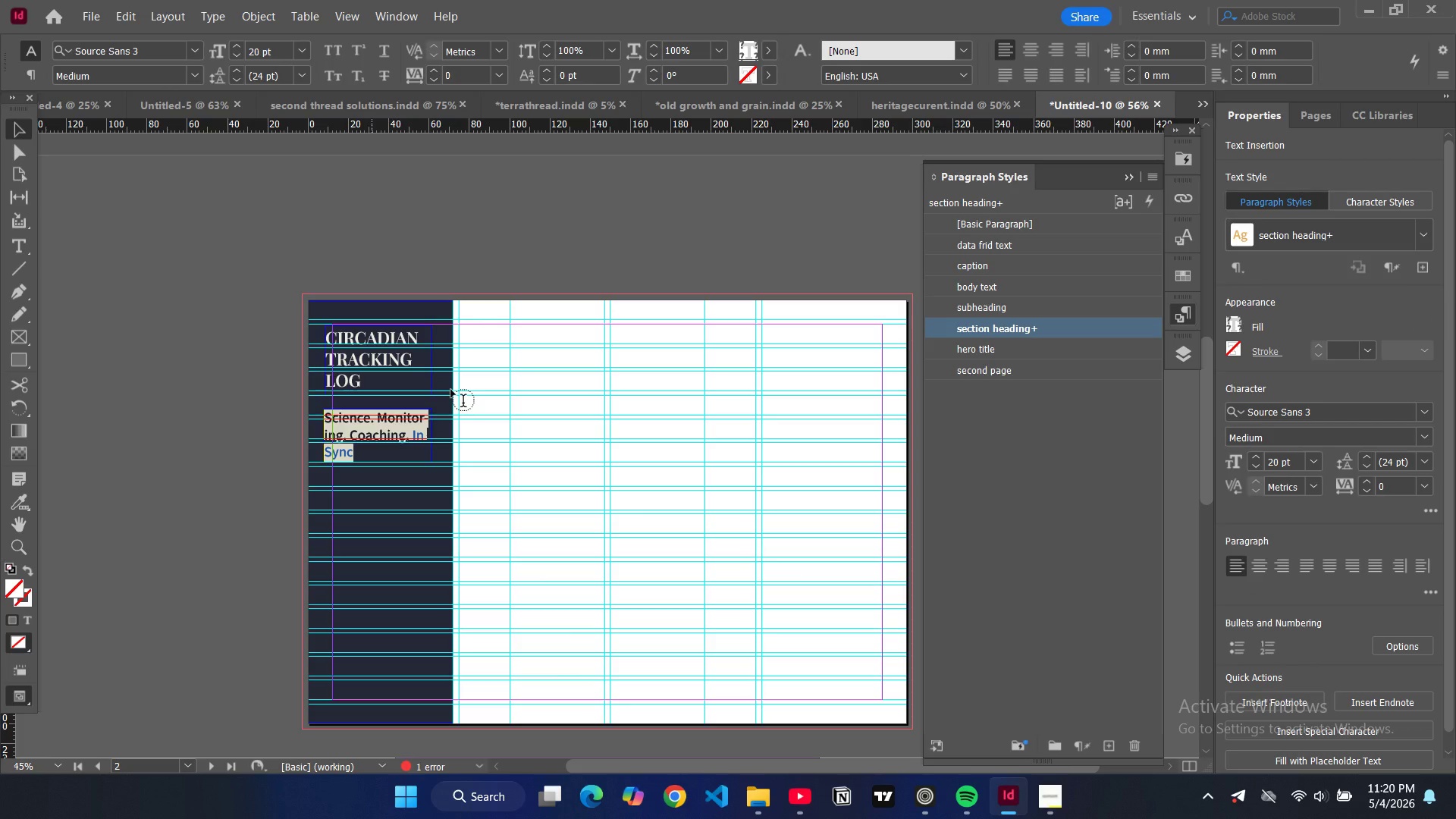 
type(Track )
 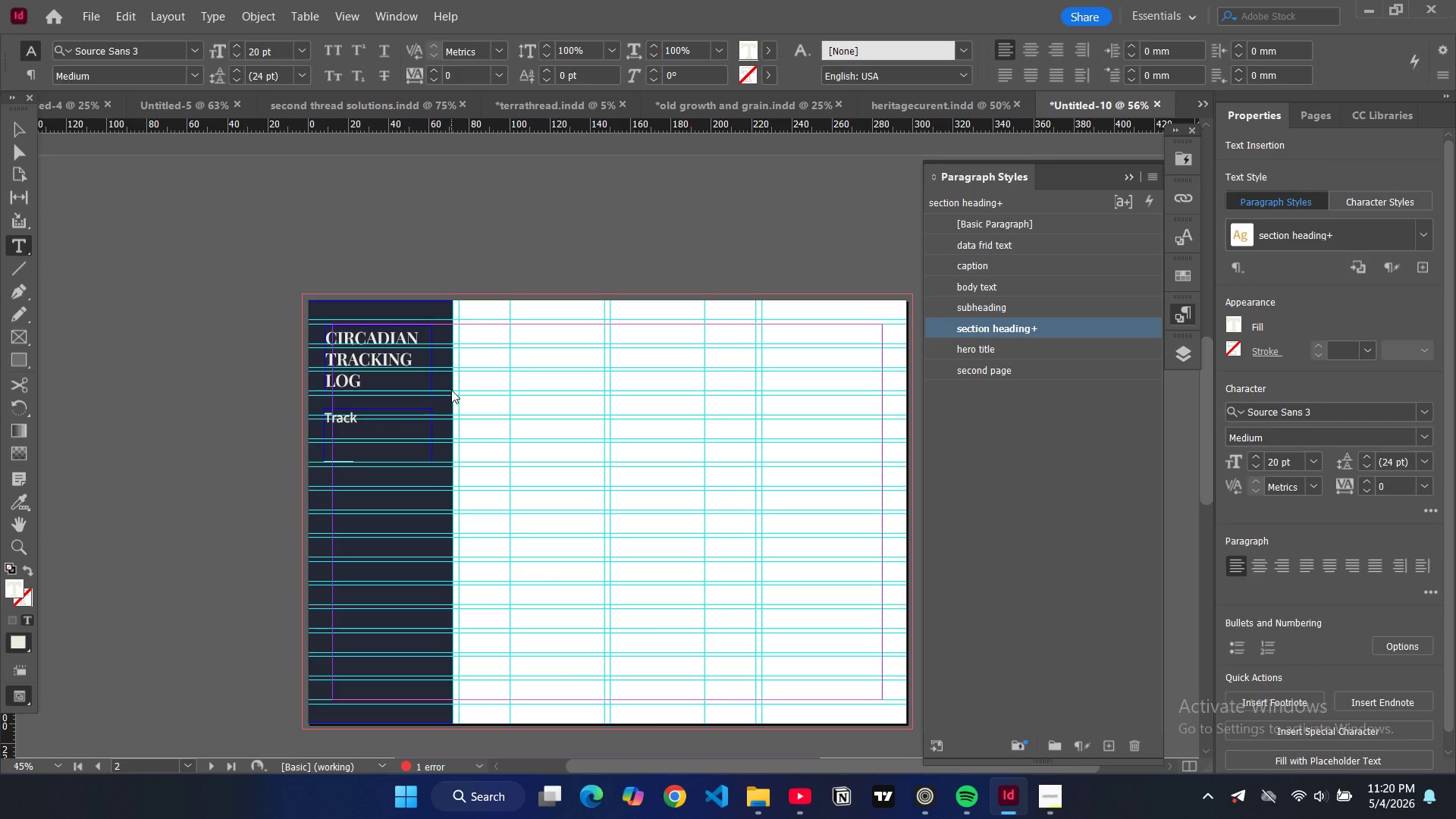 
key(Backspace)
type(. Understand )
key(Backspace)
type(. Optimize)
 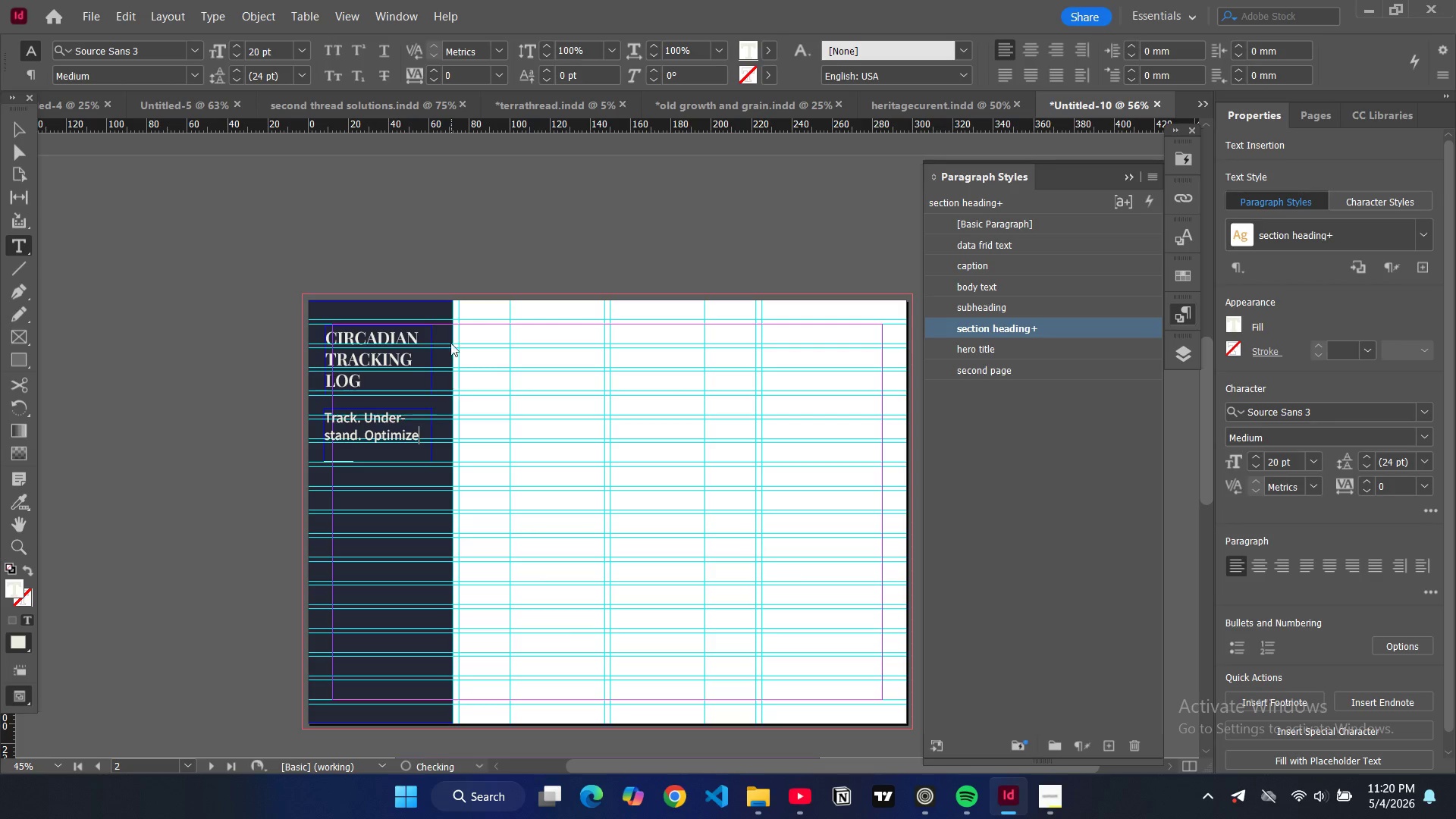 
key(Period)
 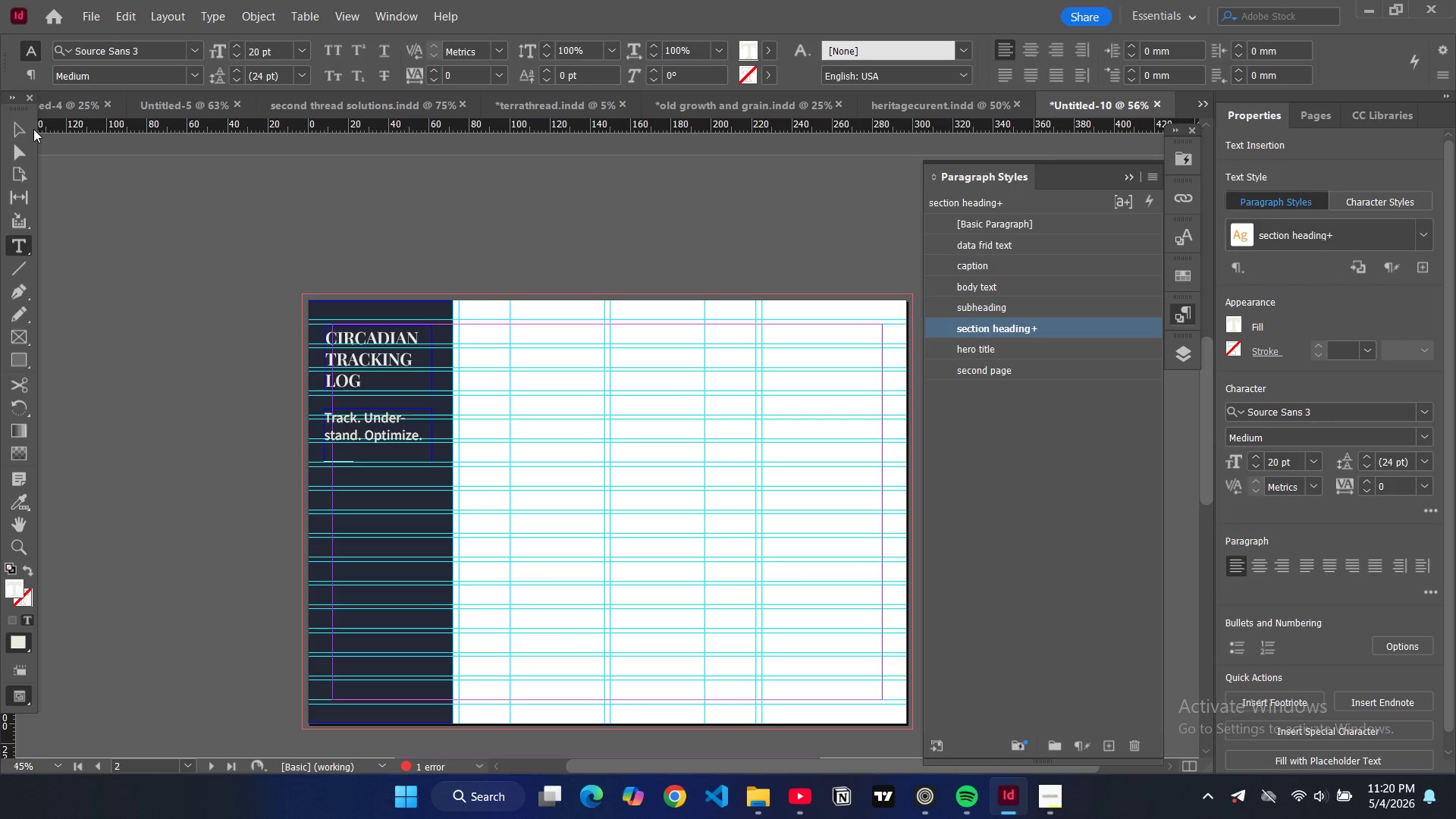 
left_click([32, 129])
 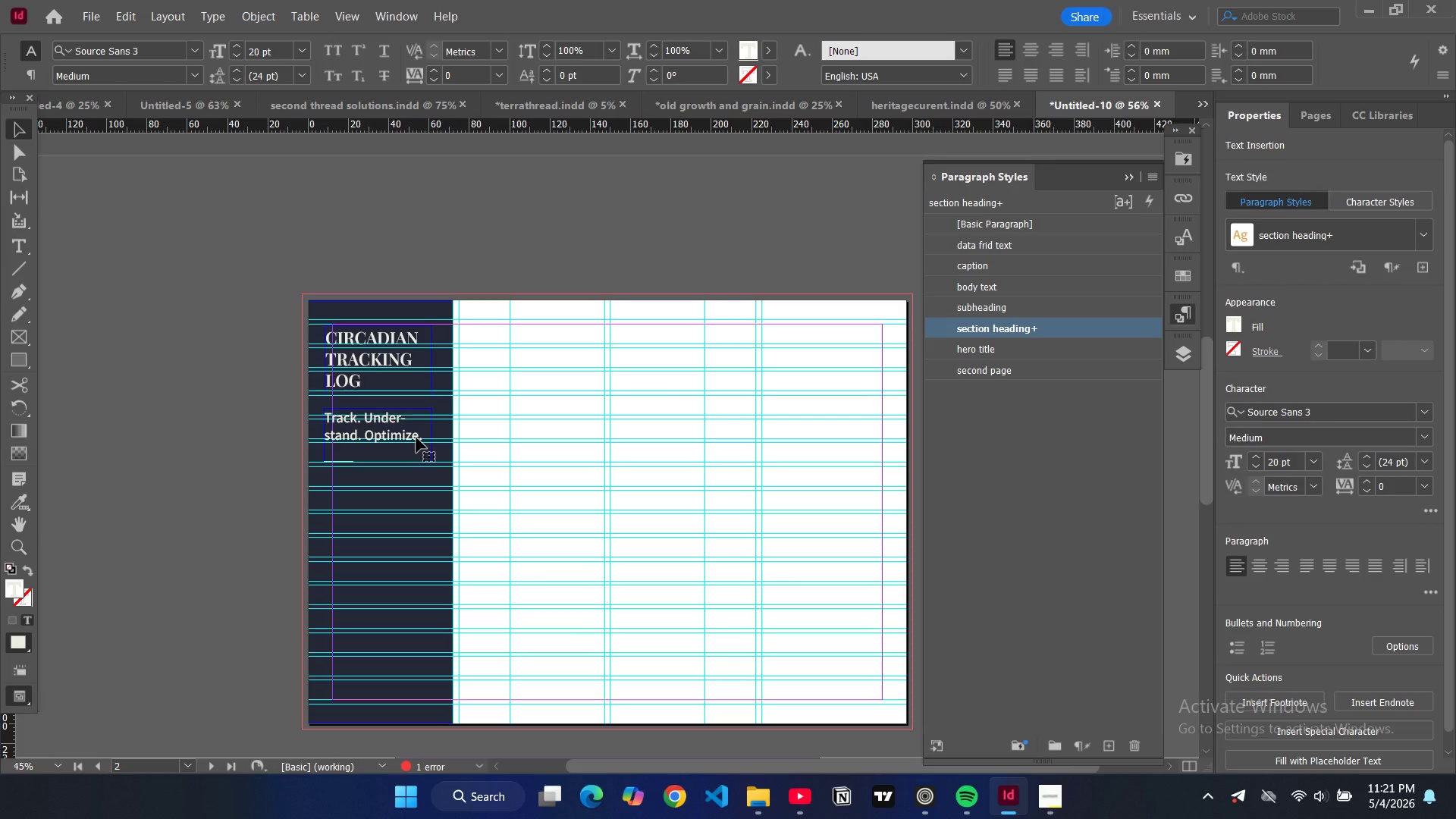 
double_click([416, 438])
 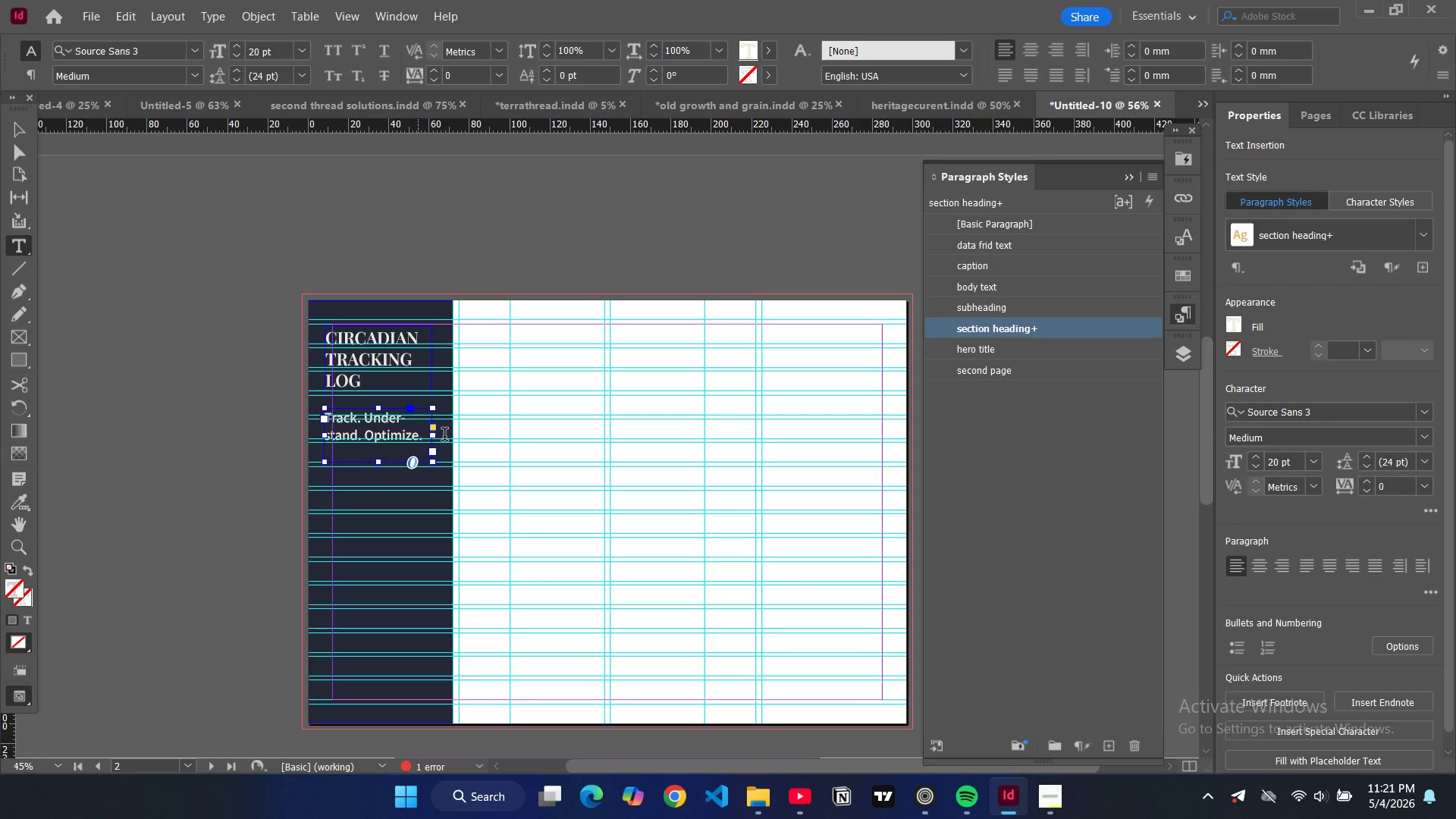 
key(Control+A)
 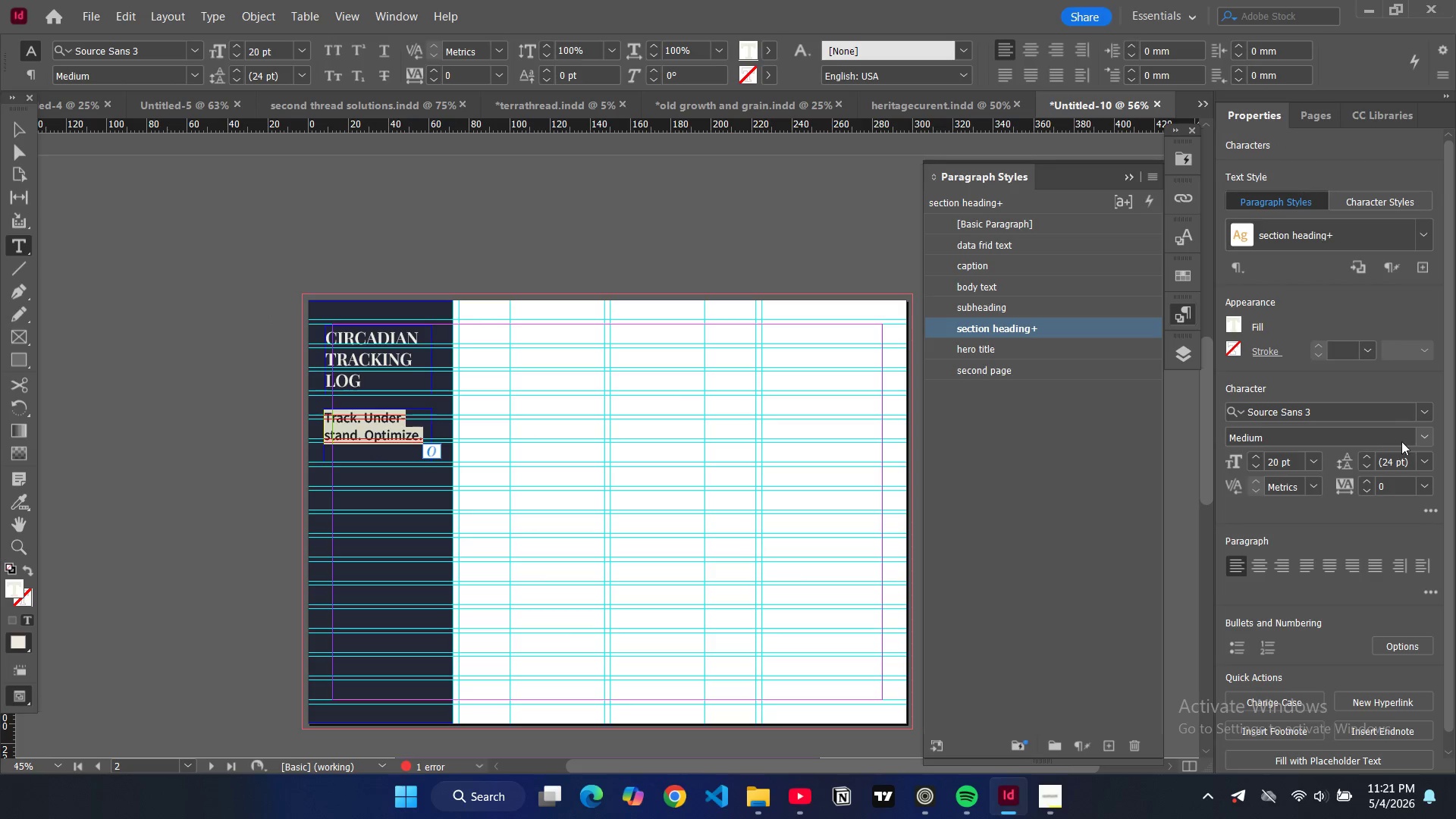 
wait(6.0)
 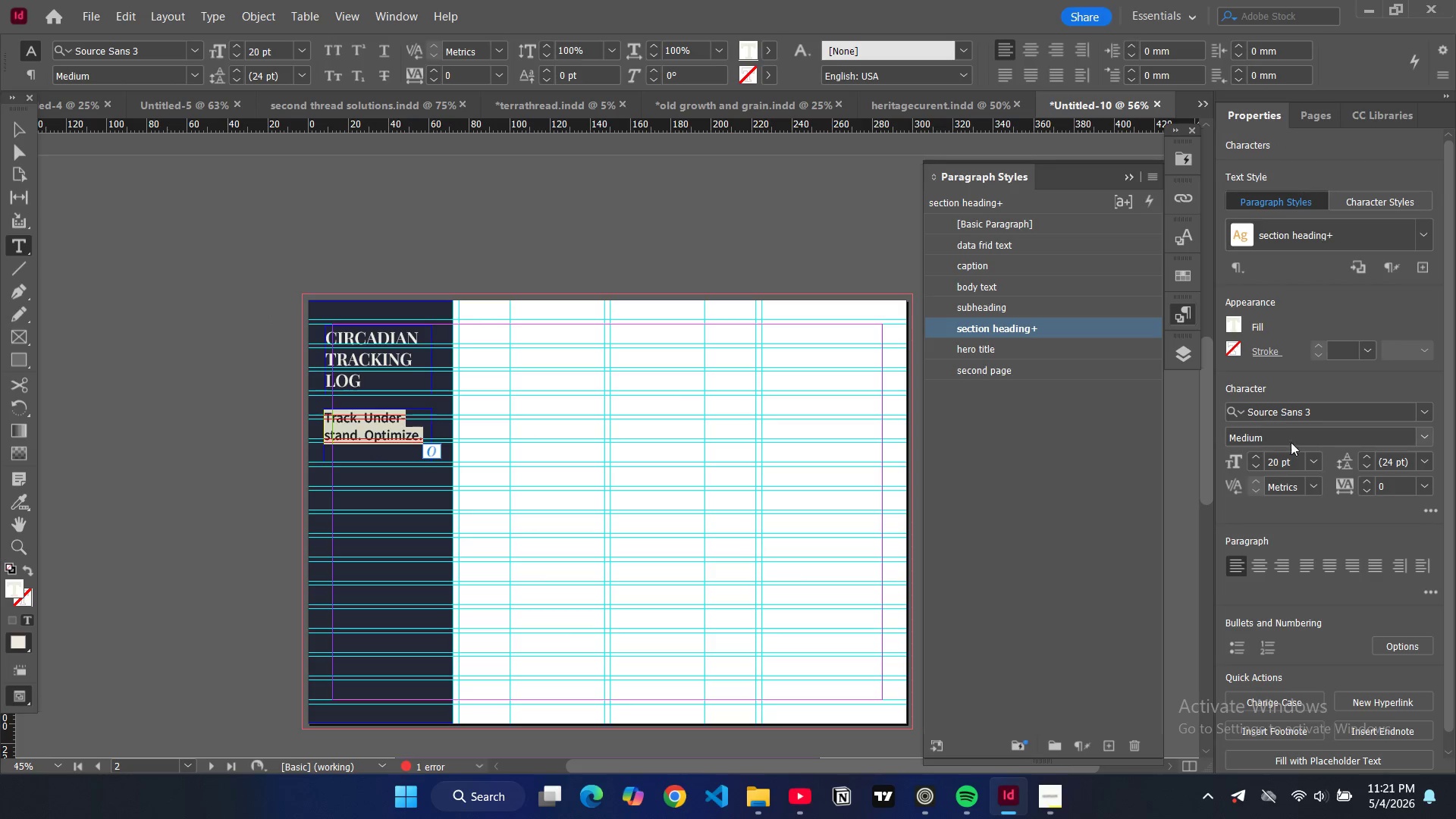 
left_click([1316, 467])
 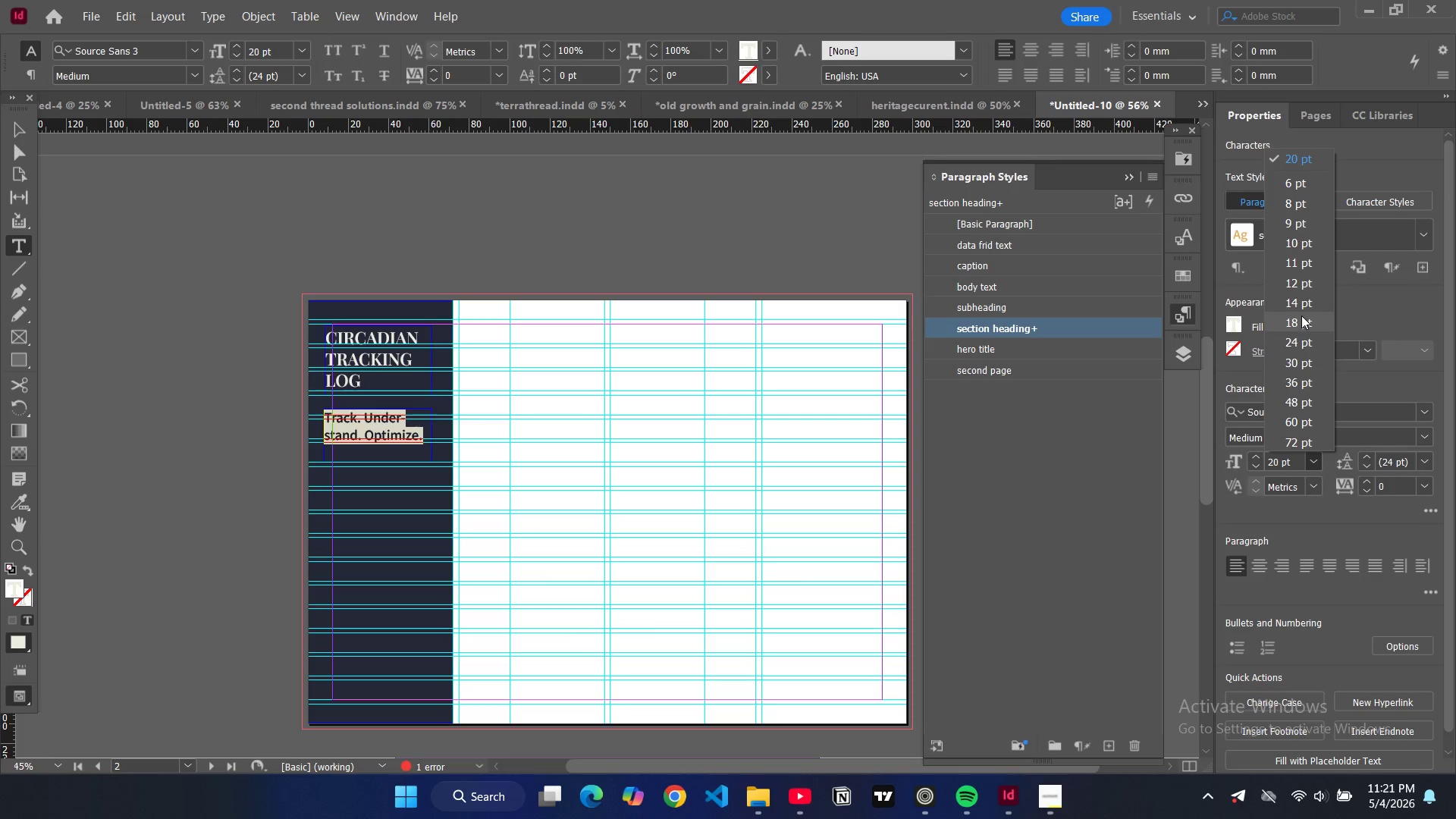 
left_click([1301, 319])
 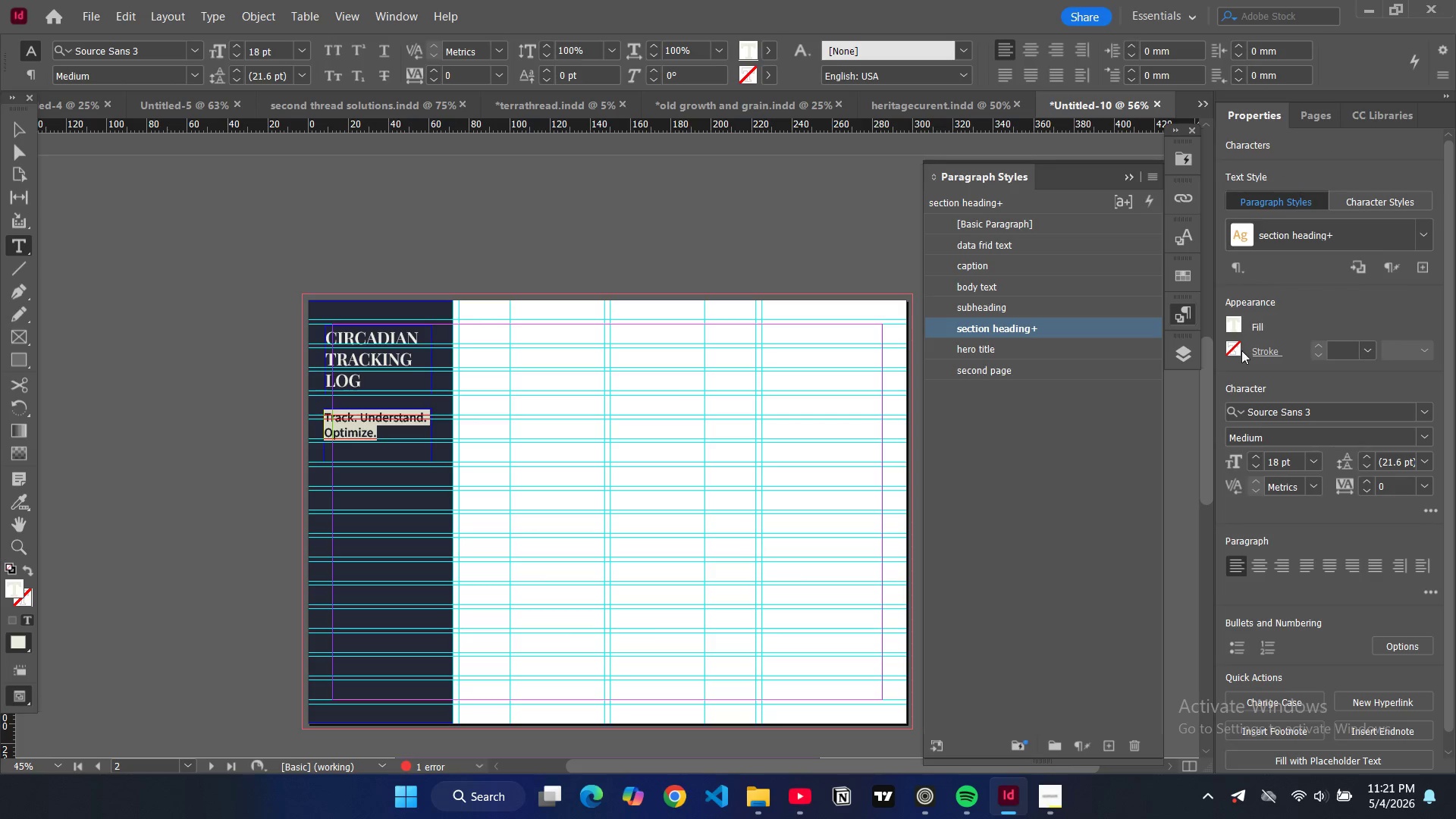 
left_click([1229, 321])
 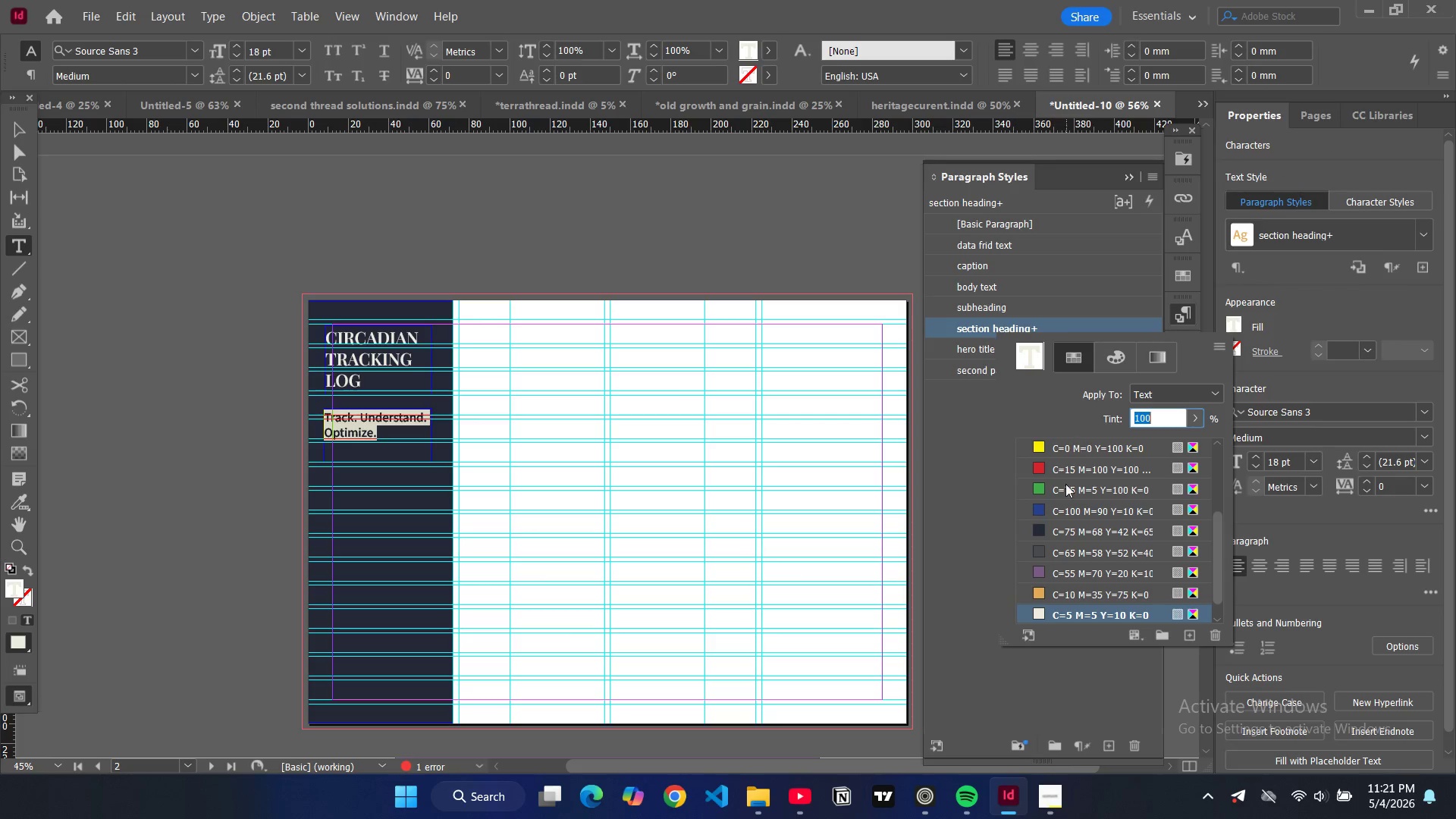 
scroll: coordinate [1083, 529], scroll_direction: down, amount: 5.0
 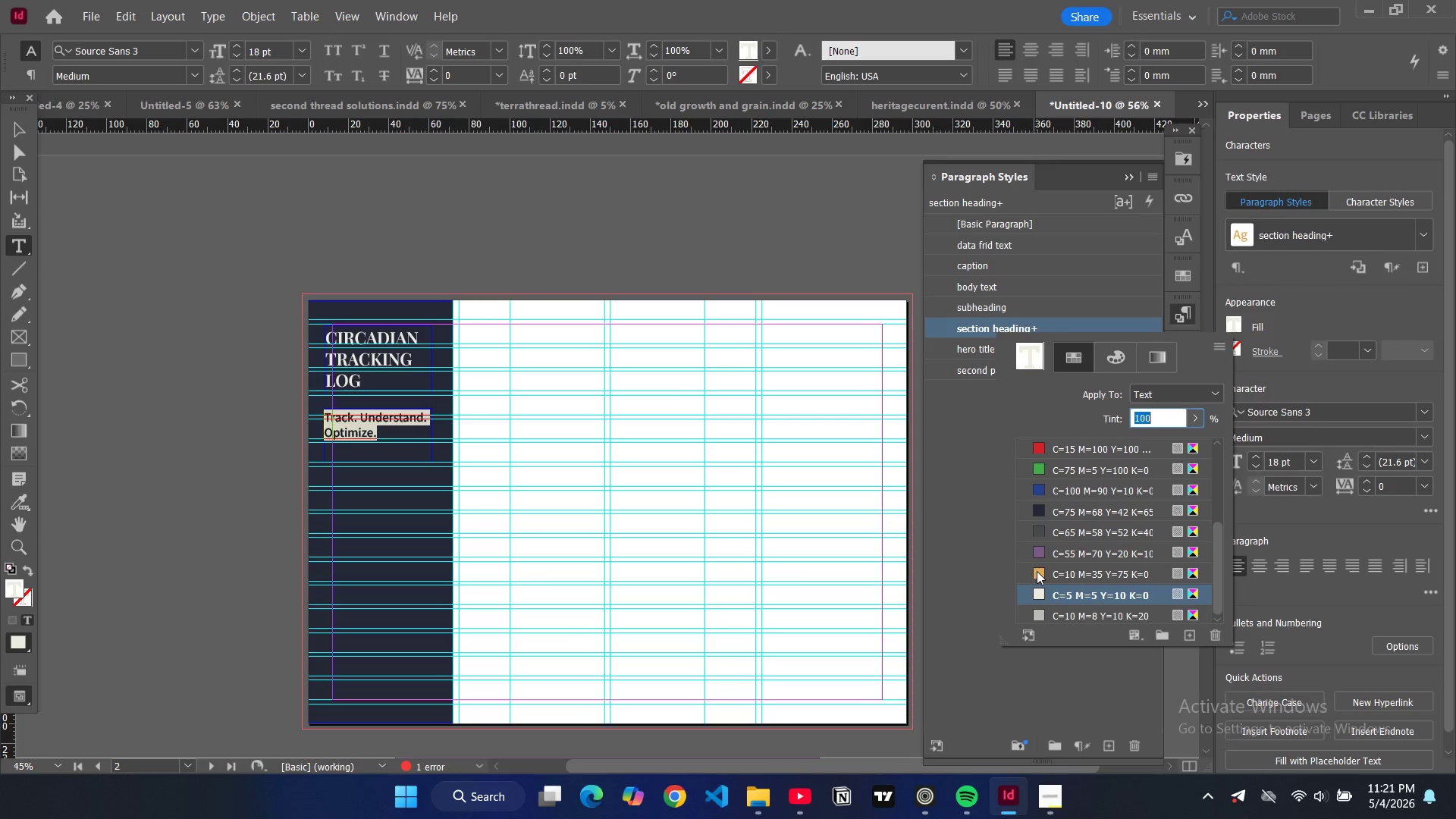 
left_click([1037, 571])
 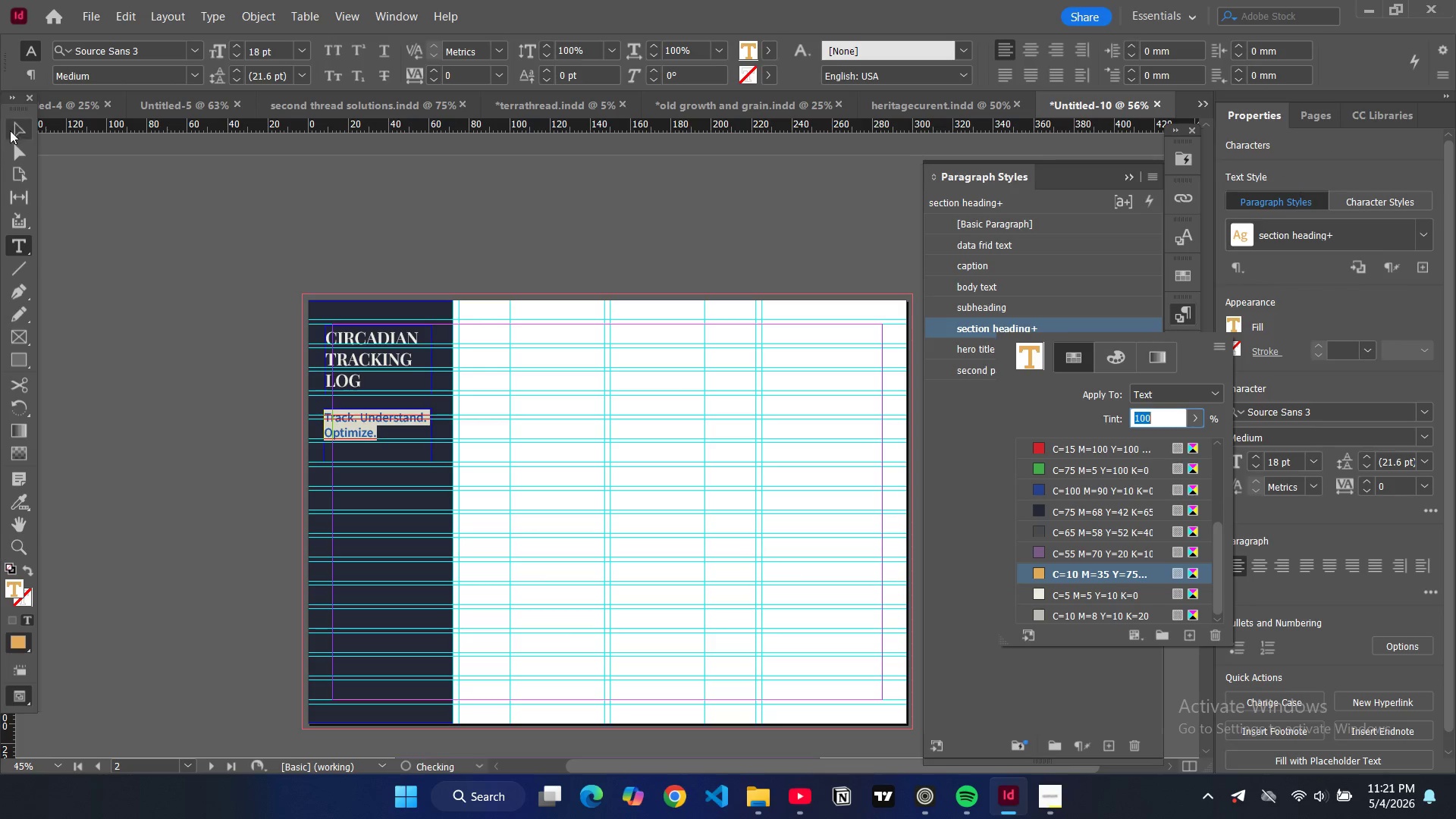 
left_click([14, 126])
 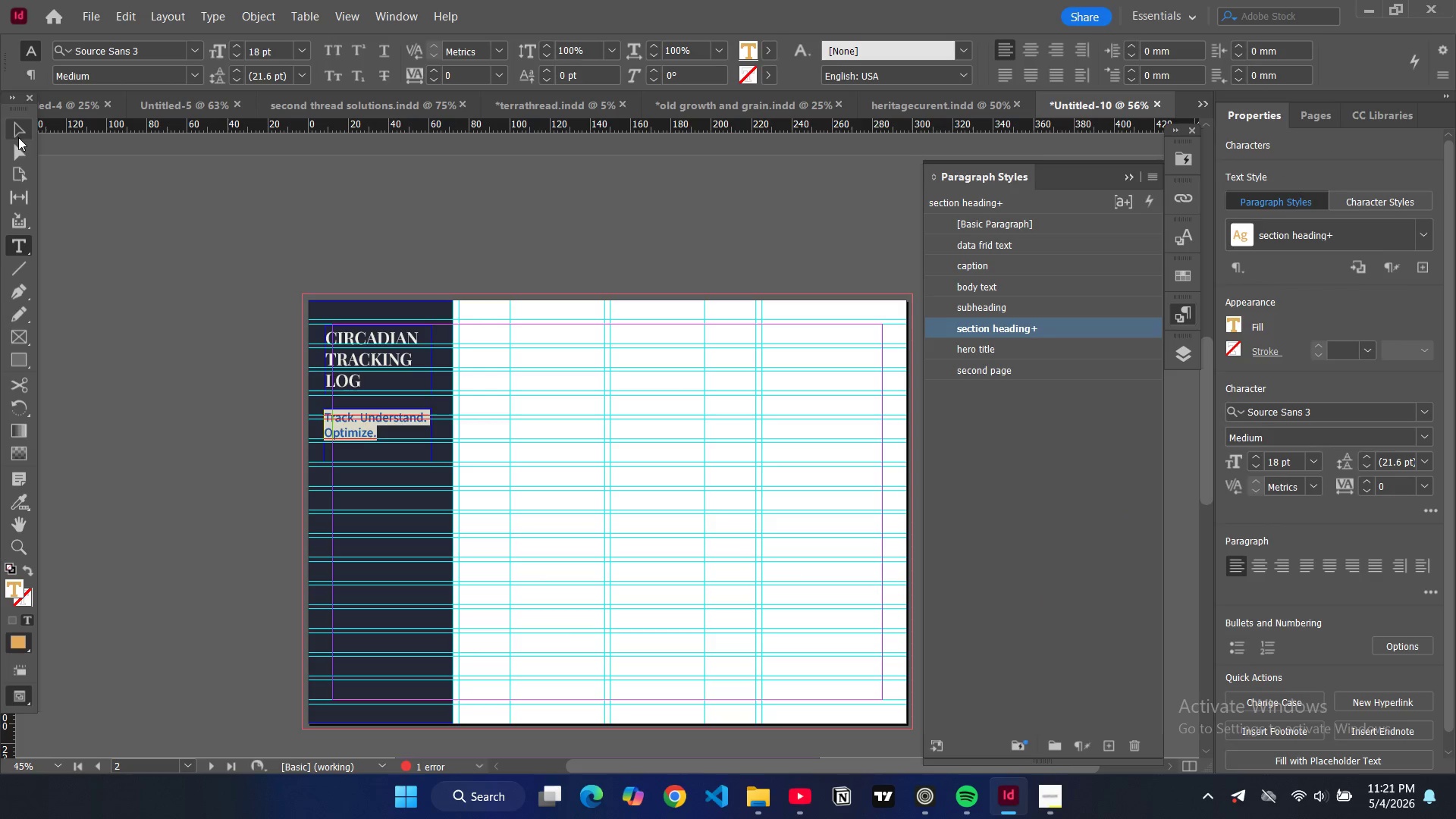 
left_click([18, 135])
 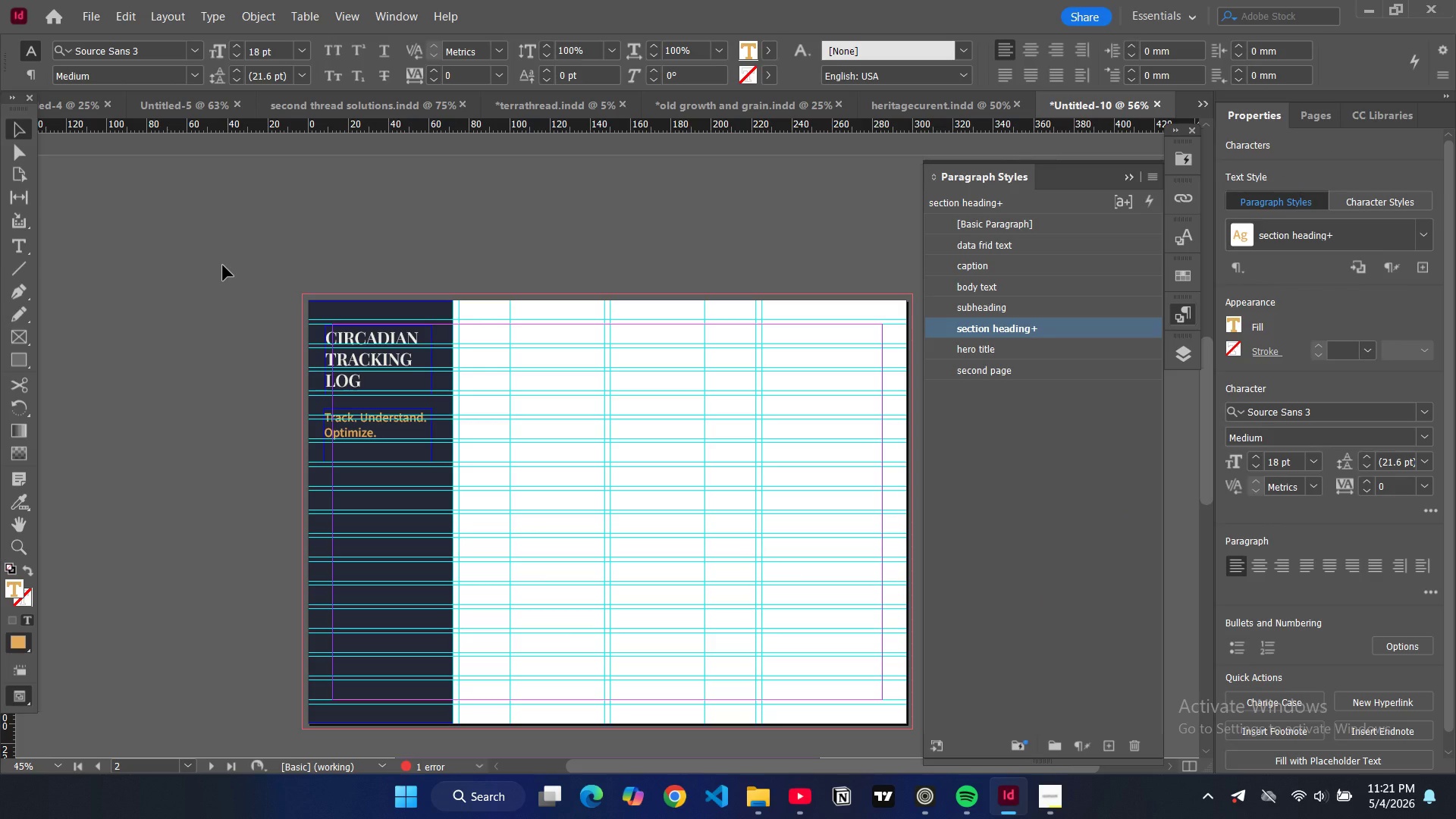 
left_click([223, 265])
 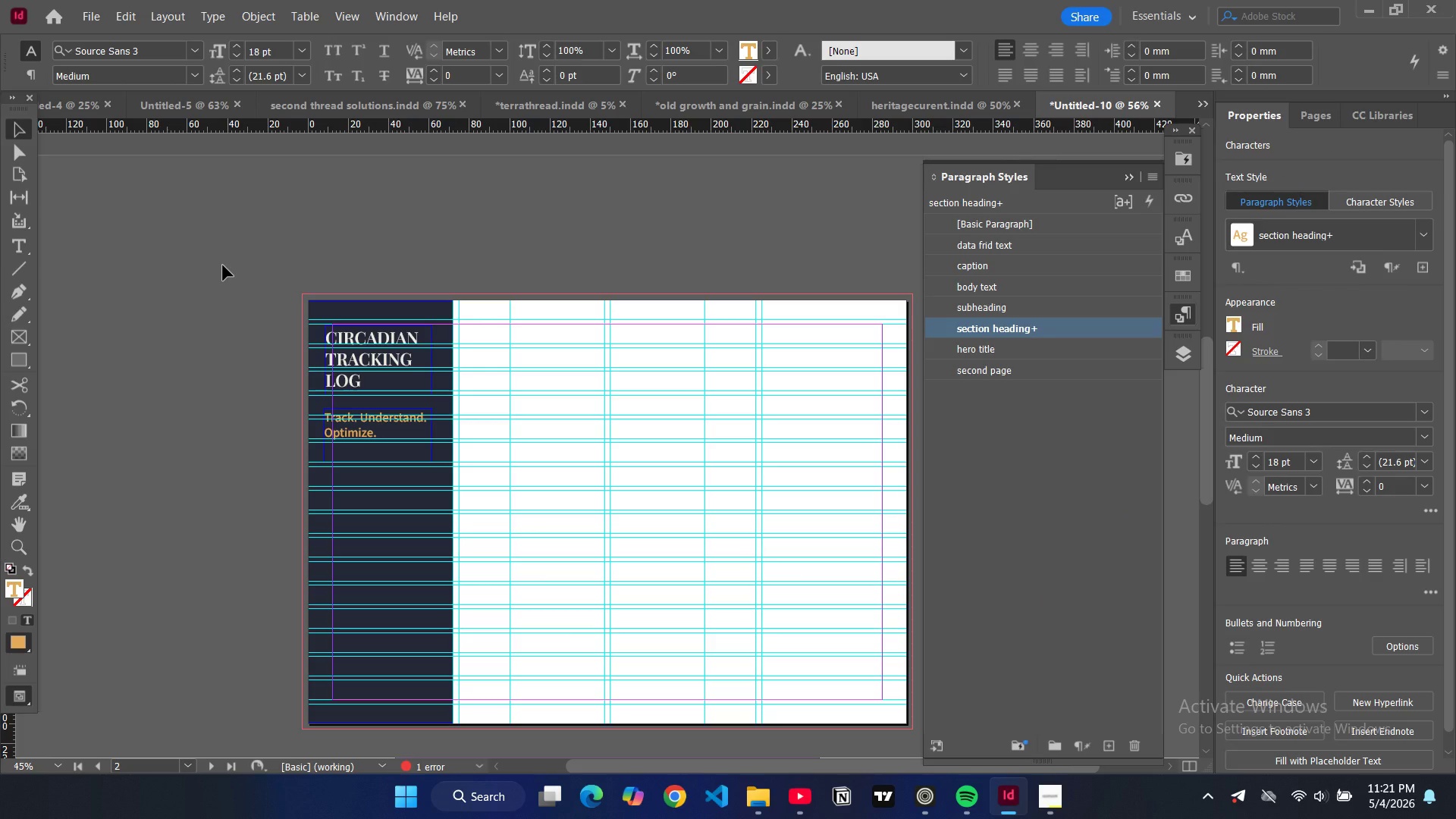 
key(W)
 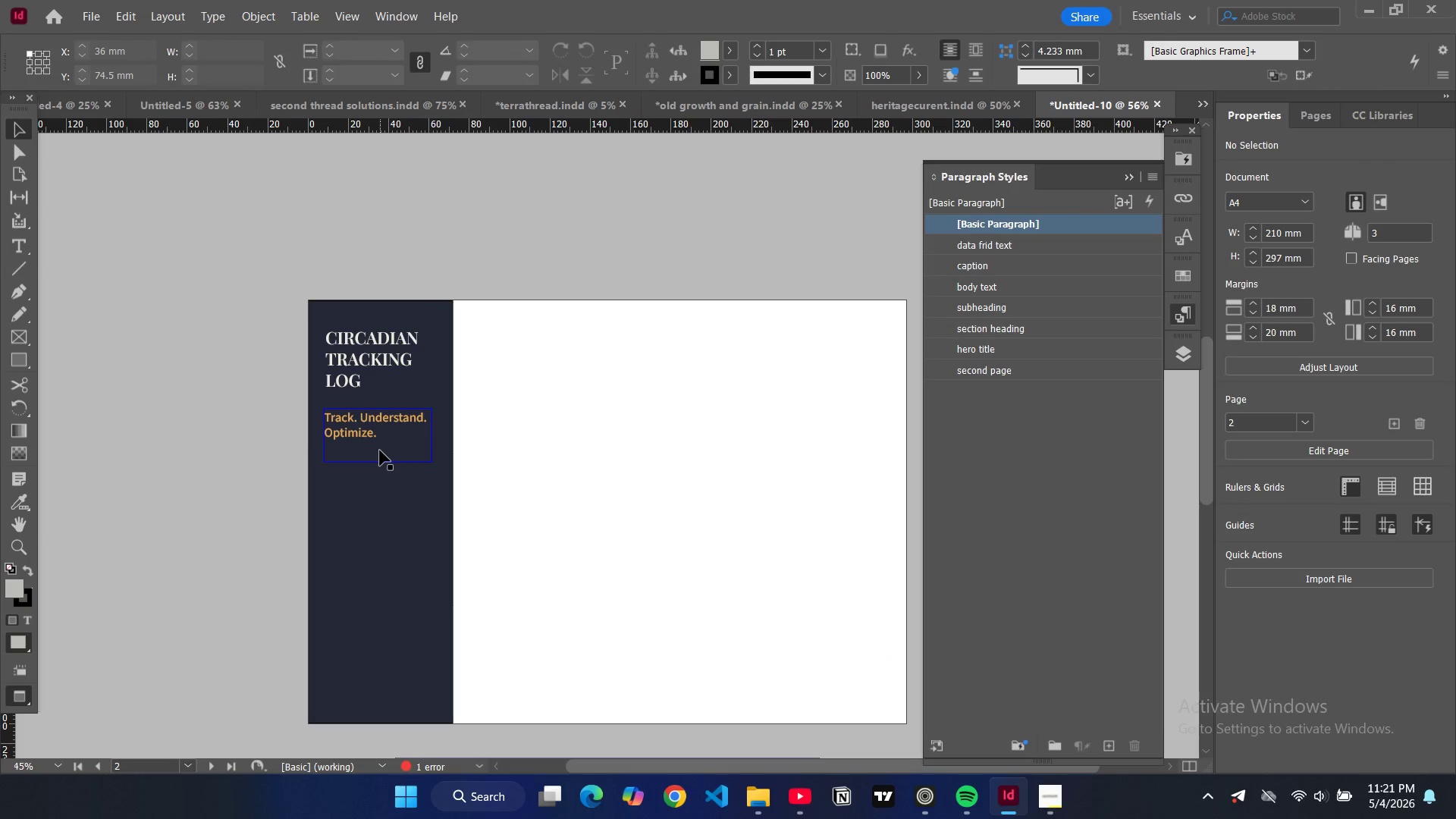 
key(W)
 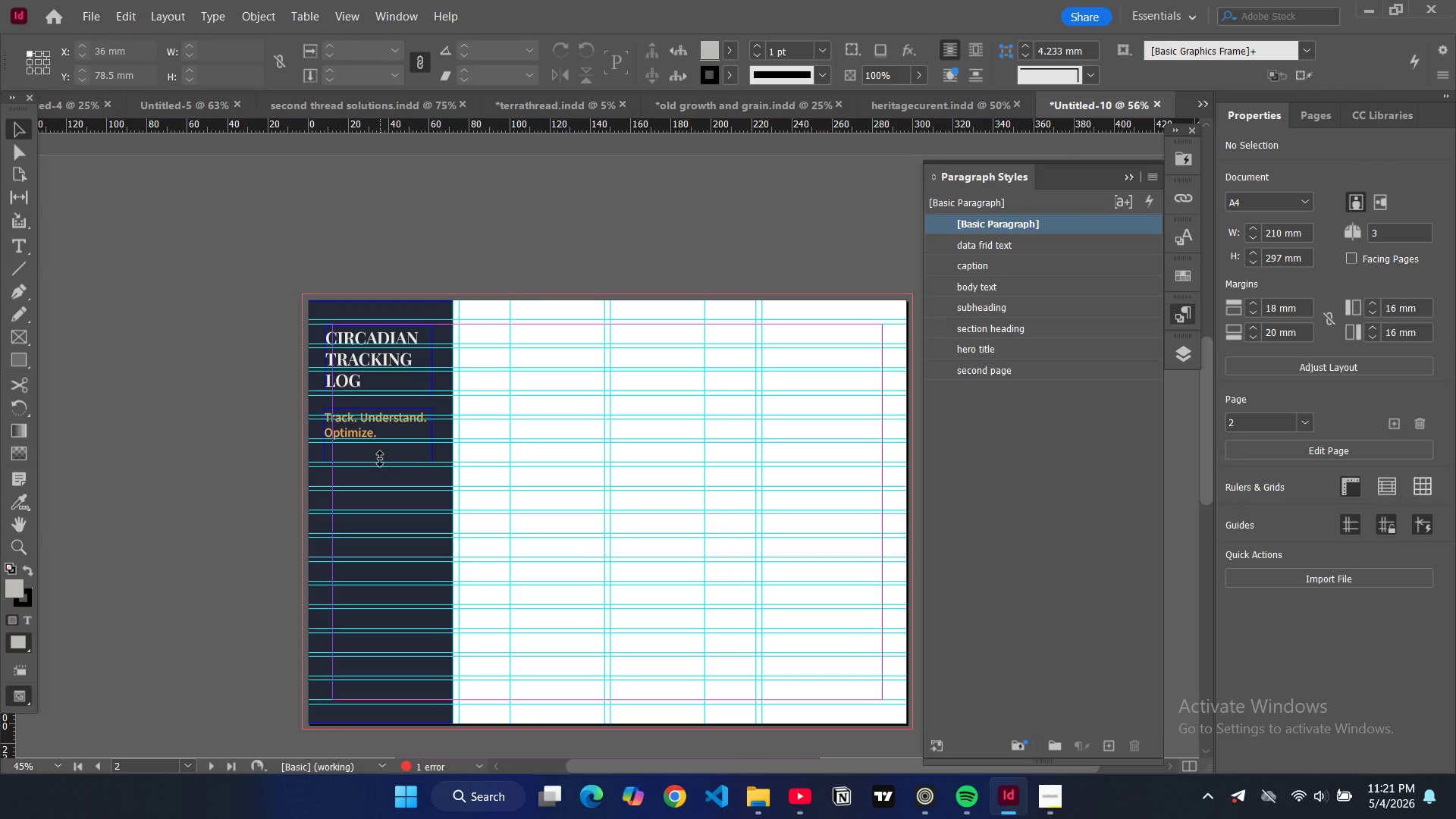 
left_click([380, 459])
 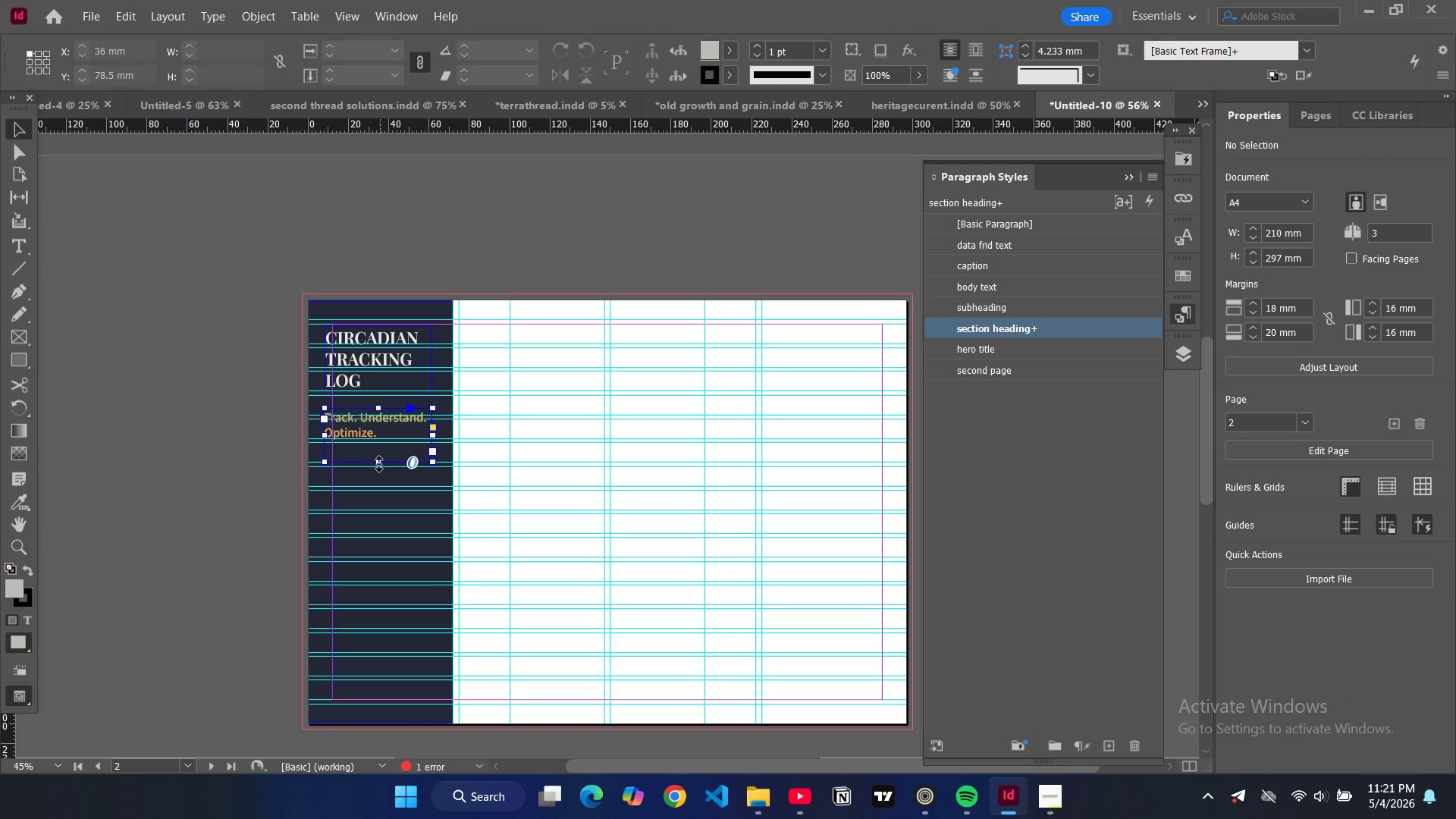 
left_click_drag(start_coordinate=[379, 464], to_coordinate=[377, 442])
 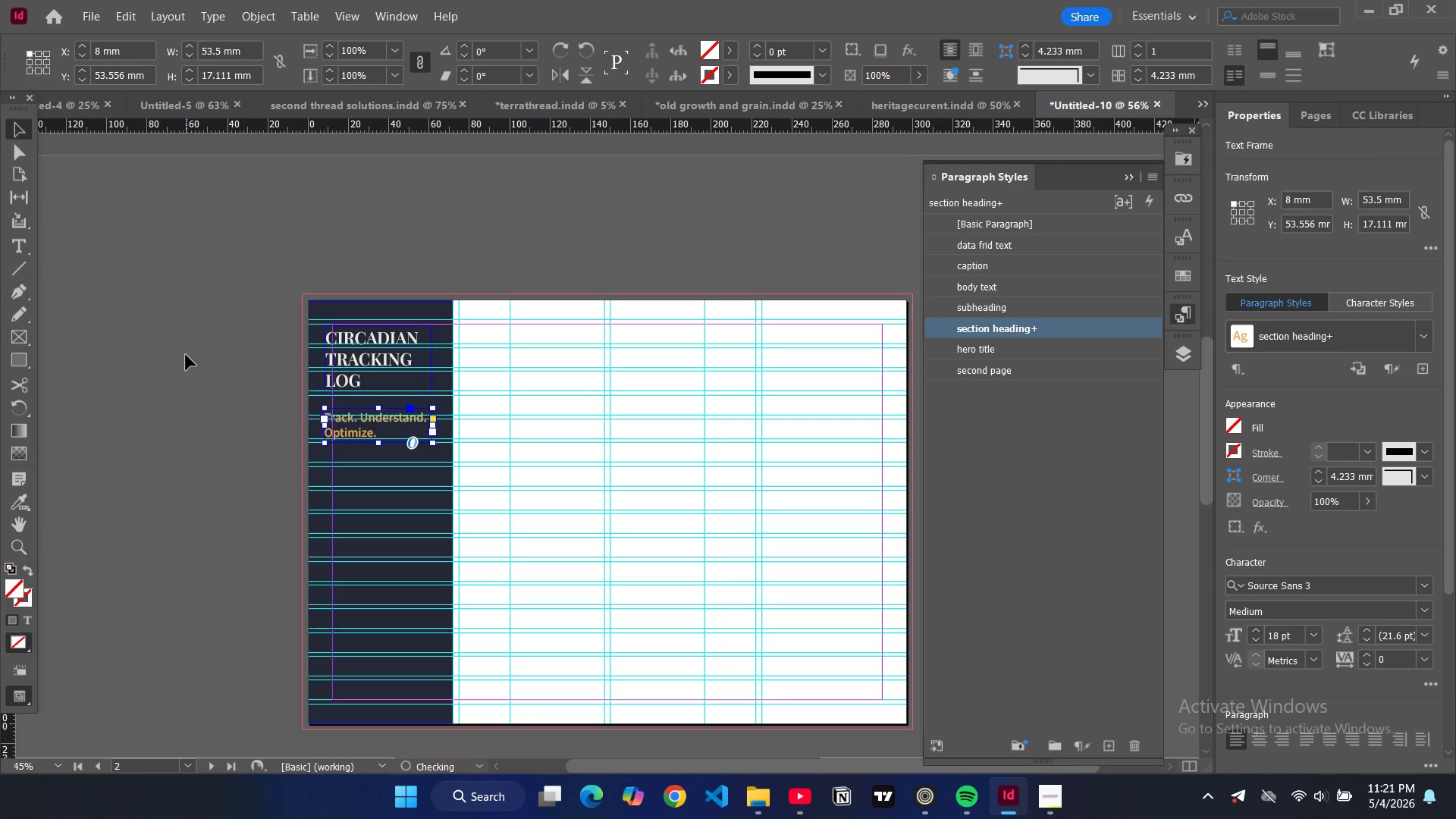 
left_click([186, 355])
 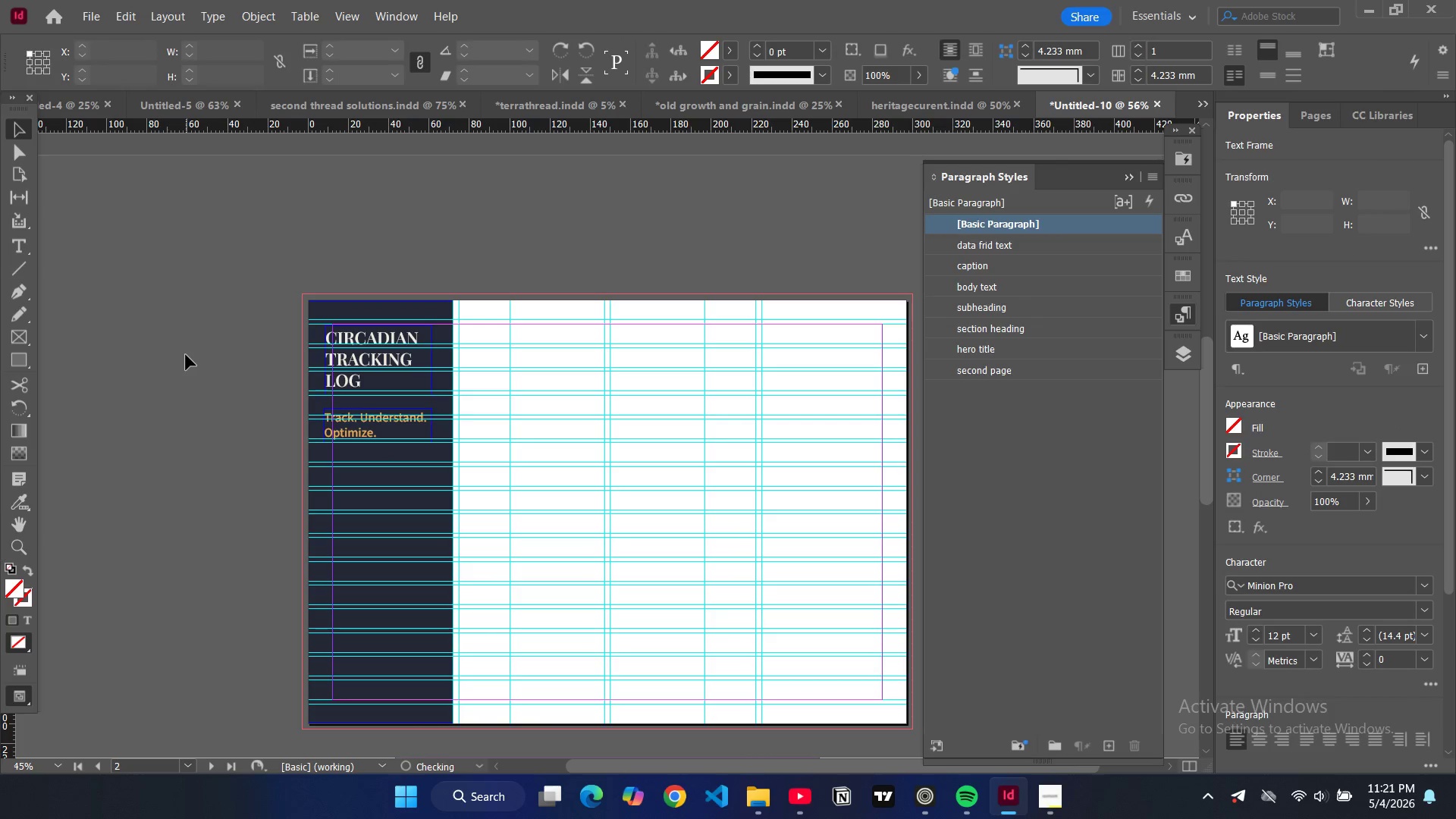 
key(W)
 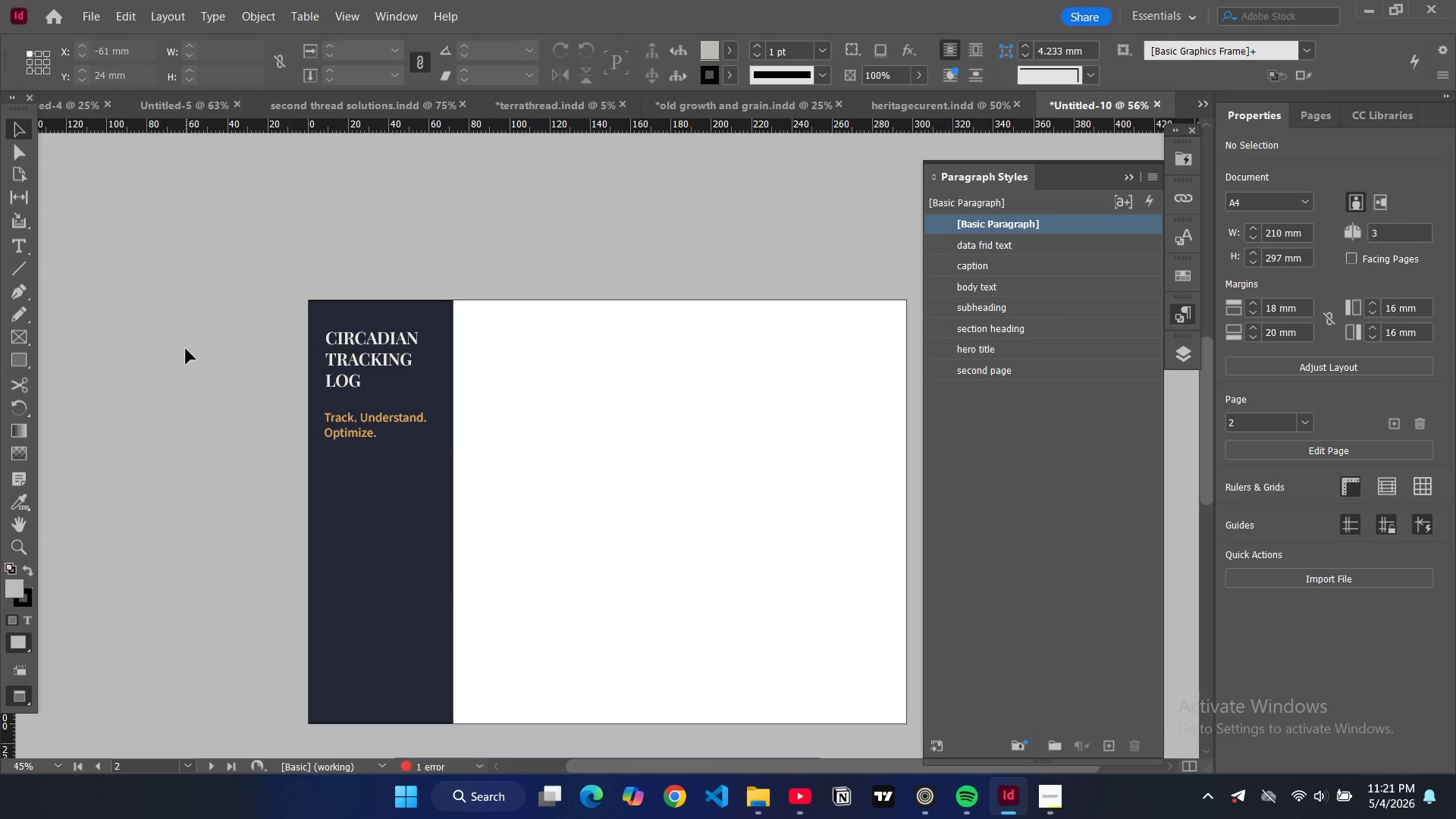 
key(W)
 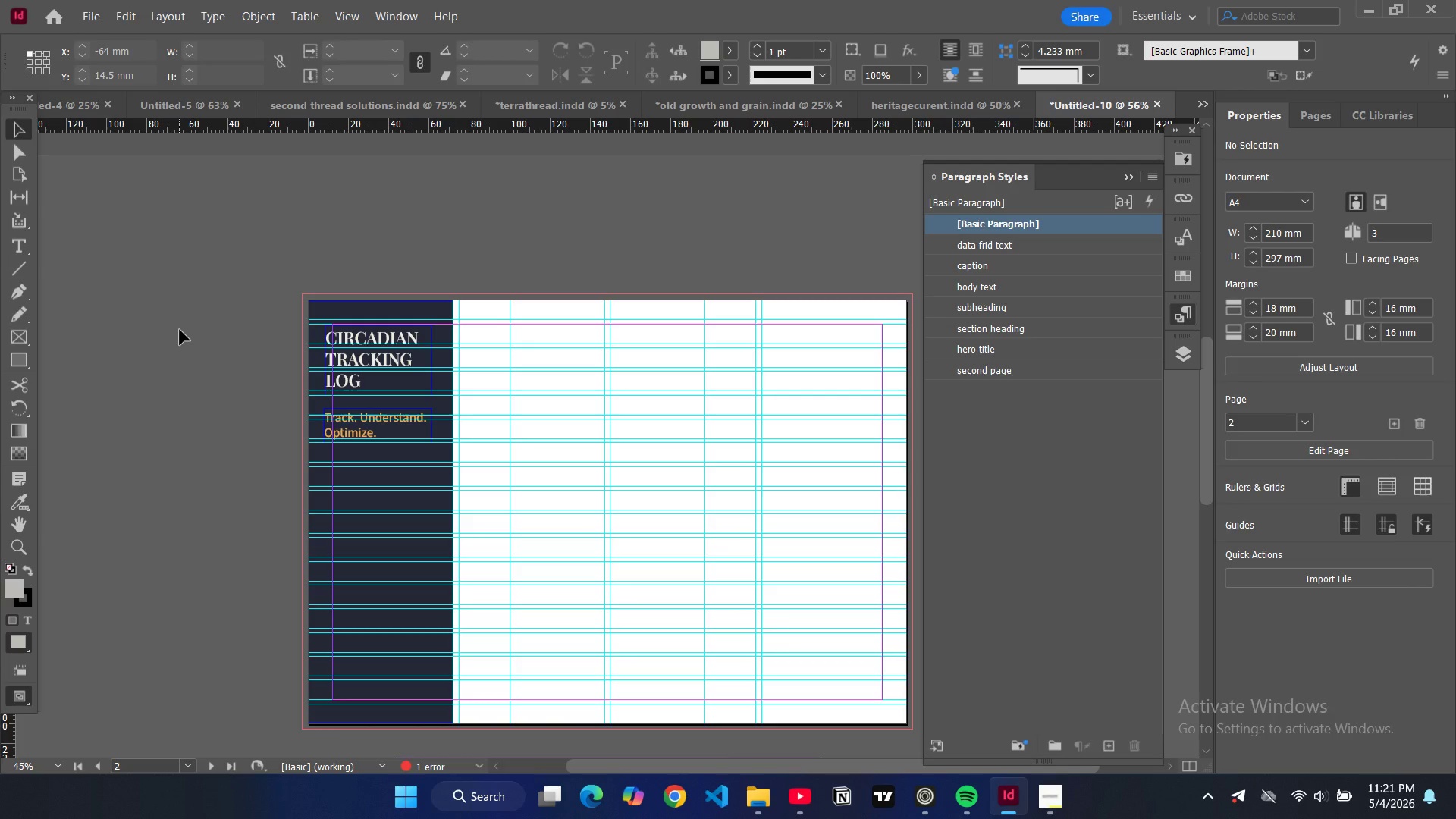 
scroll: coordinate [466, 229], scroll_direction: up, amount: 10.0
 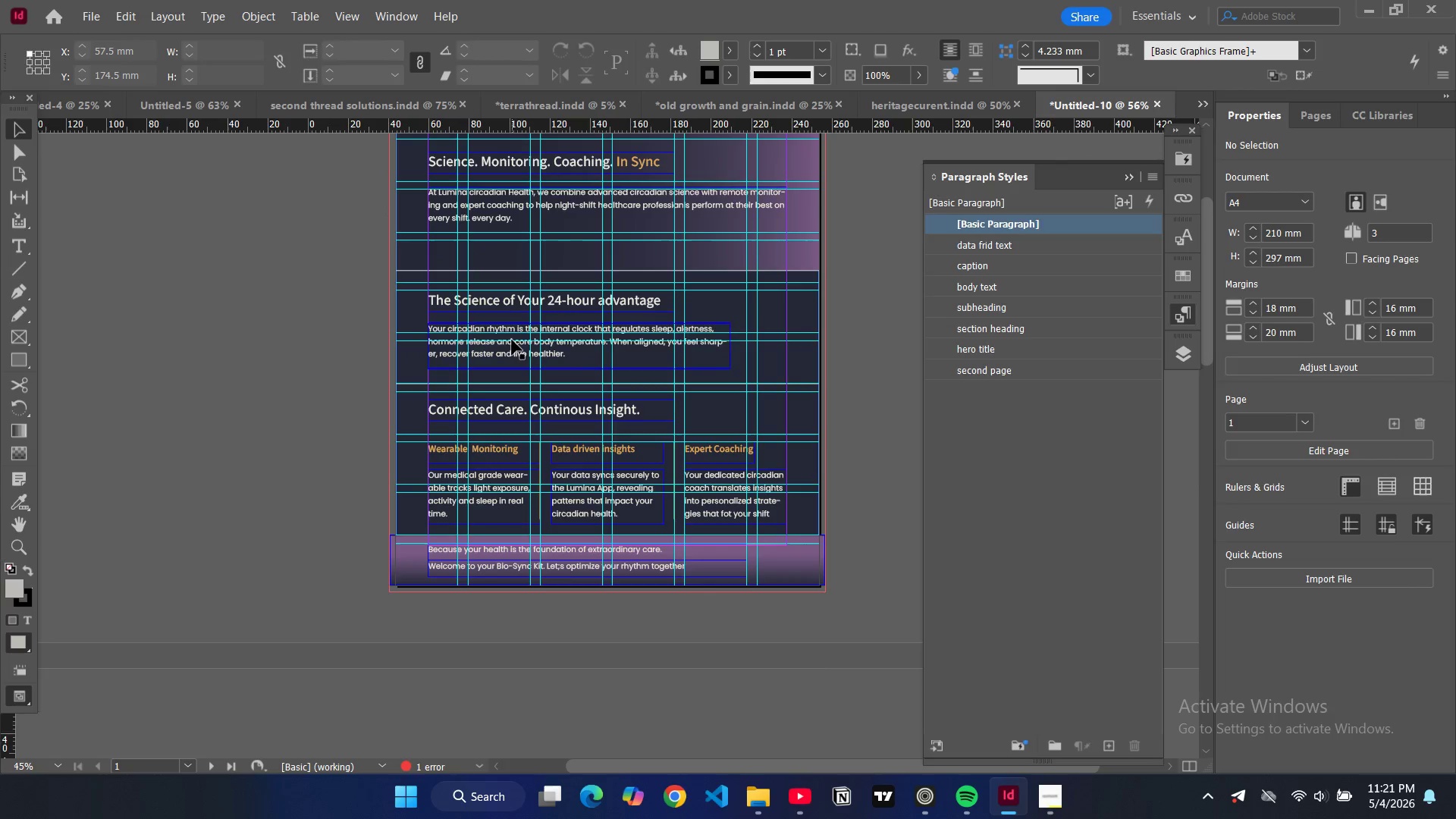 
left_click([512, 340])
 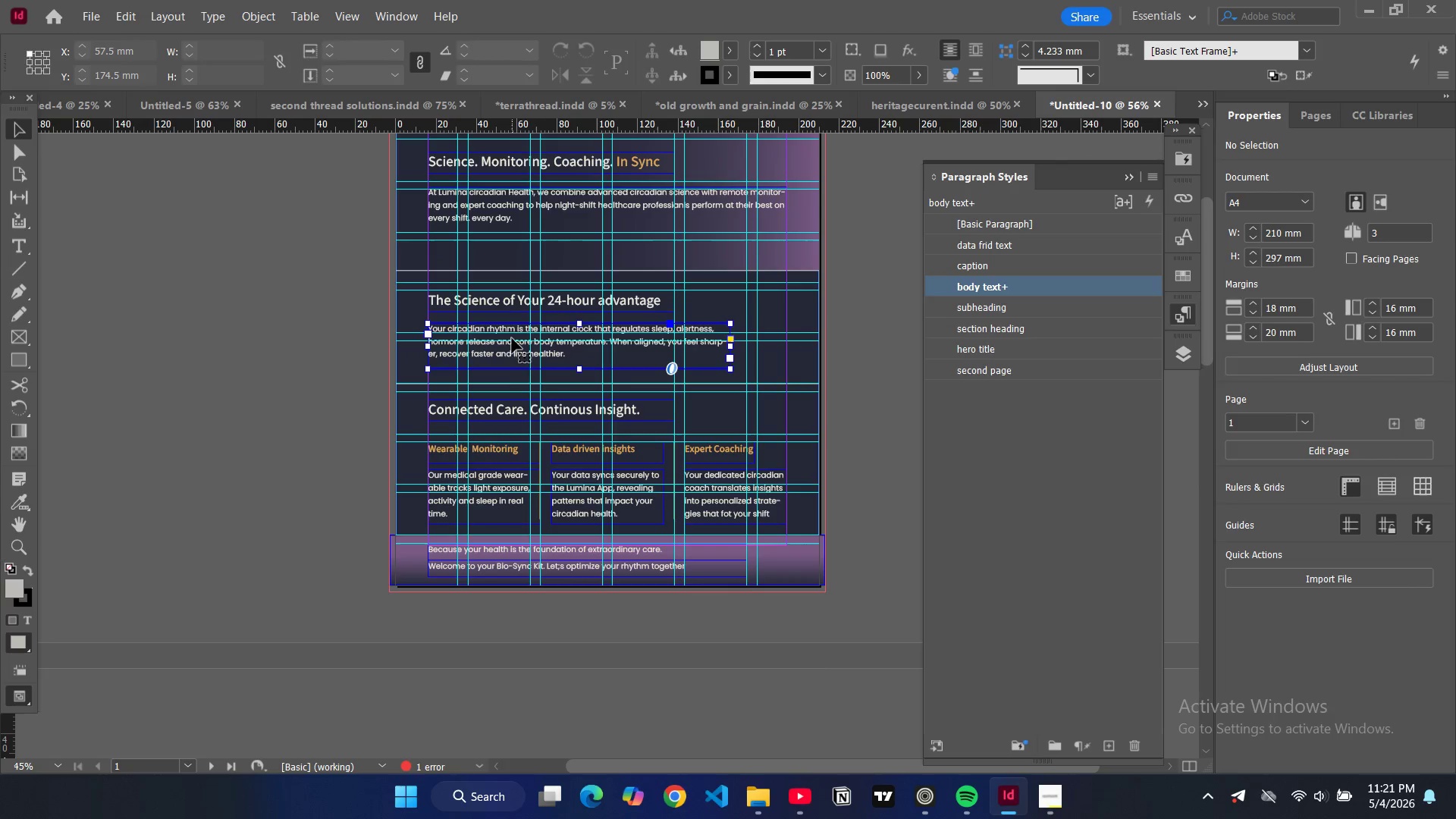 
key(Control+C)
 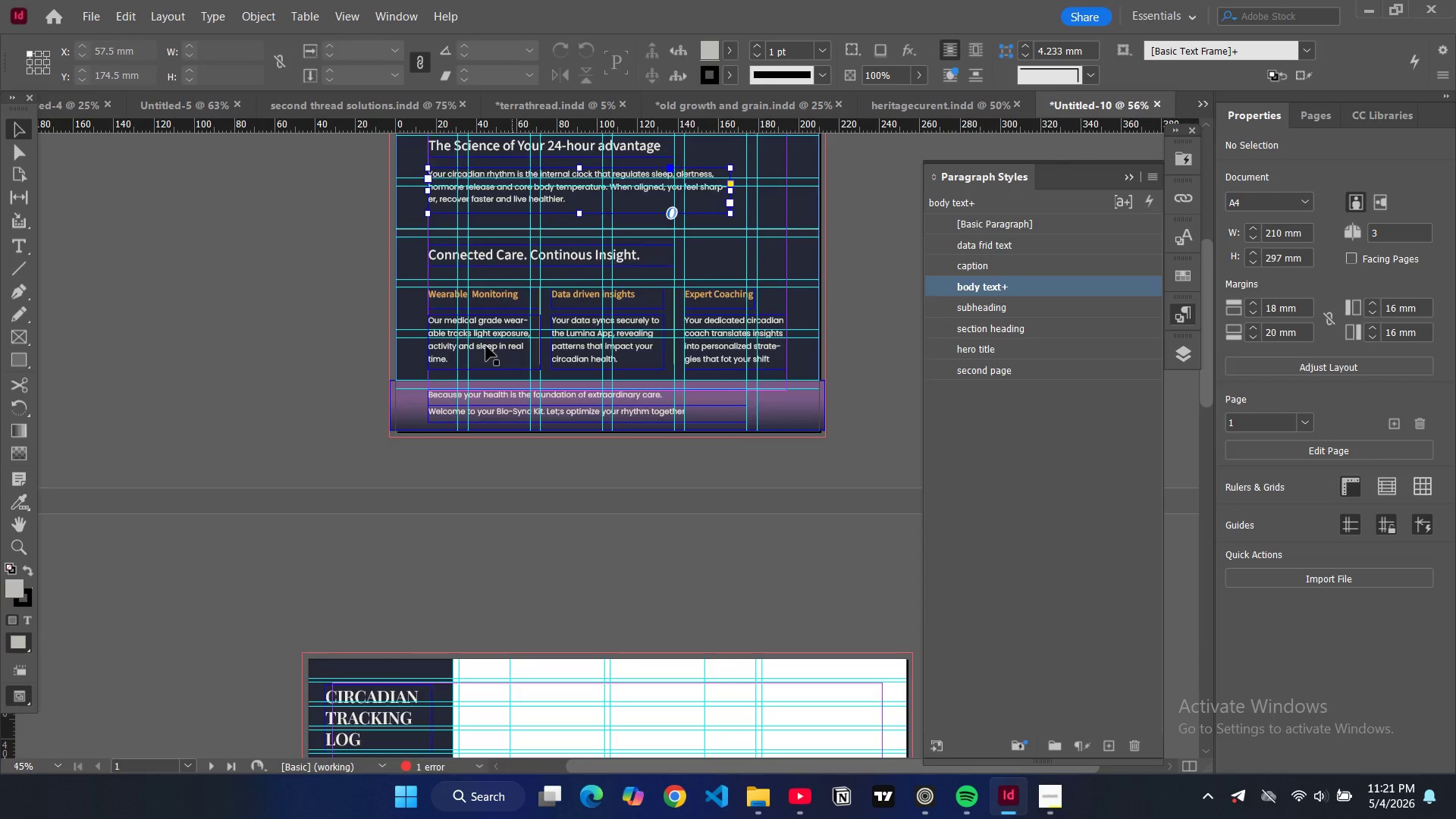 
scroll: coordinate [486, 346], scroll_direction: down, amount: 13.0
 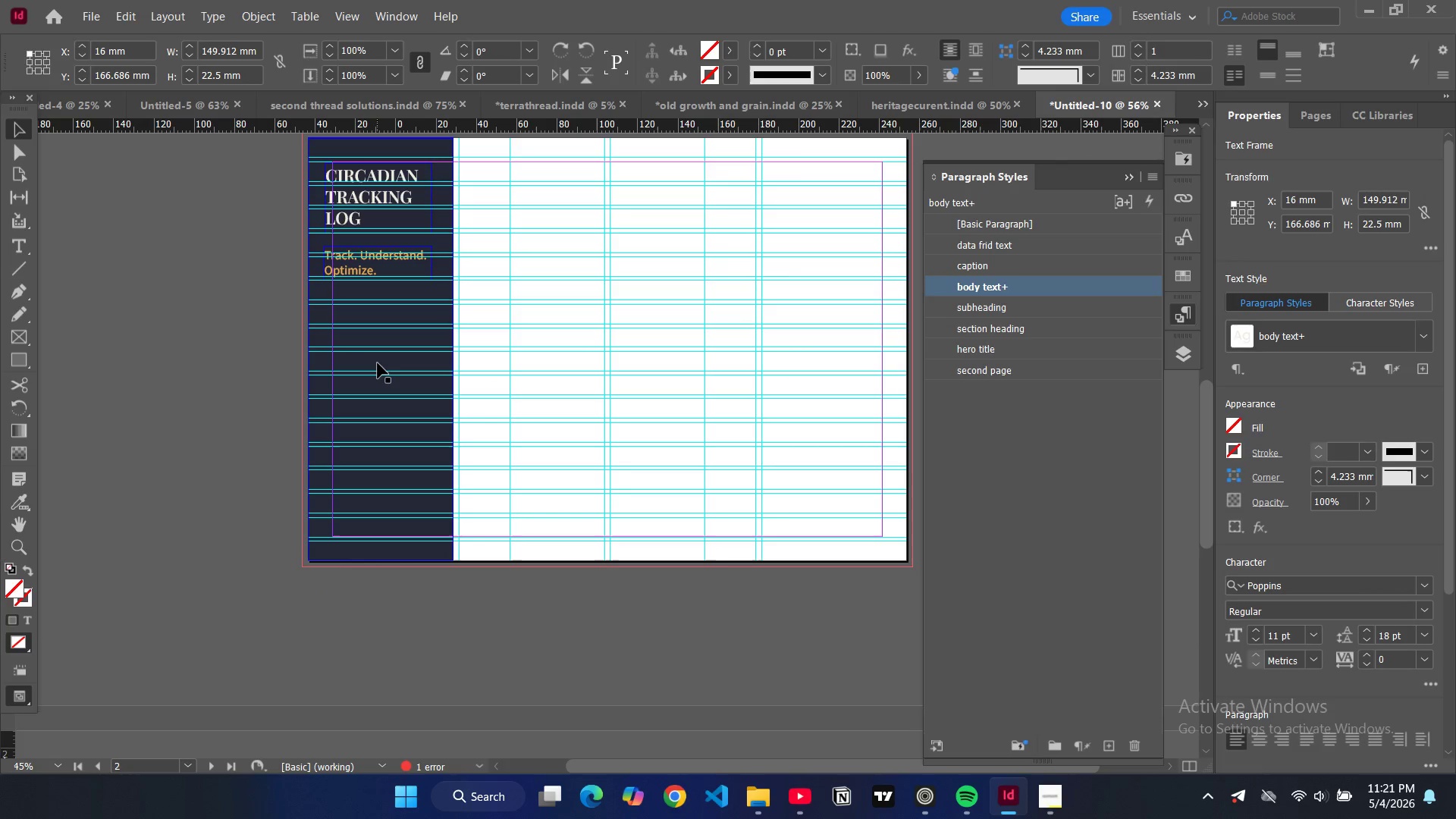 
left_click([378, 363])
 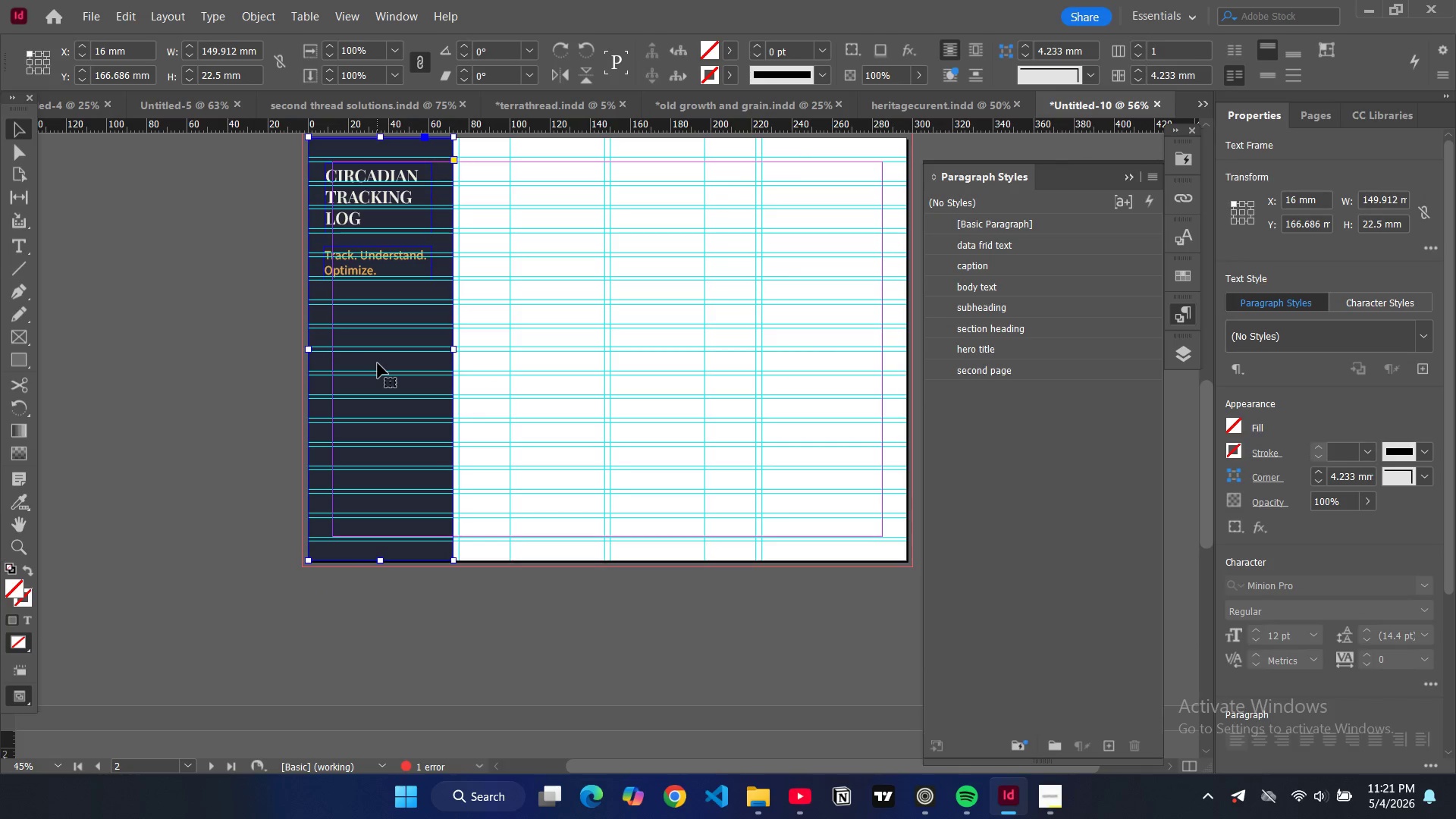 
key(Control+V)
 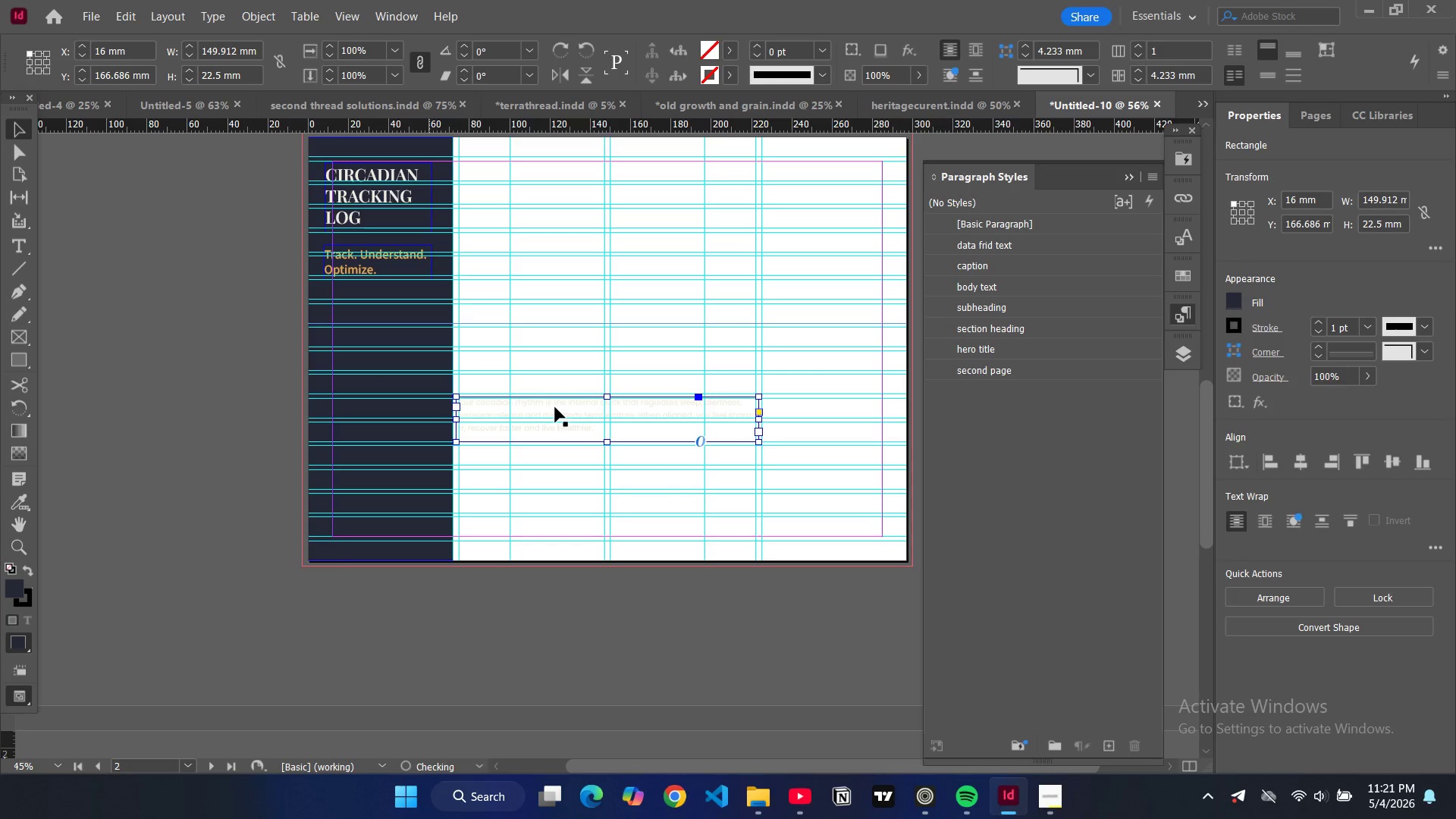 
left_click_drag(start_coordinate=[554, 413], to_coordinate=[413, 315])
 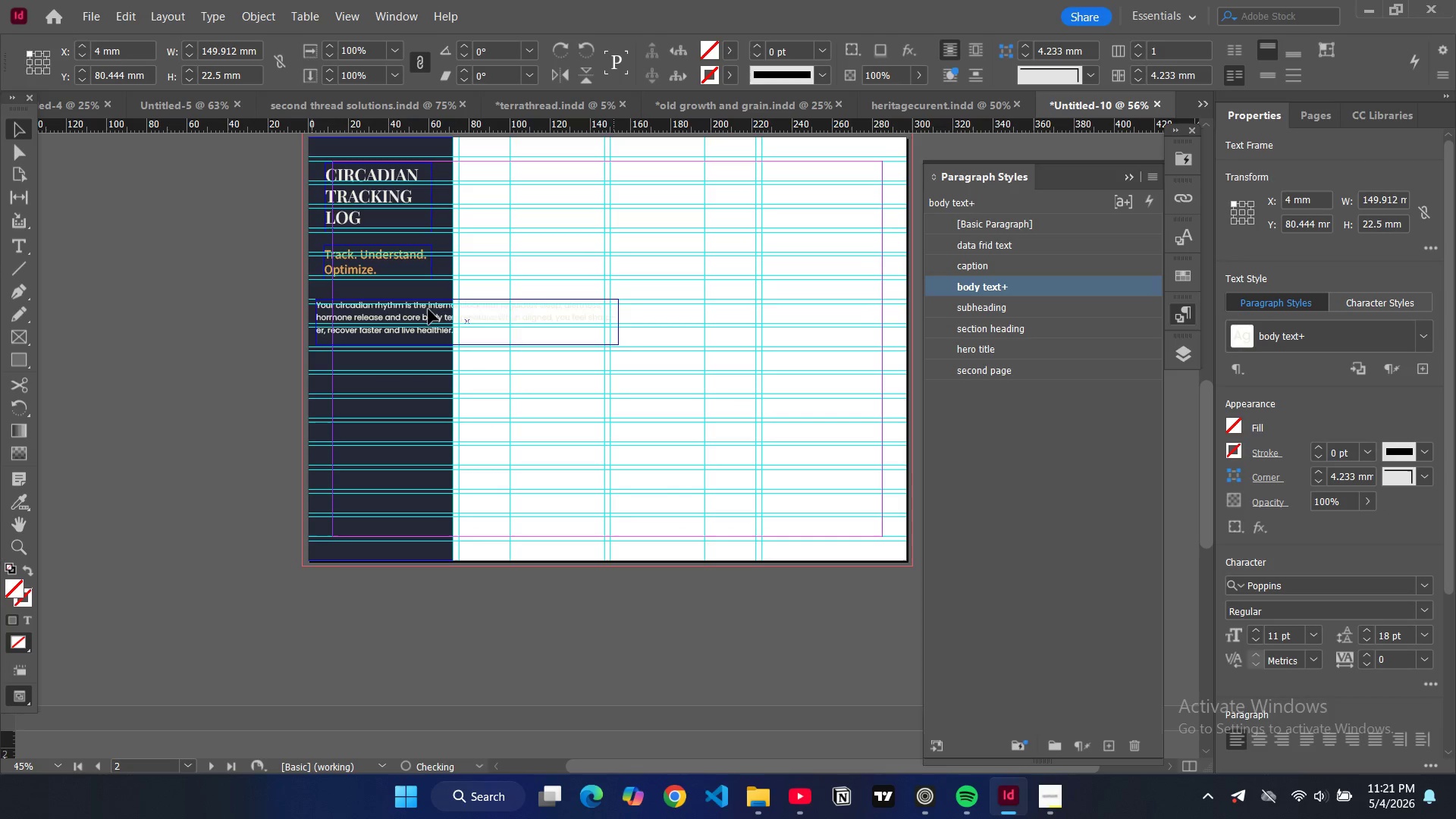 
left_click_drag(start_coordinate=[423, 309], to_coordinate=[434, 310])
 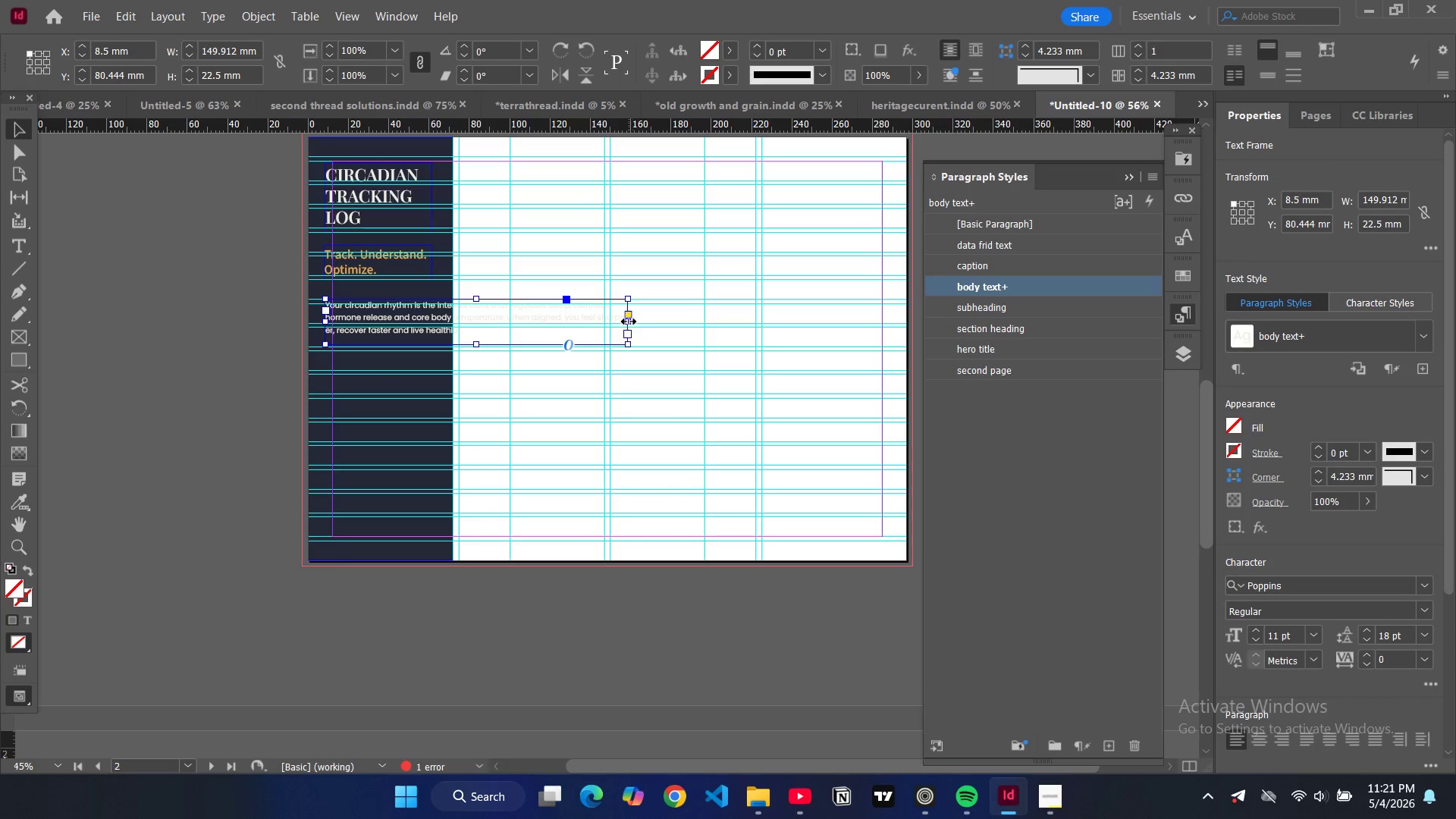 
left_click_drag(start_coordinate=[628, 322], to_coordinate=[433, 318])
 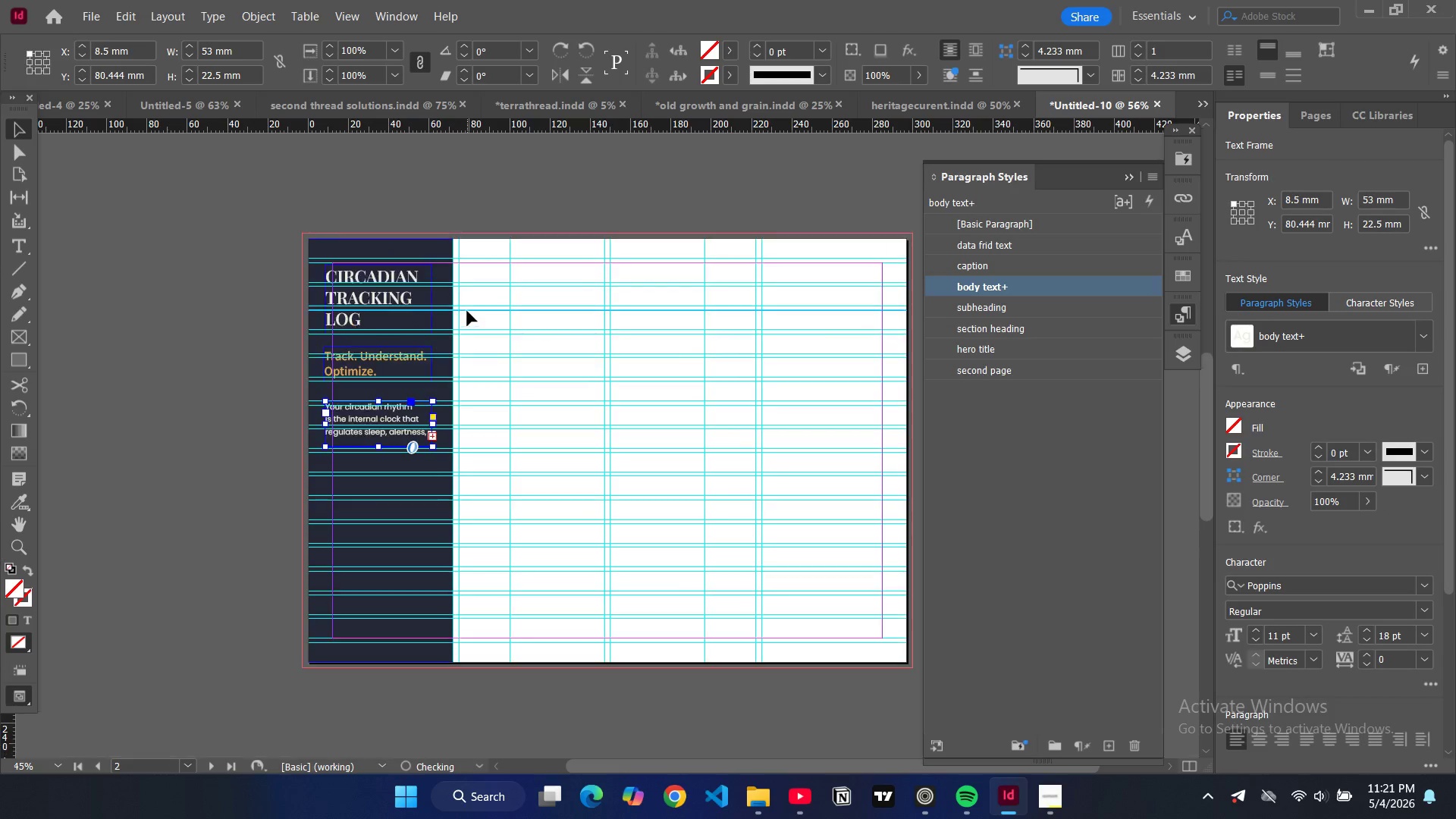 
scroll: coordinate [467, 311], scroll_direction: up, amount: 3.0
 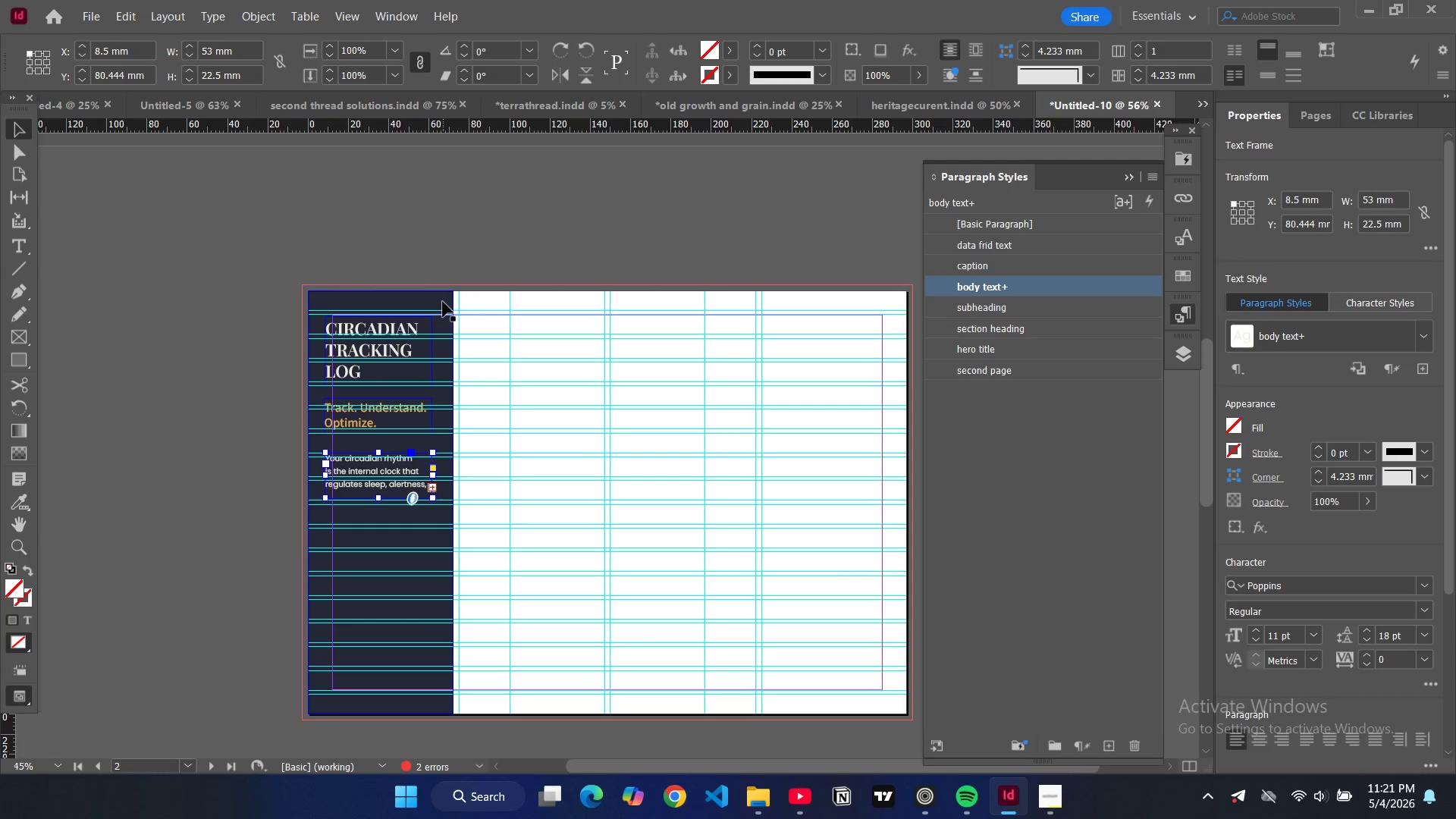 
left_click([443, 302])
 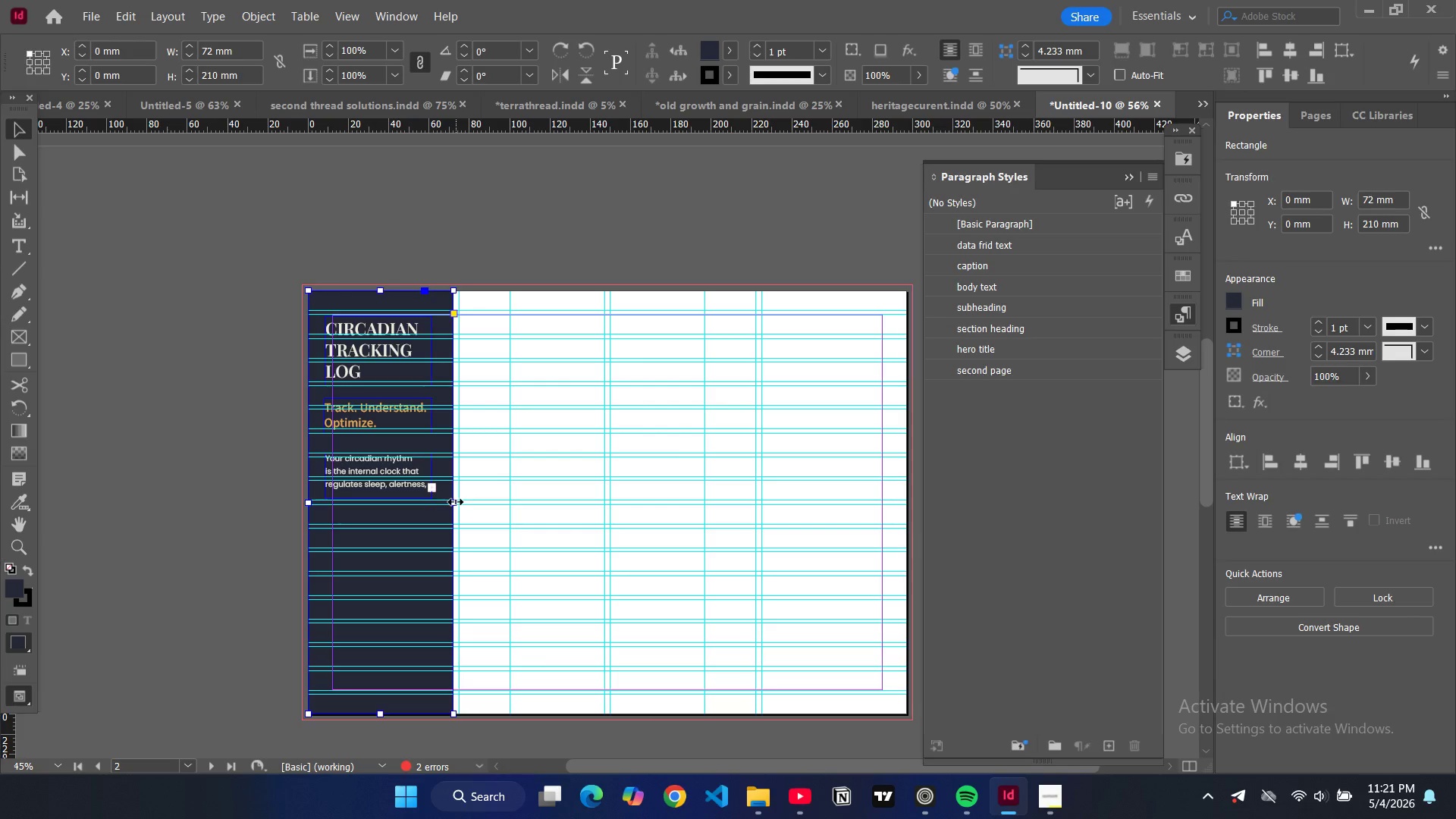 
left_click_drag(start_coordinate=[456, 502], to_coordinate=[481, 504])
 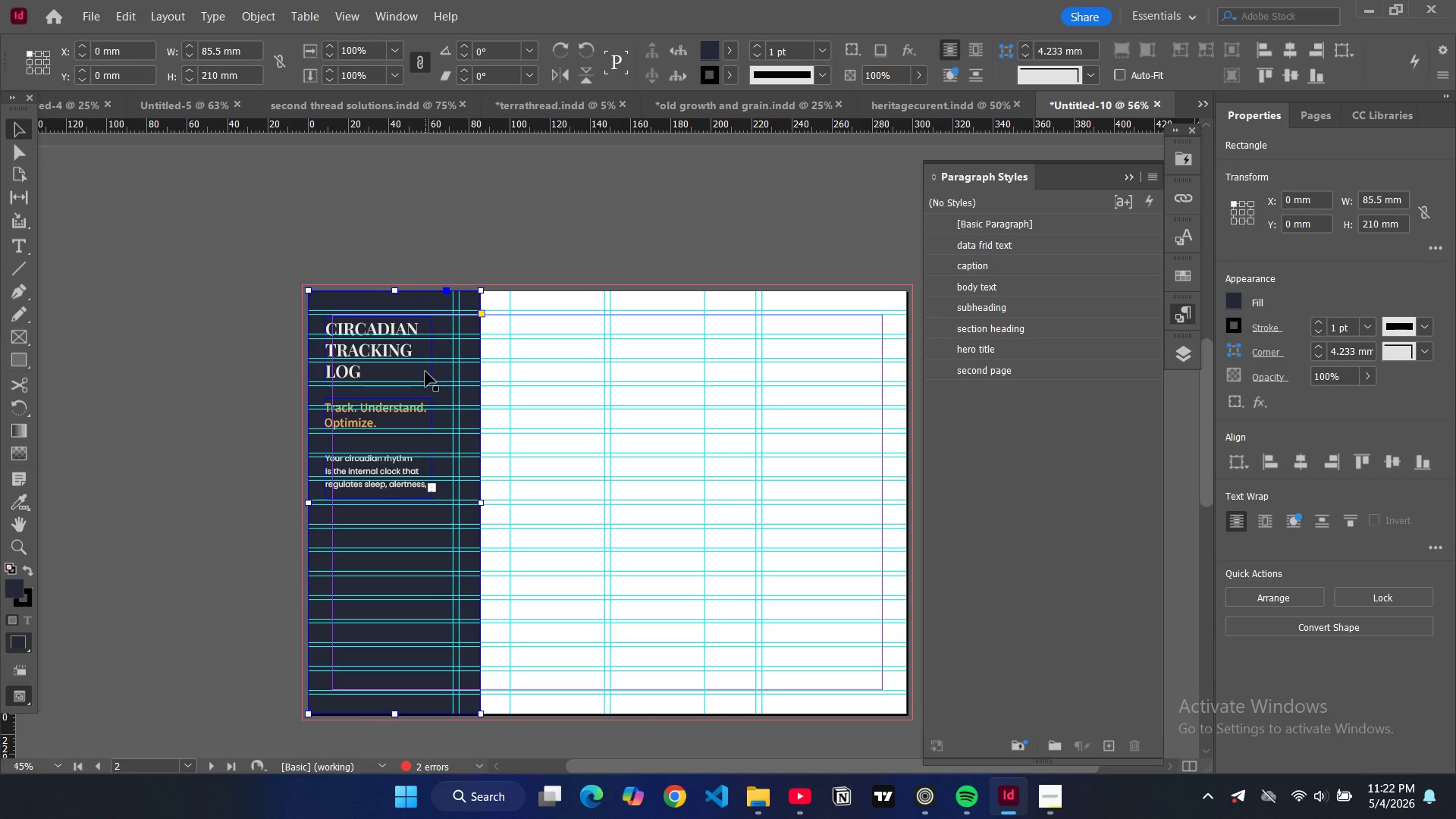 
left_click([425, 360])
 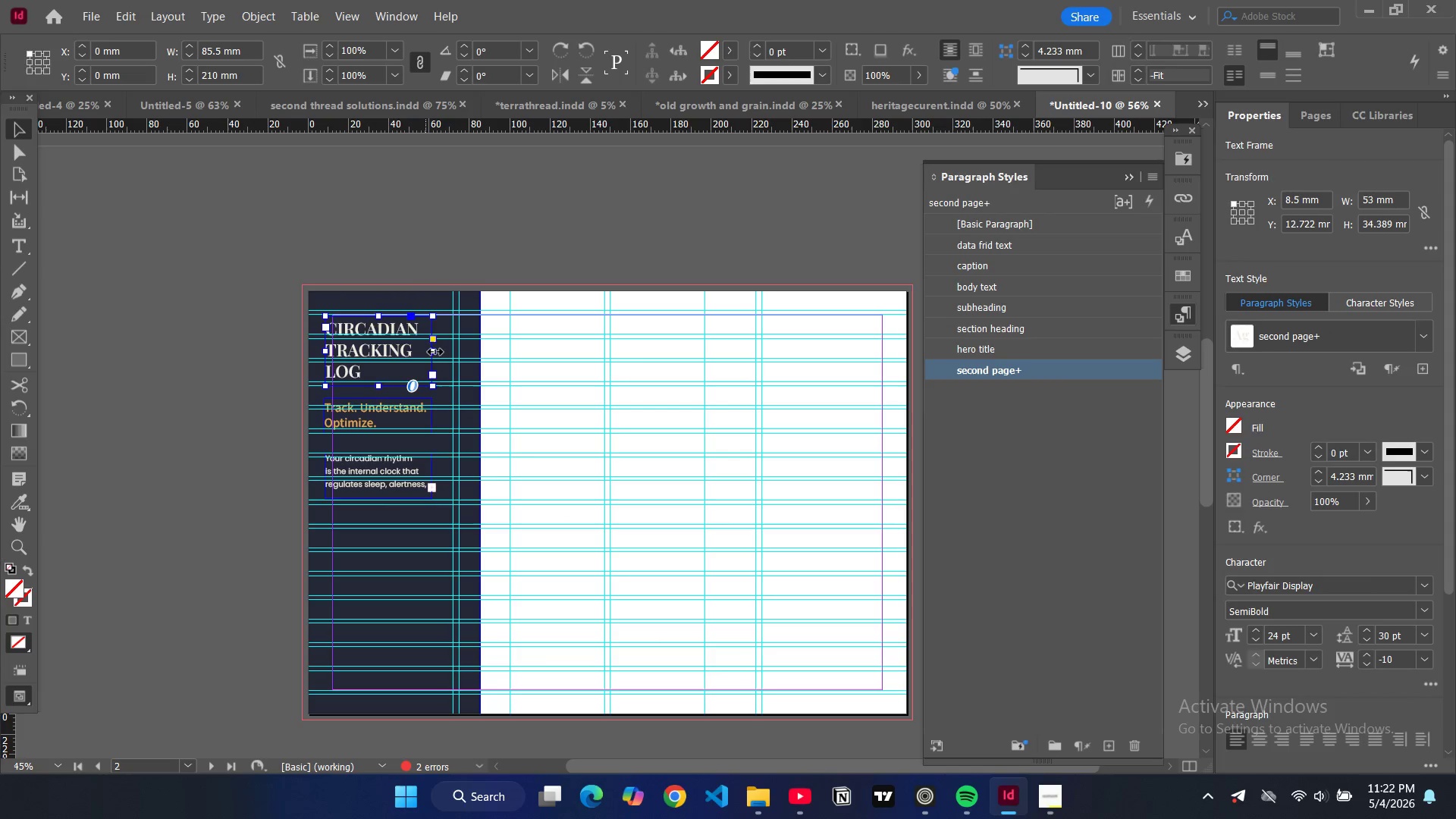 
left_click_drag(start_coordinate=[435, 352], to_coordinate=[459, 356])
 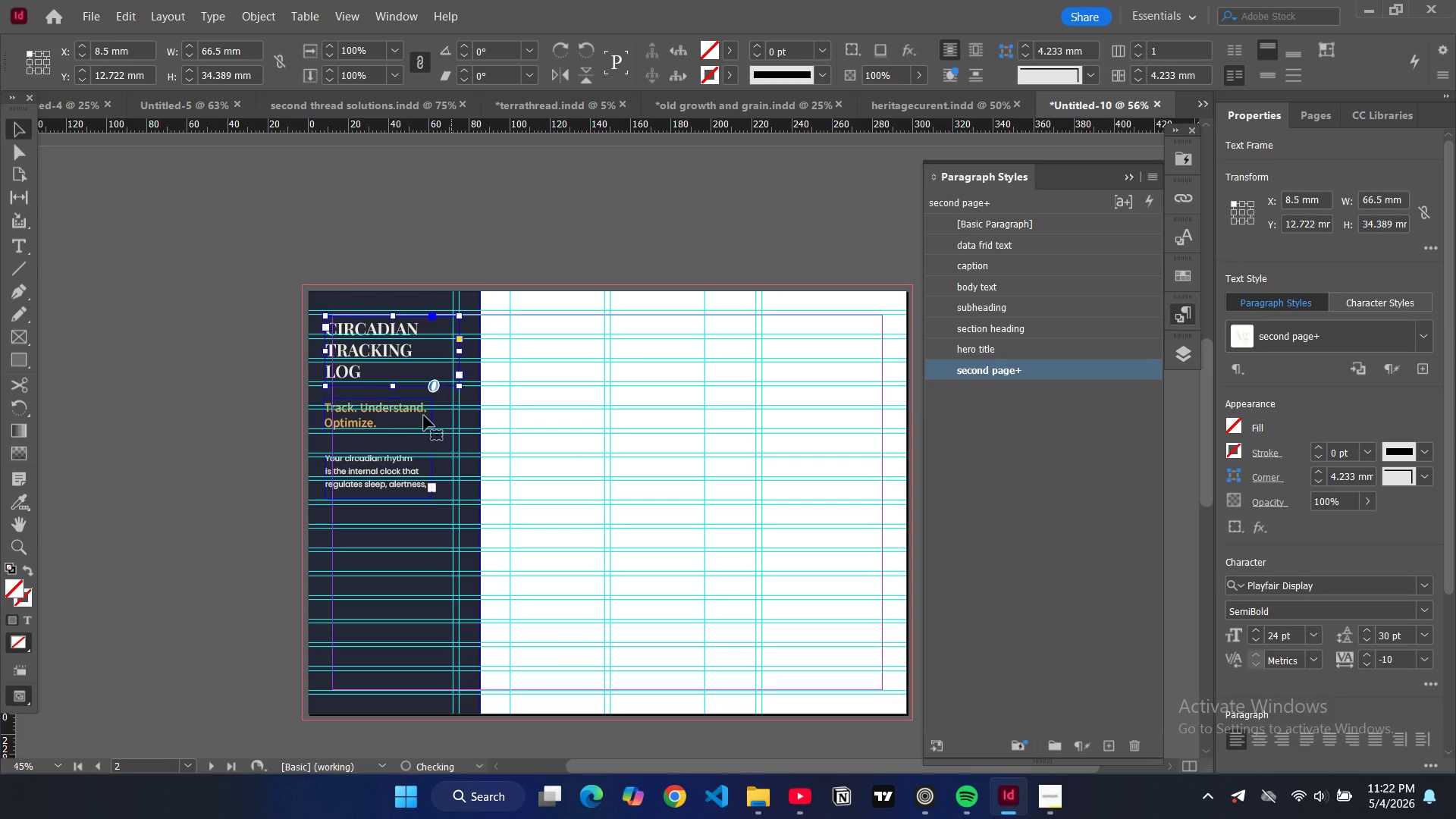 
left_click([424, 416])
 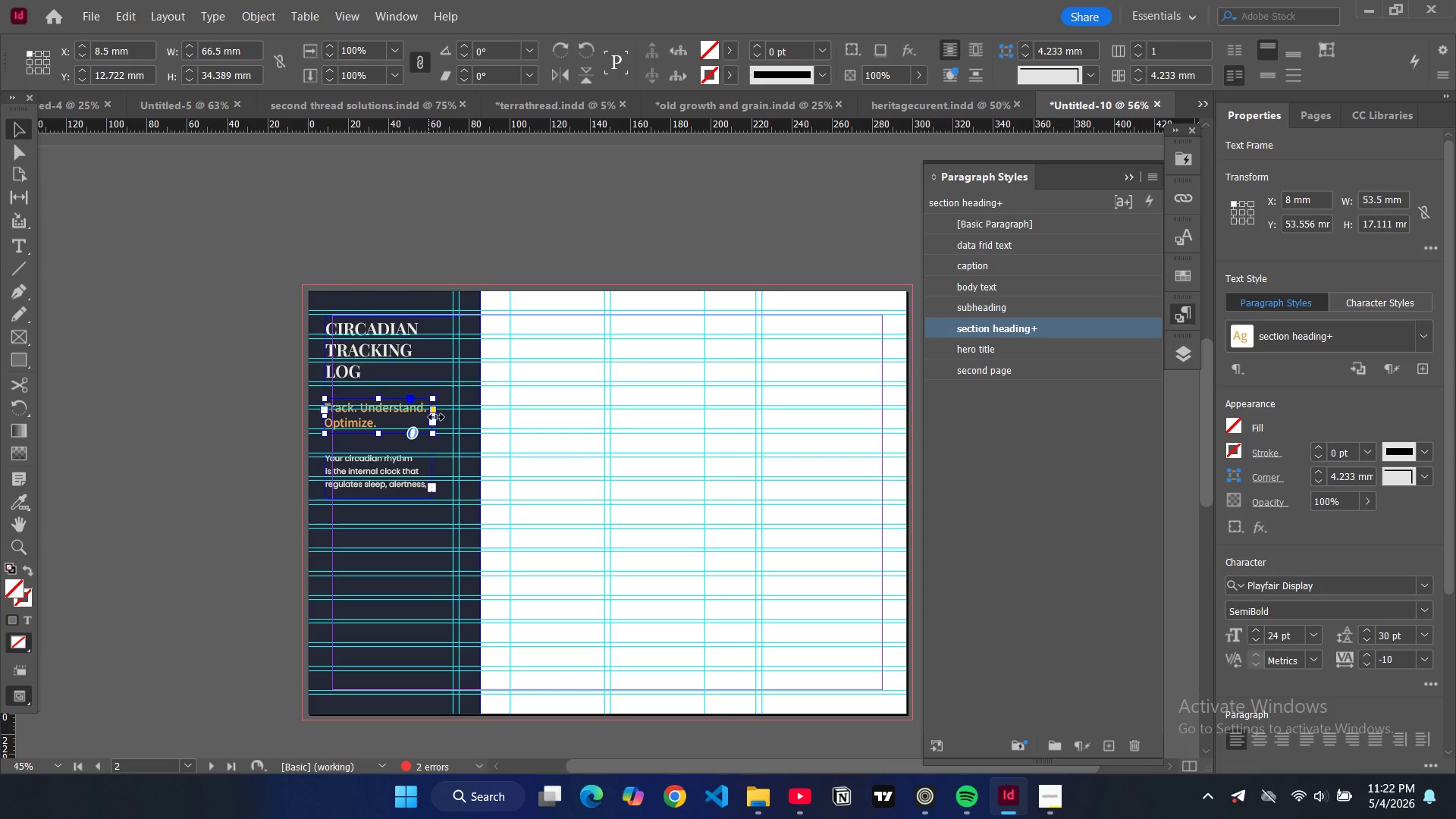 
left_click_drag(start_coordinate=[436, 417], to_coordinate=[463, 419])
 